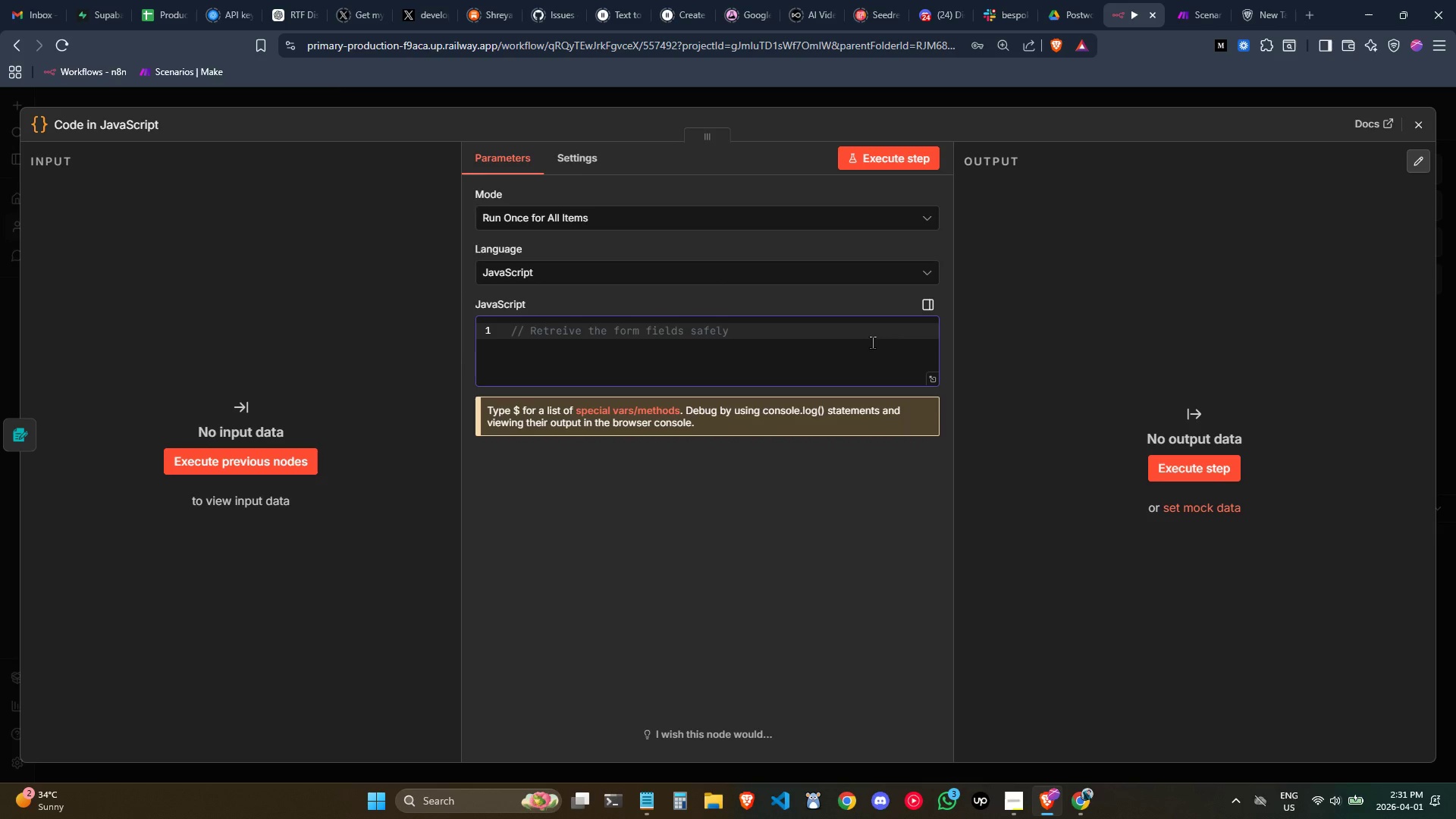 
key(Enter)
 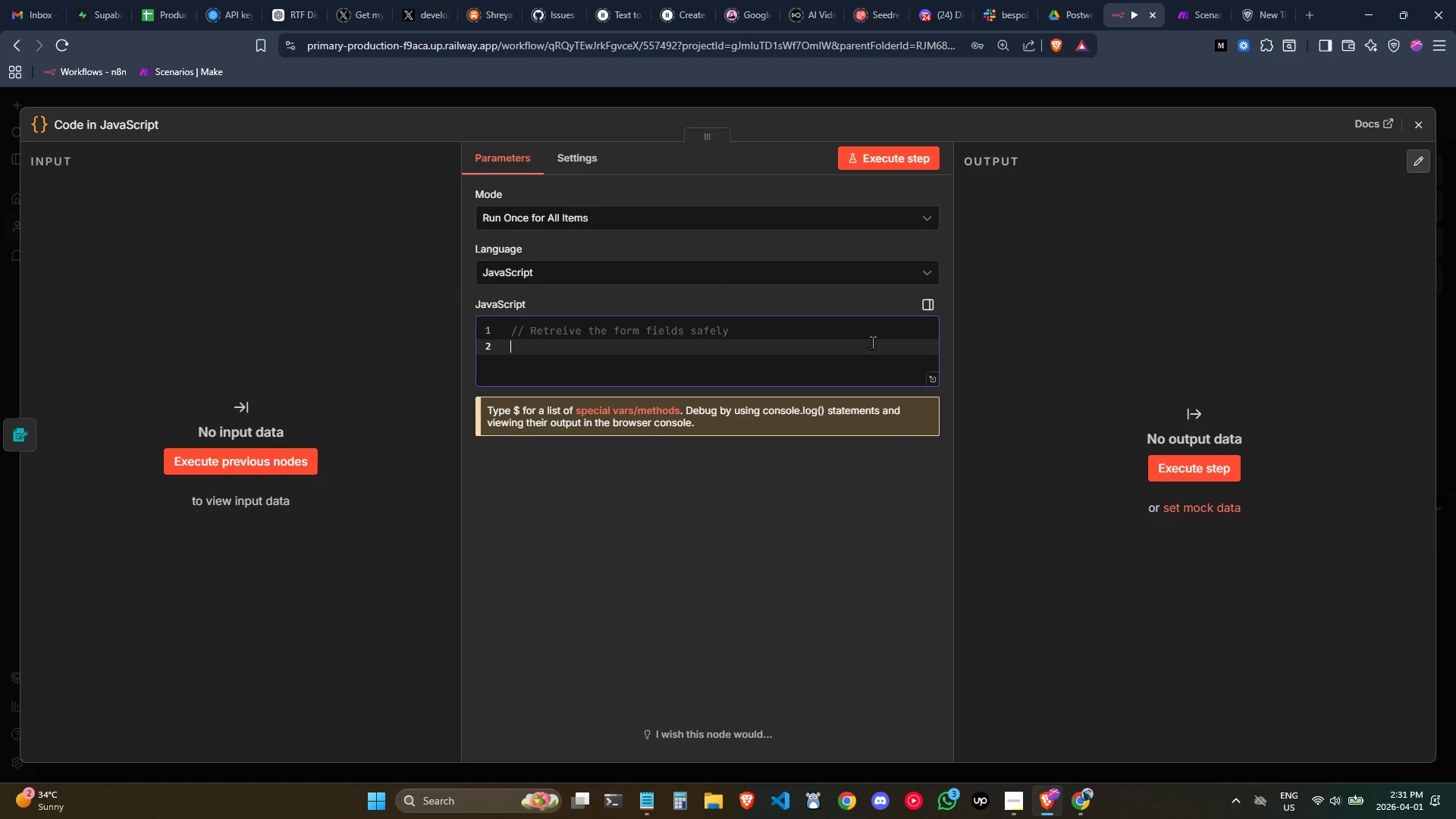 
type(const body = )
 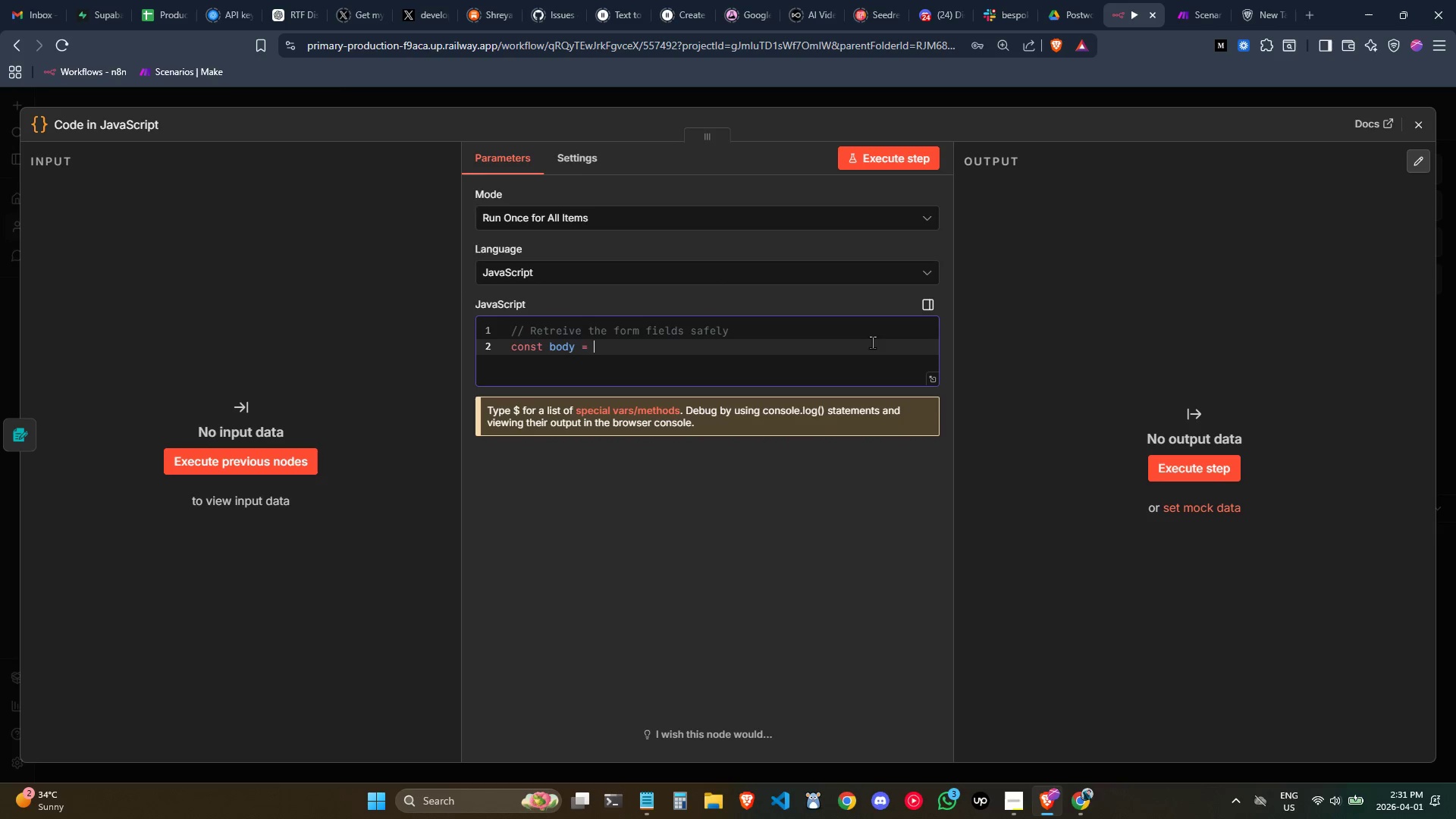 
type($input.first().)
 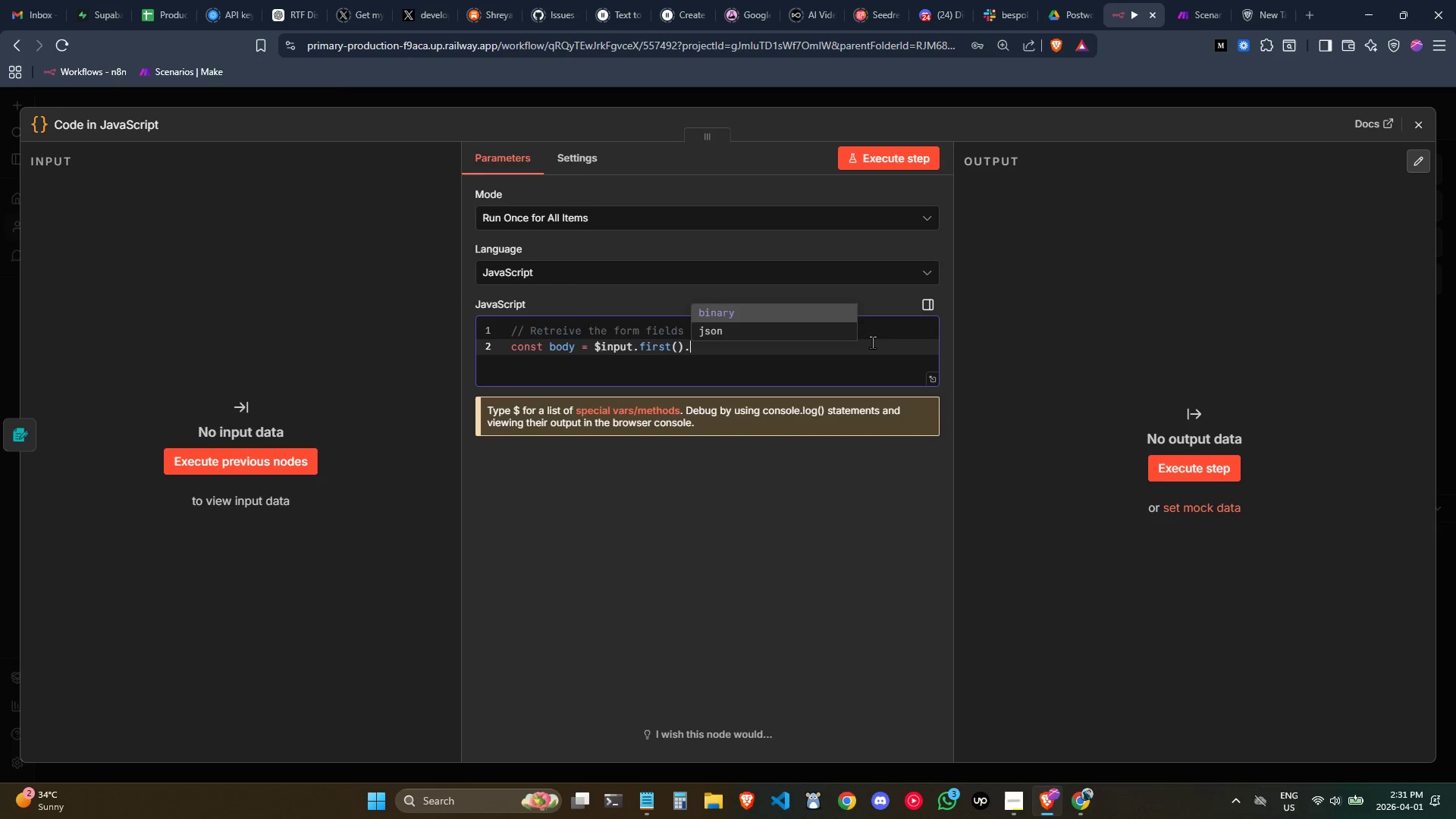 
key(ArrowDown)
 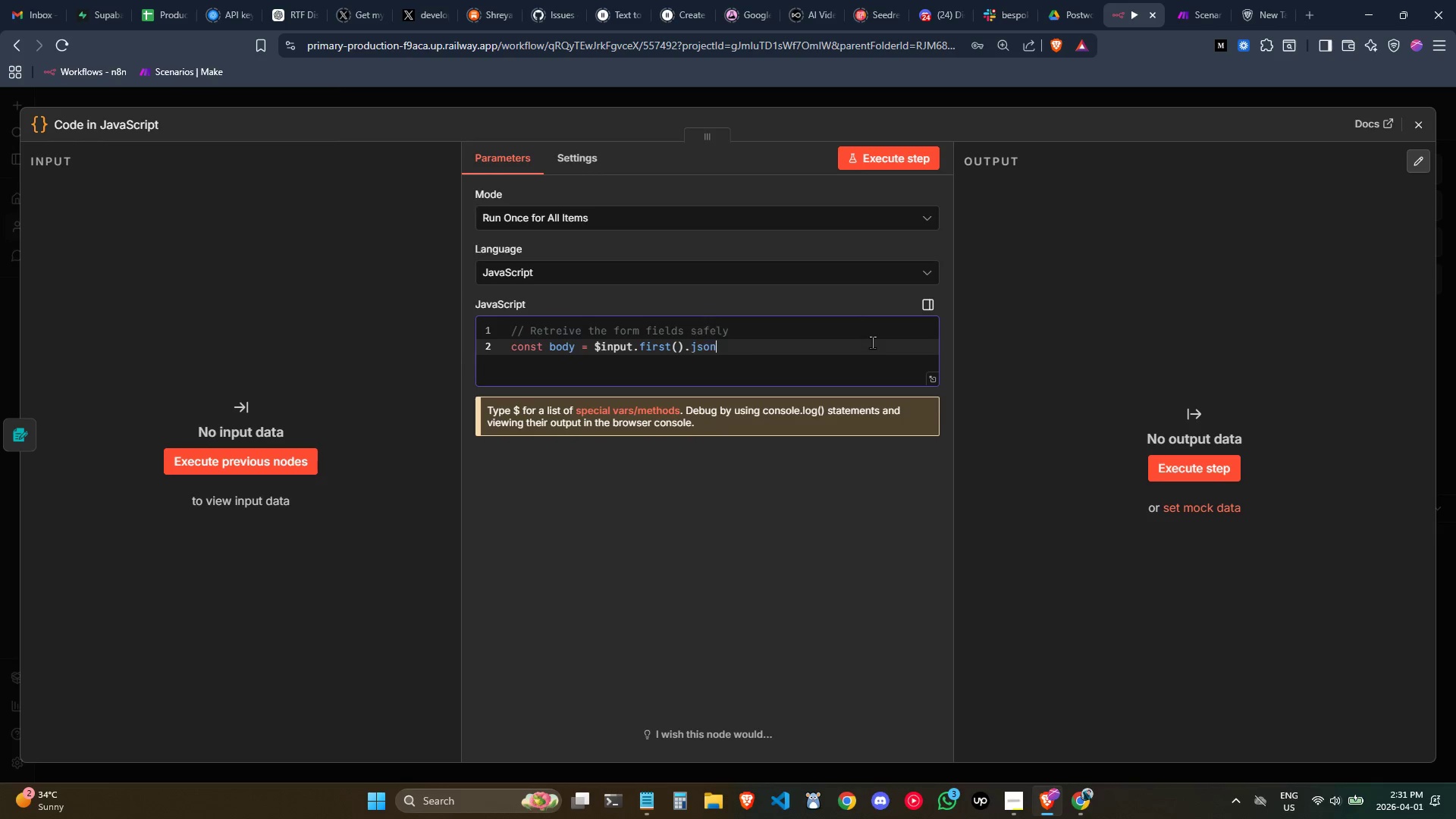 
key(Enter)
 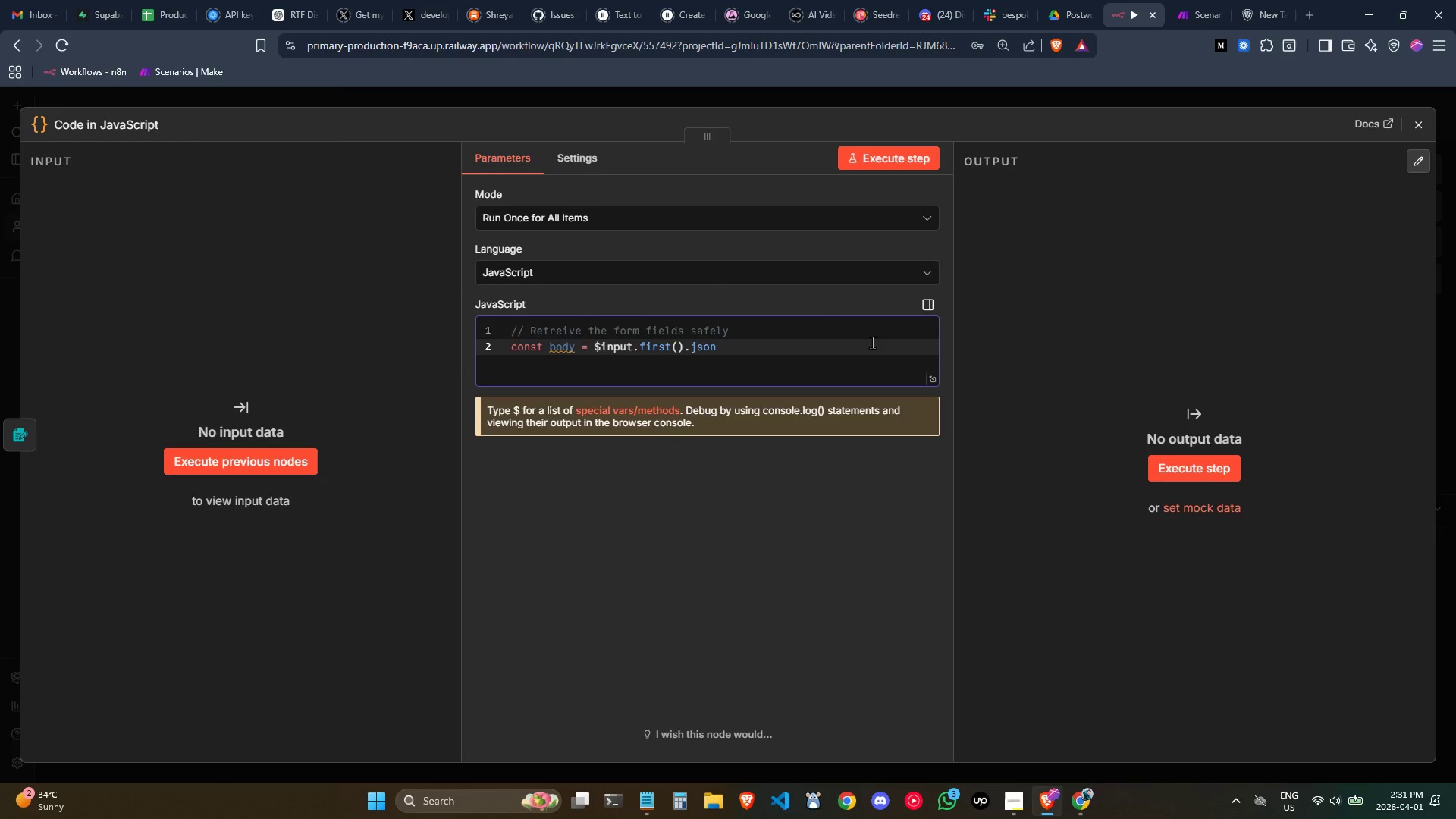 
hold_key(key=ShiftLeft, duration=1.27)
 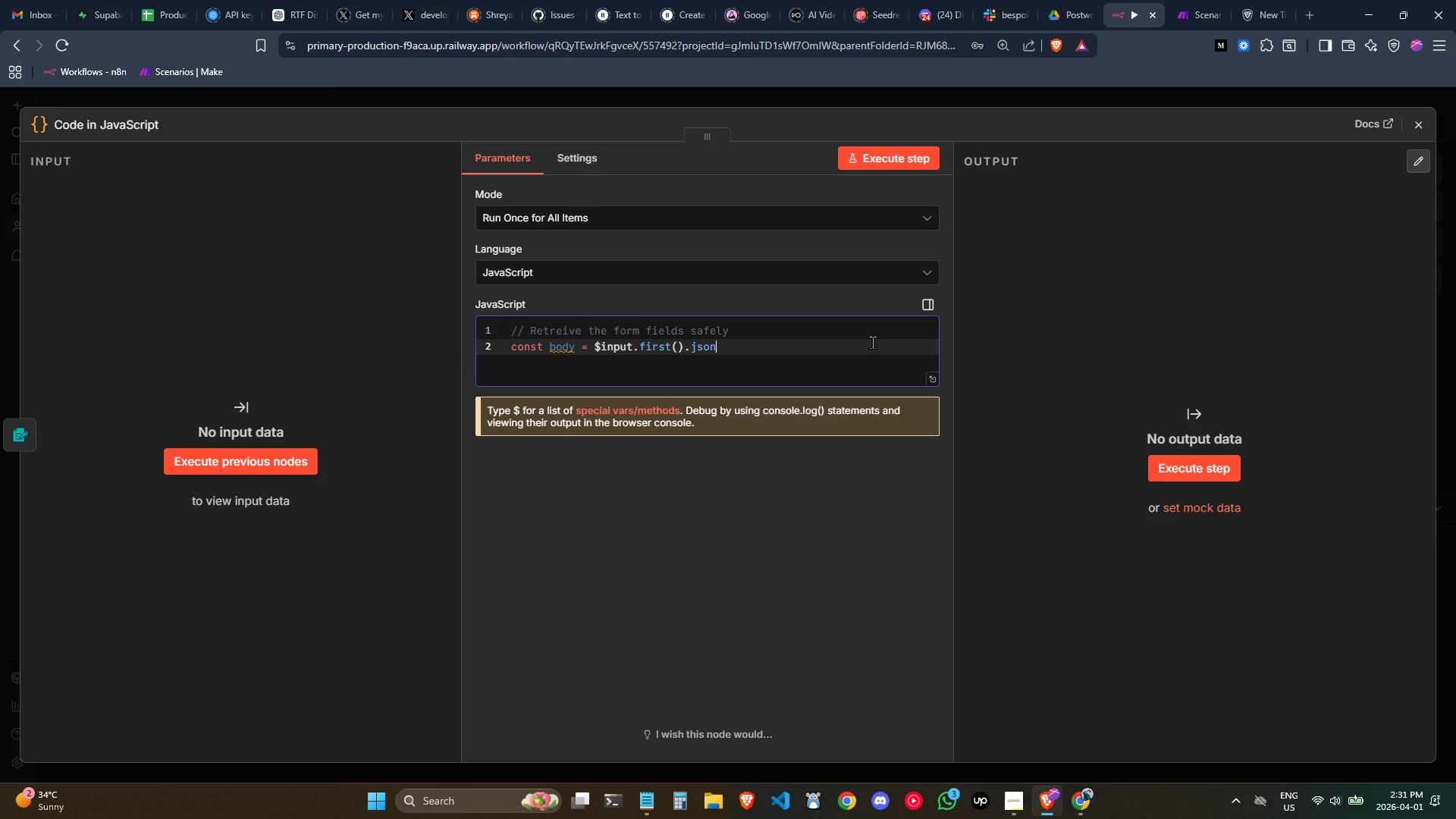 
key(Semicolon)
 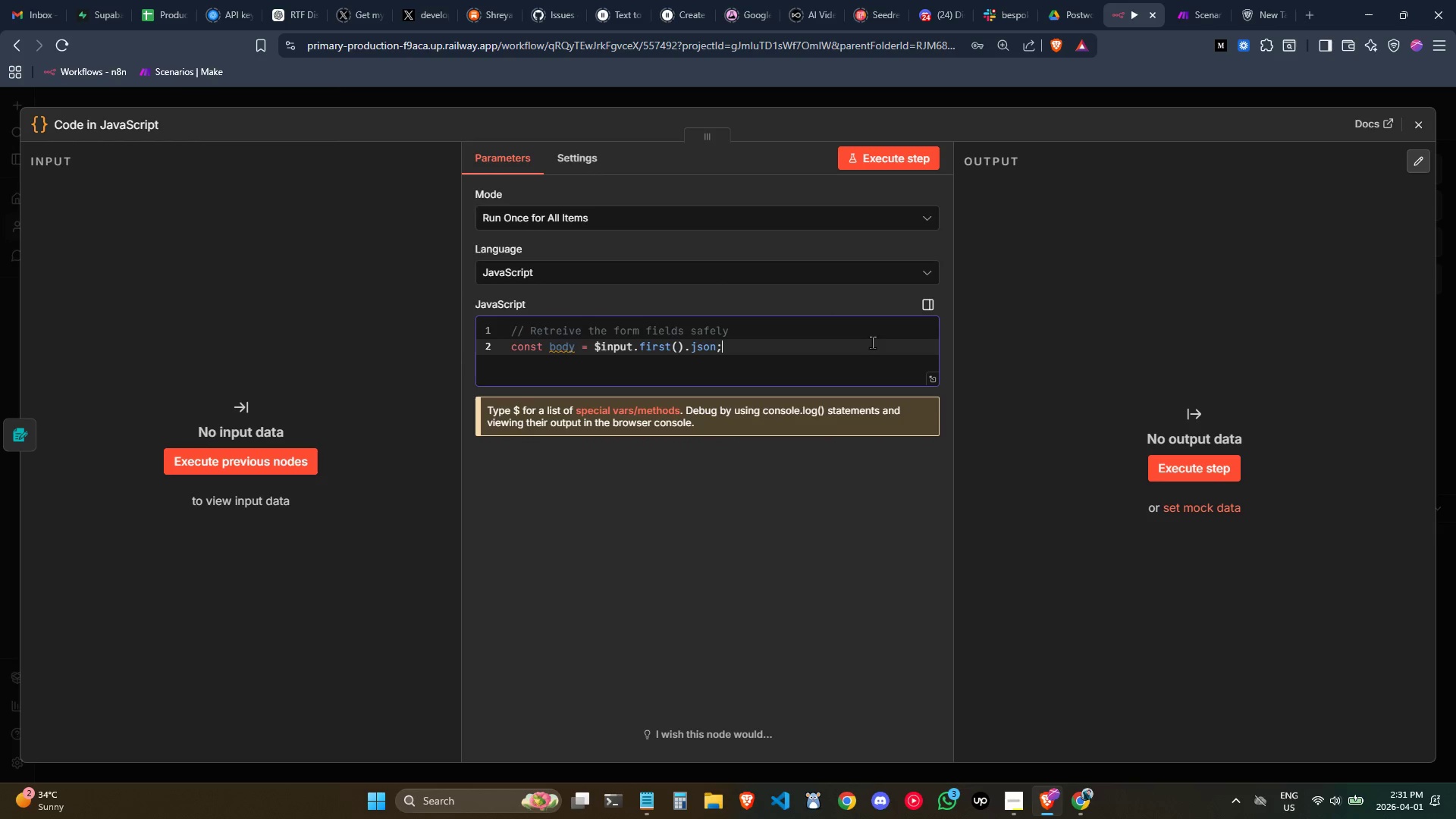 
hold_key(key=ShiftLeft, duration=0.94)
 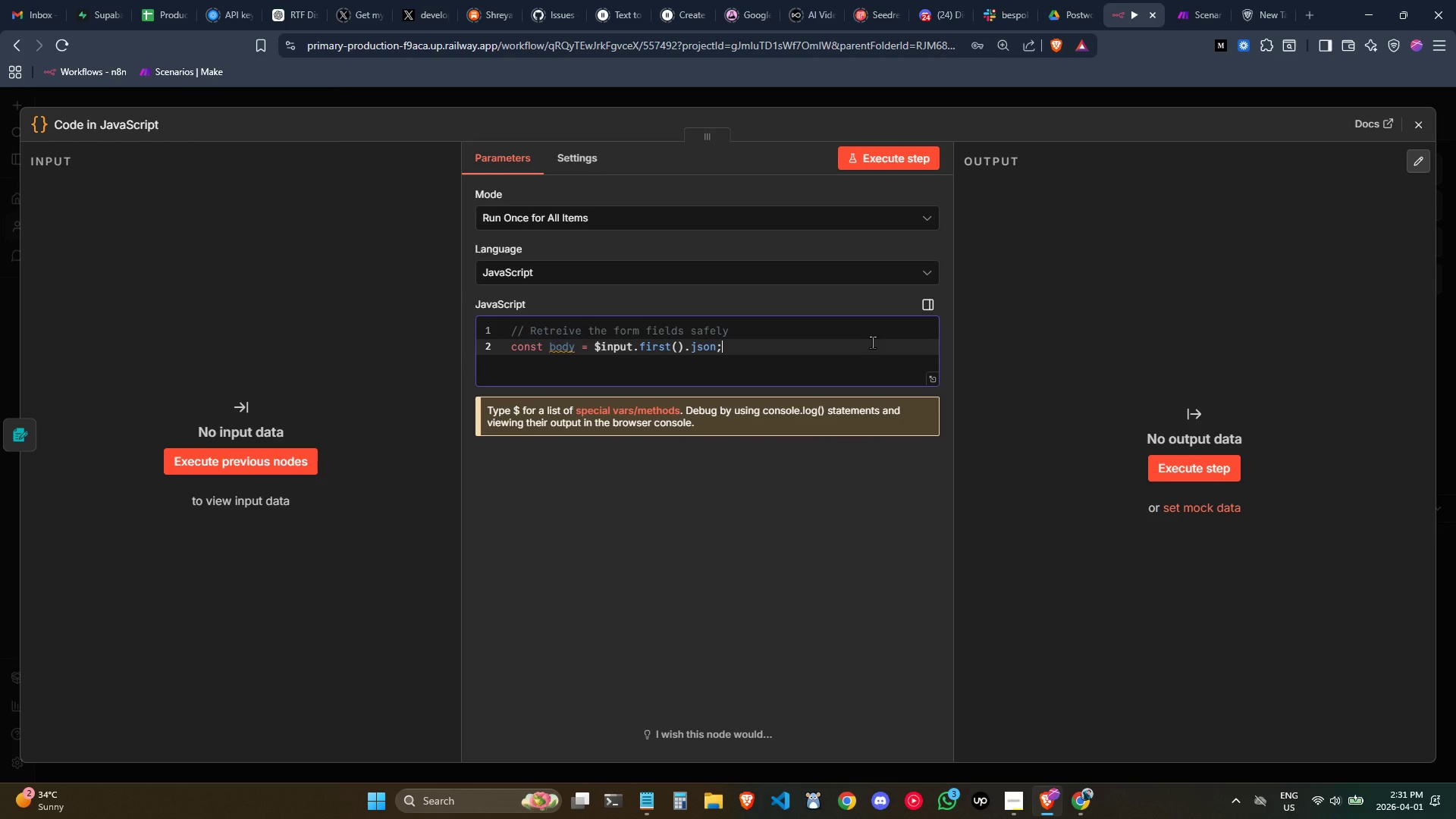 
hold_key(key=ArrowLeft, duration=0.7)
 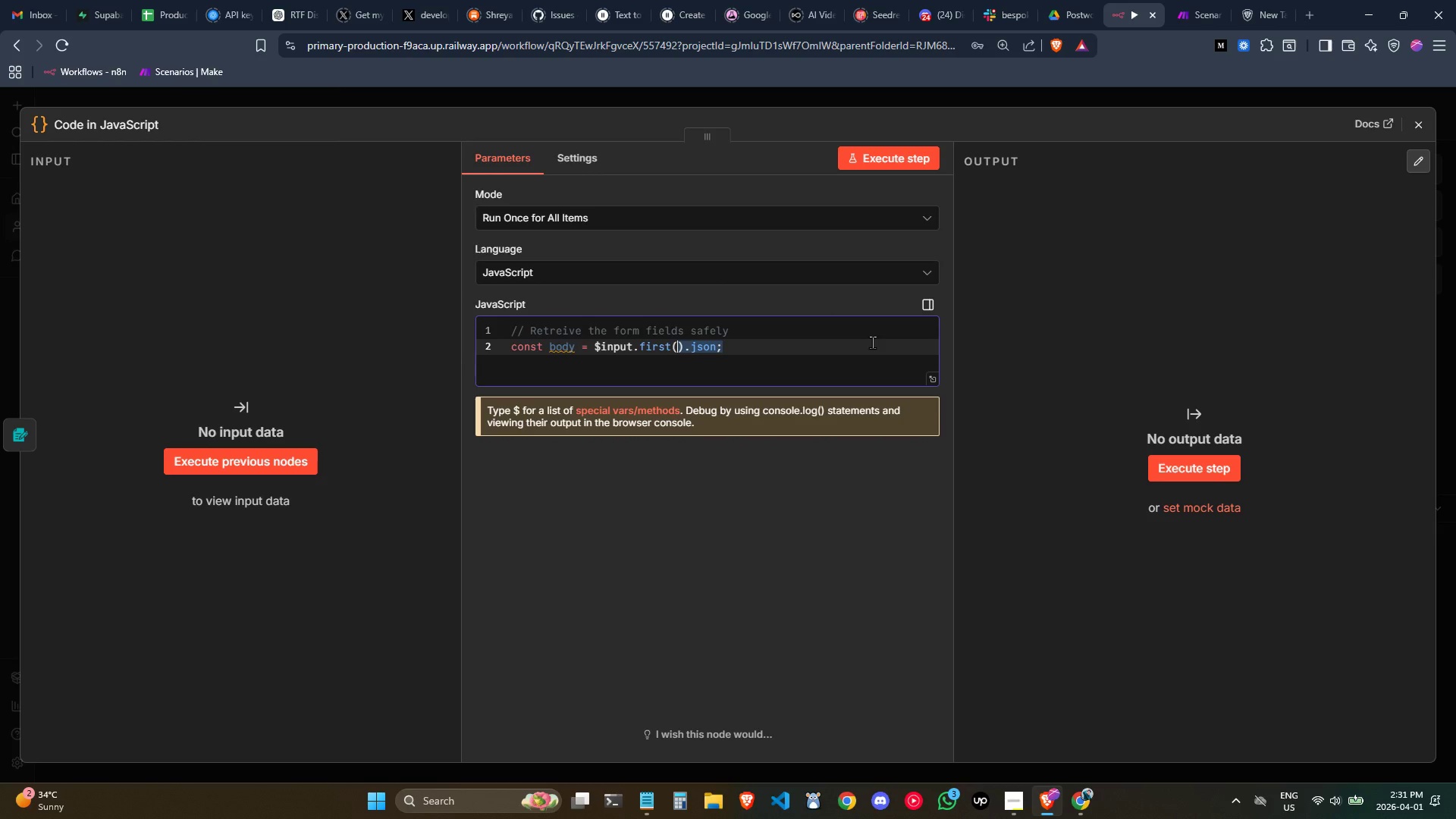 
key(ArrowRight)
 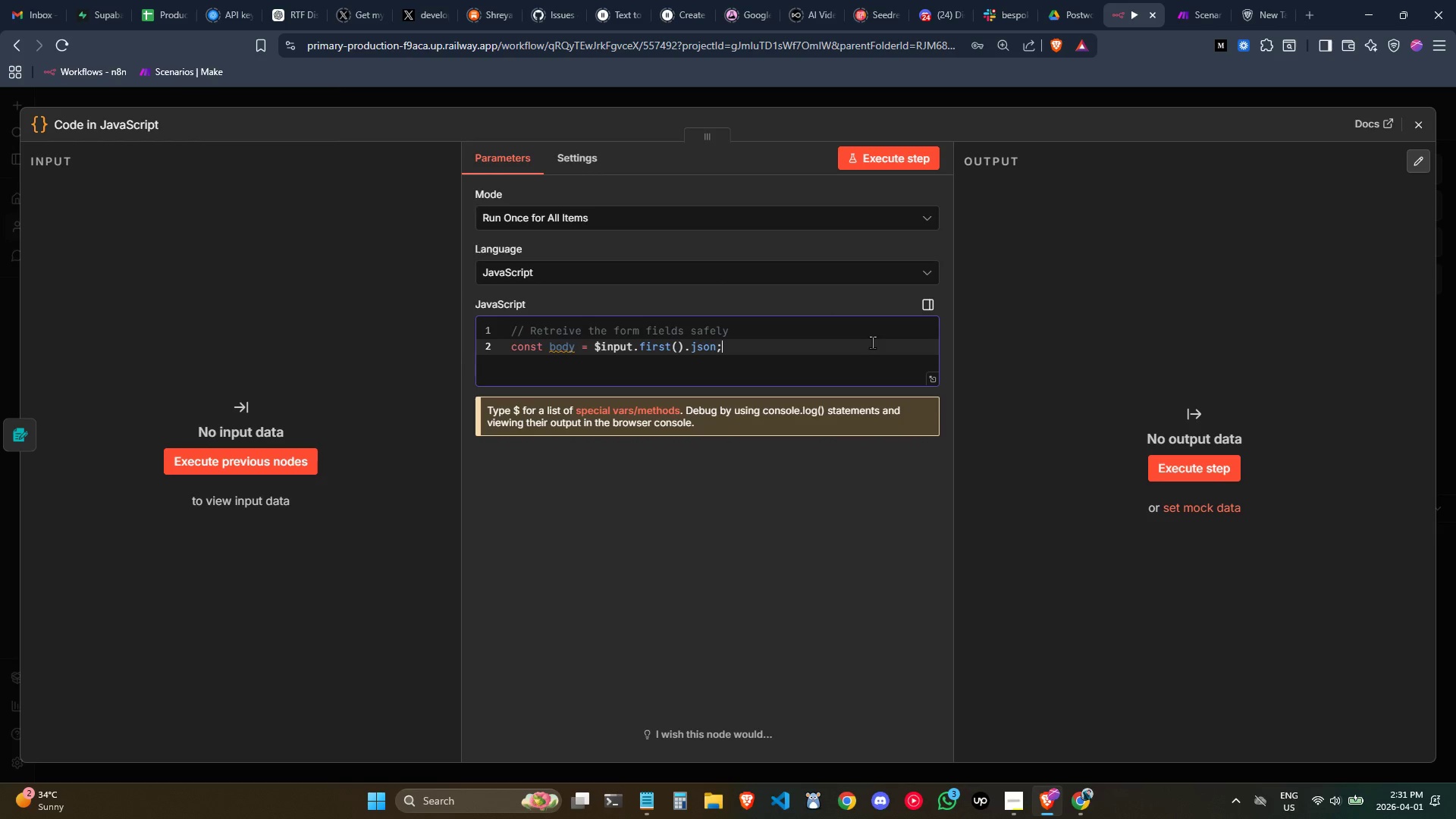 
key(ArrowRight)
 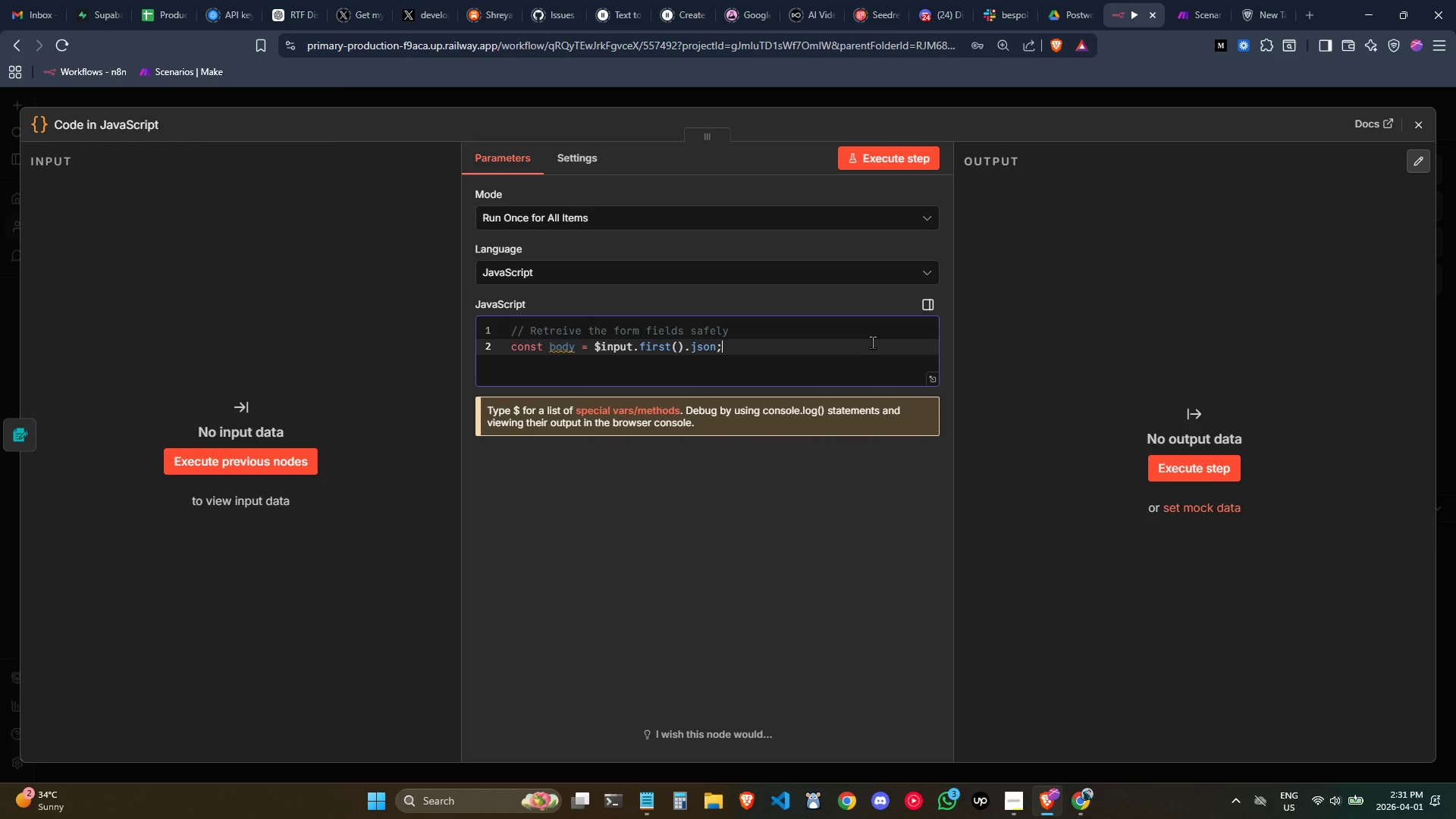 
key(ArrowRight)
 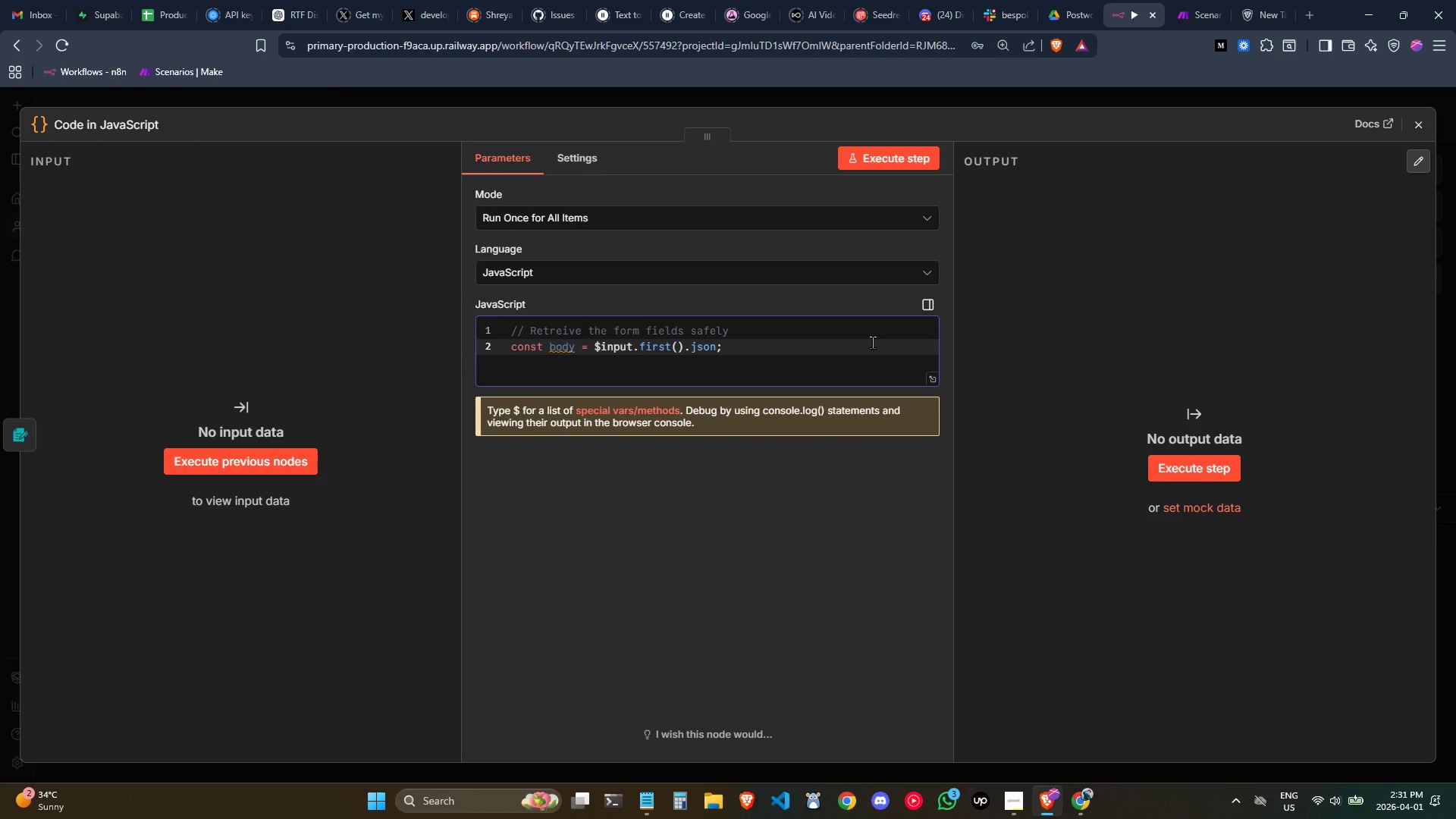 
key(Enter)
 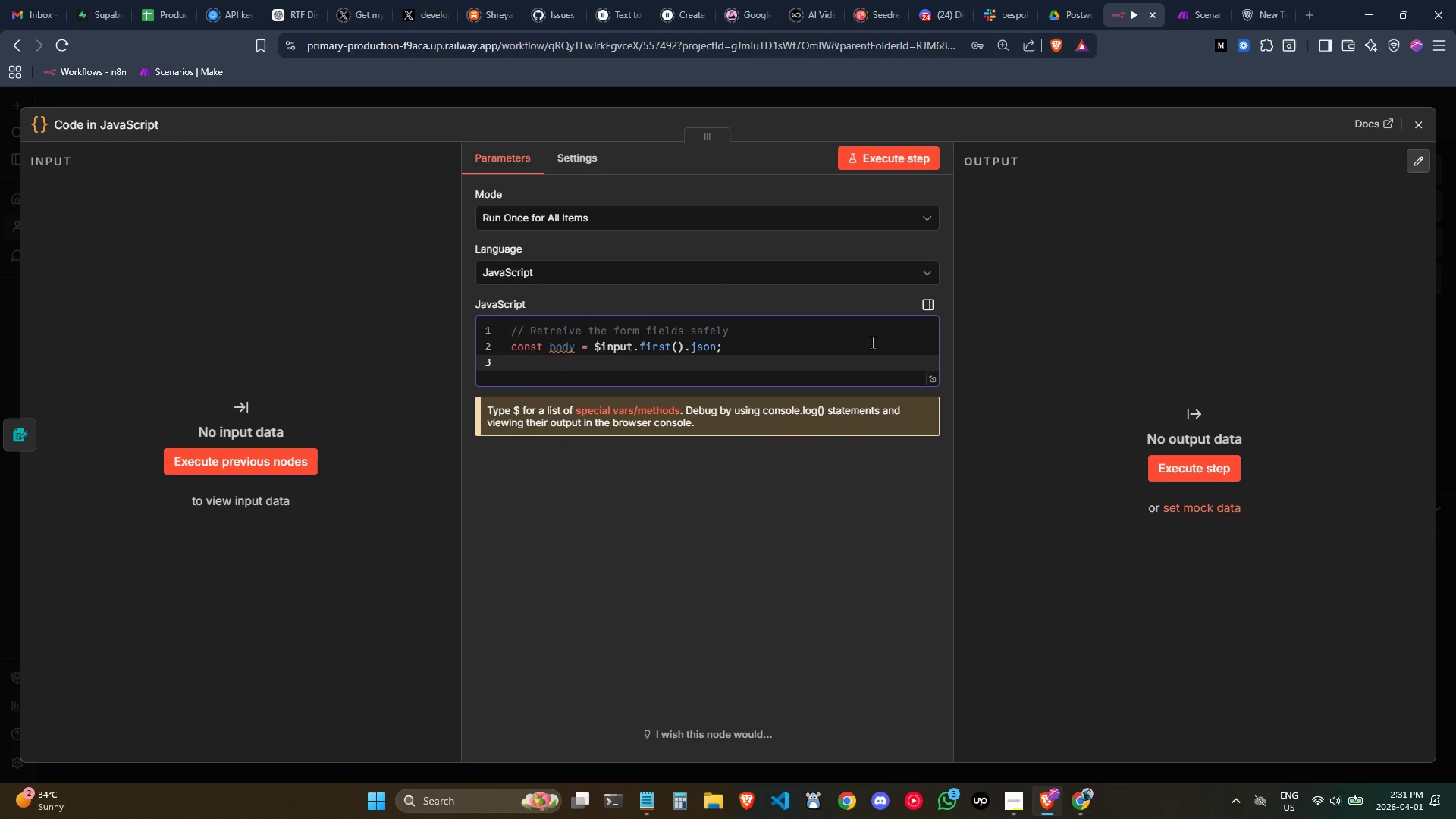 
type(const rawFeeling = body.student_feeling || body['How are you feeling right now?)
 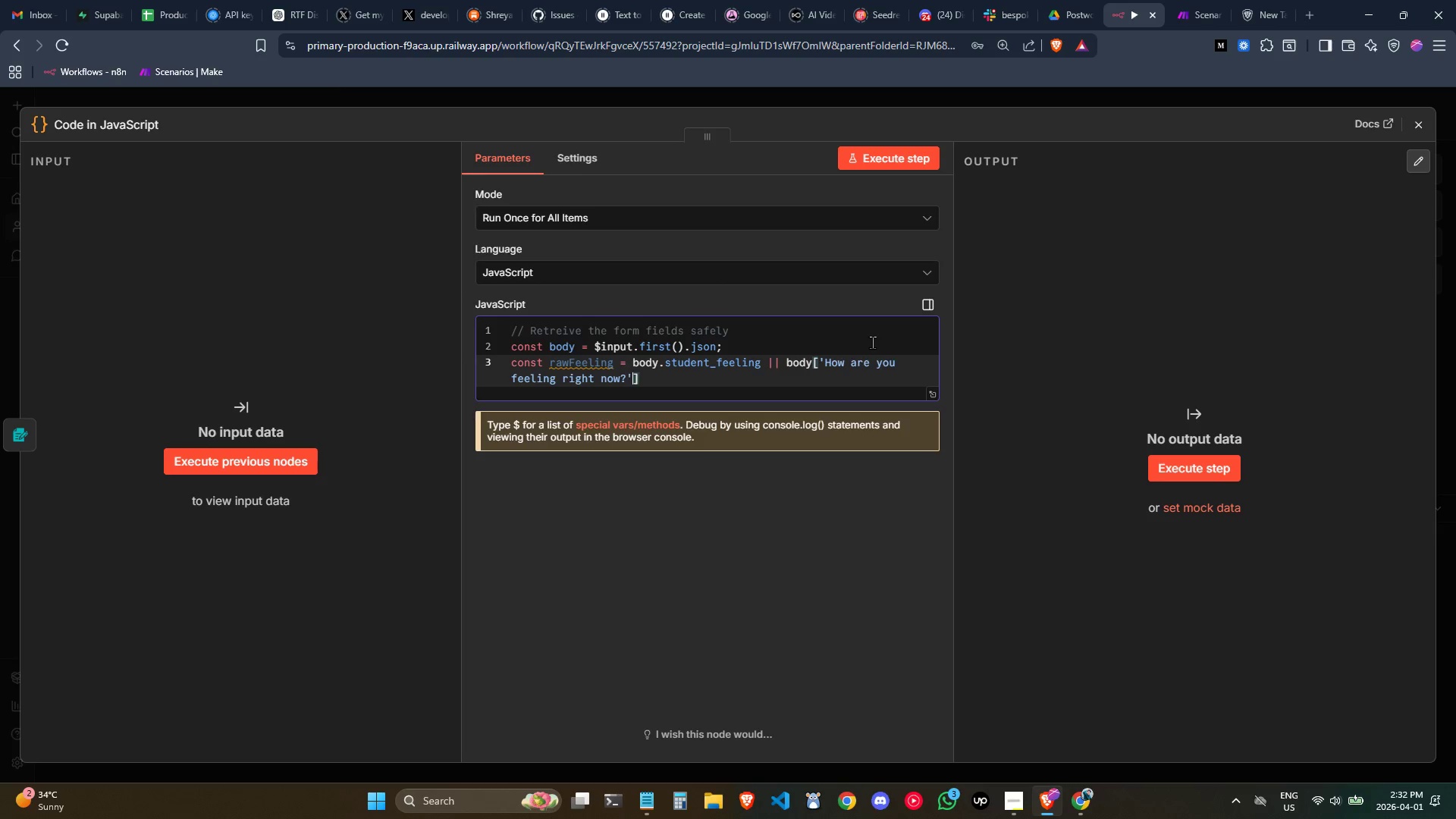 
 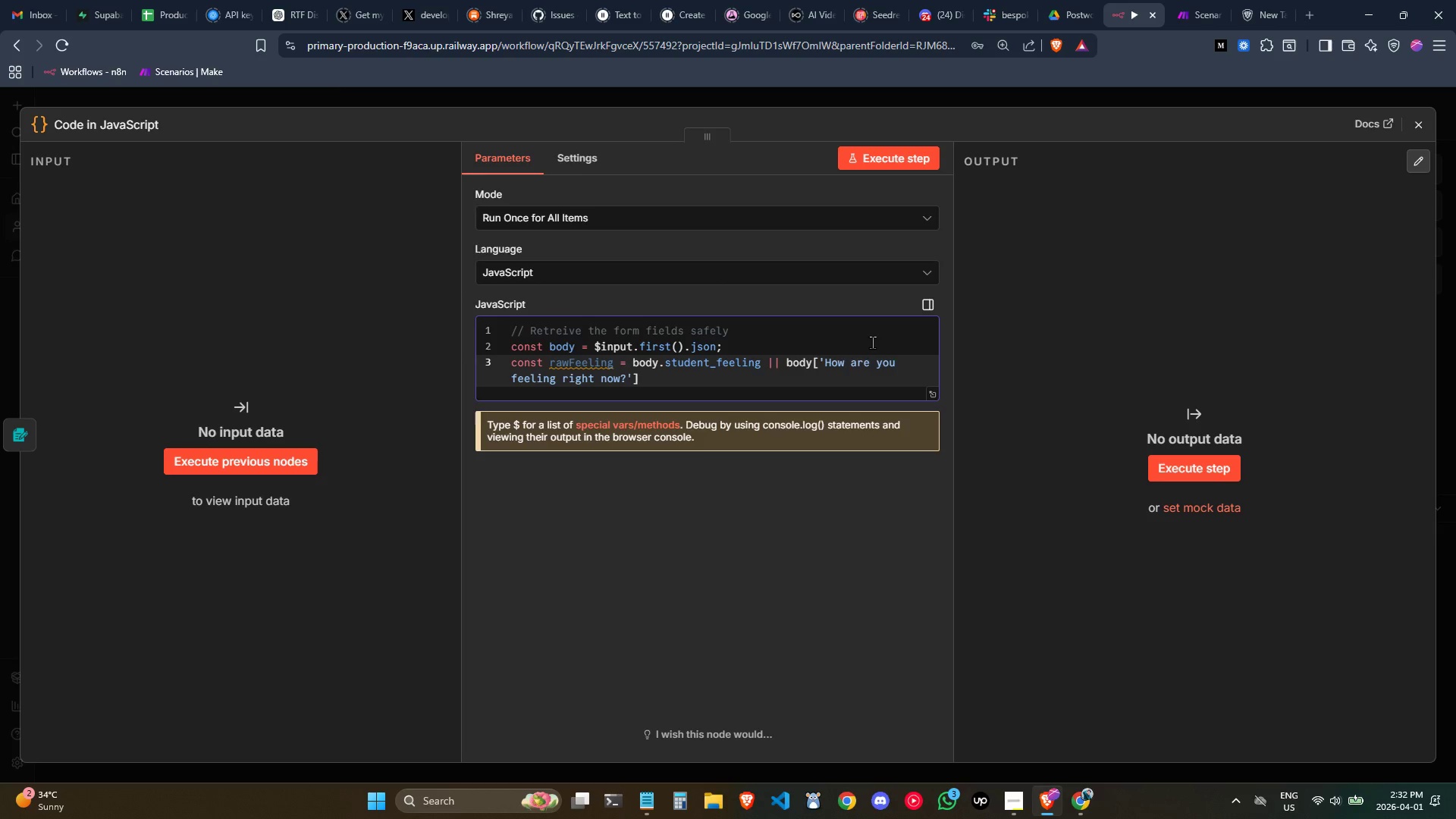 
key(ArrowRight)
 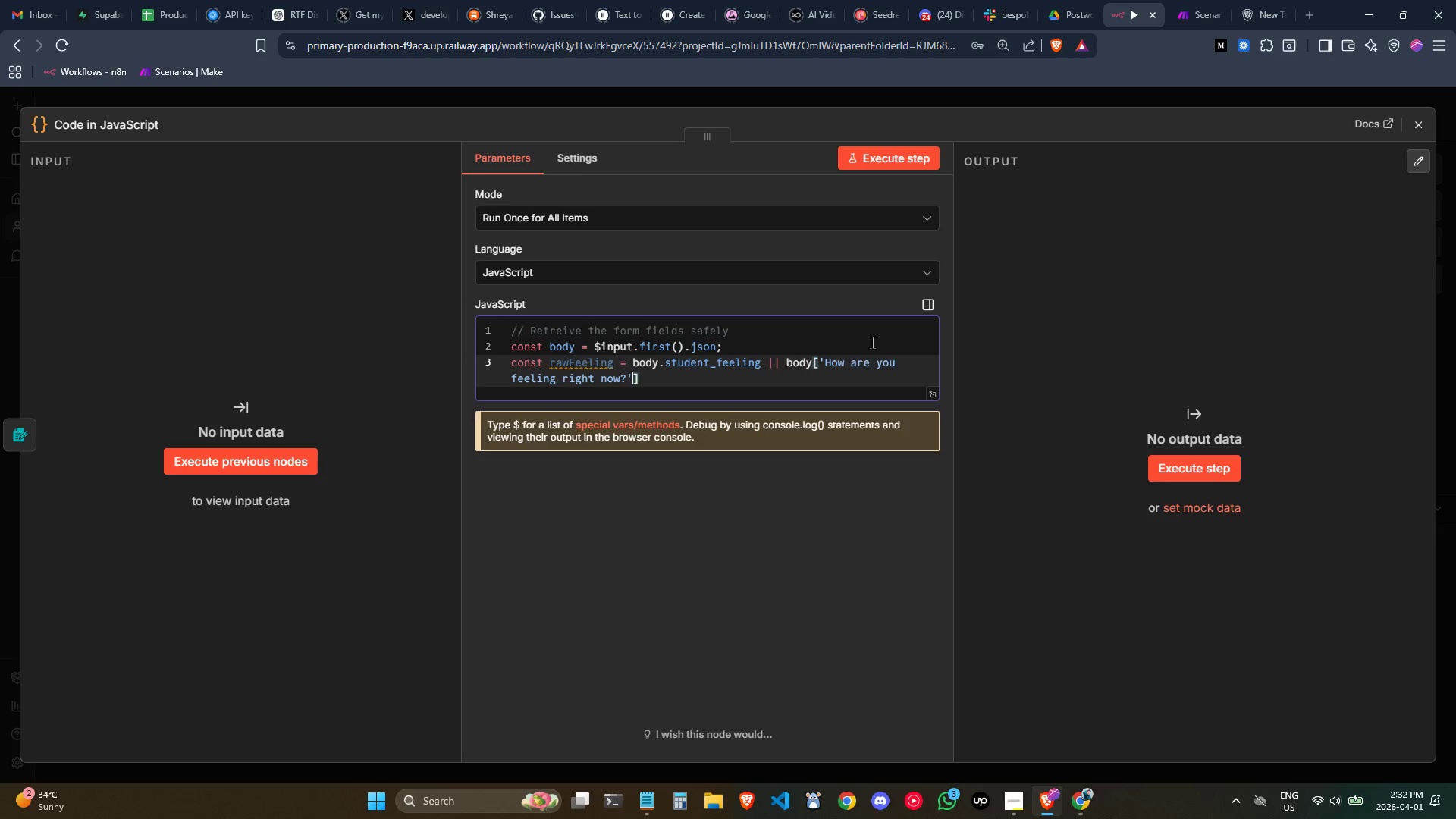 
key(ArrowRight)
 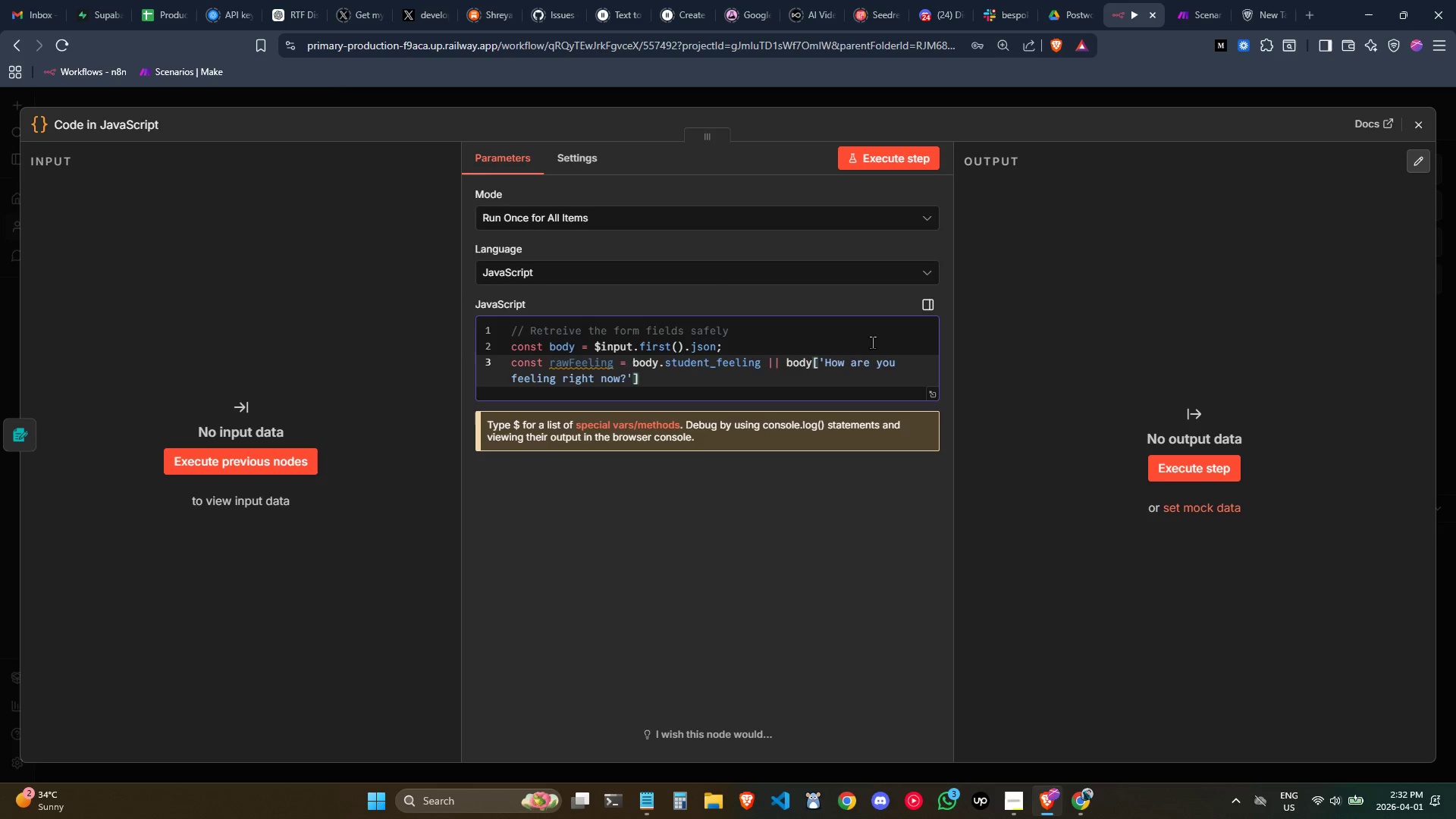 
key(Space)
 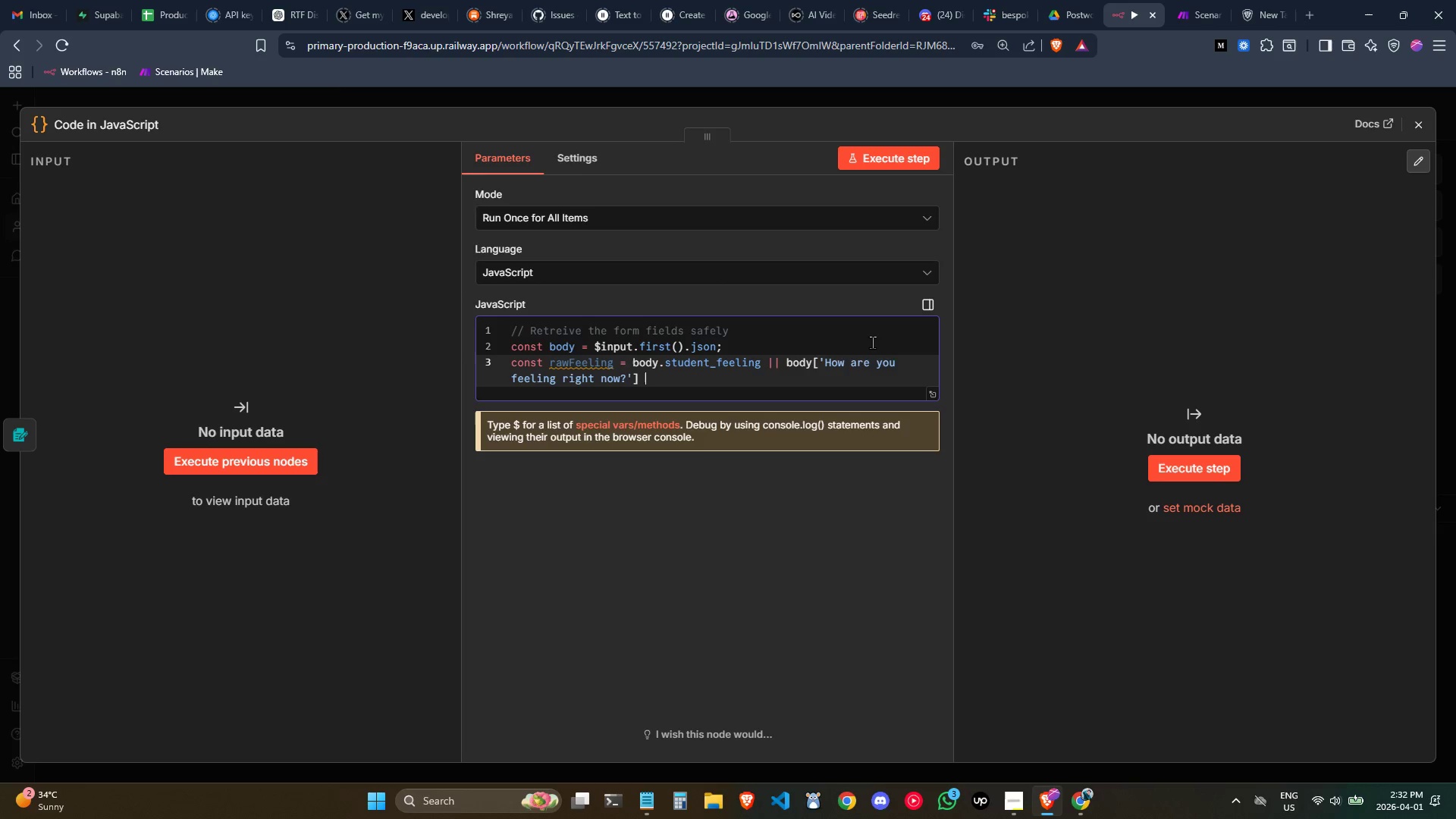 
key(Shift+Backslash)
 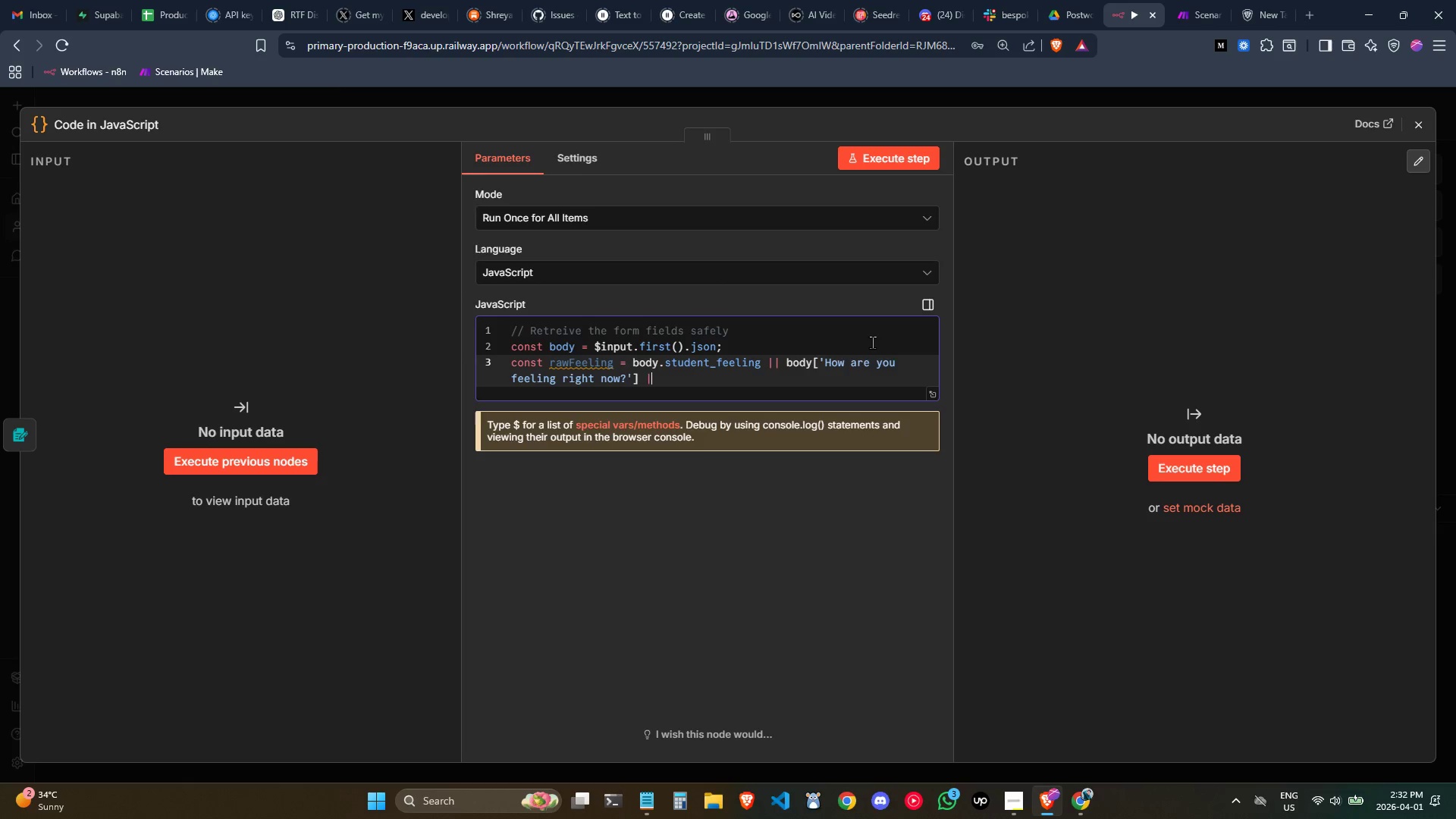 
key(Shift+Backslash)
 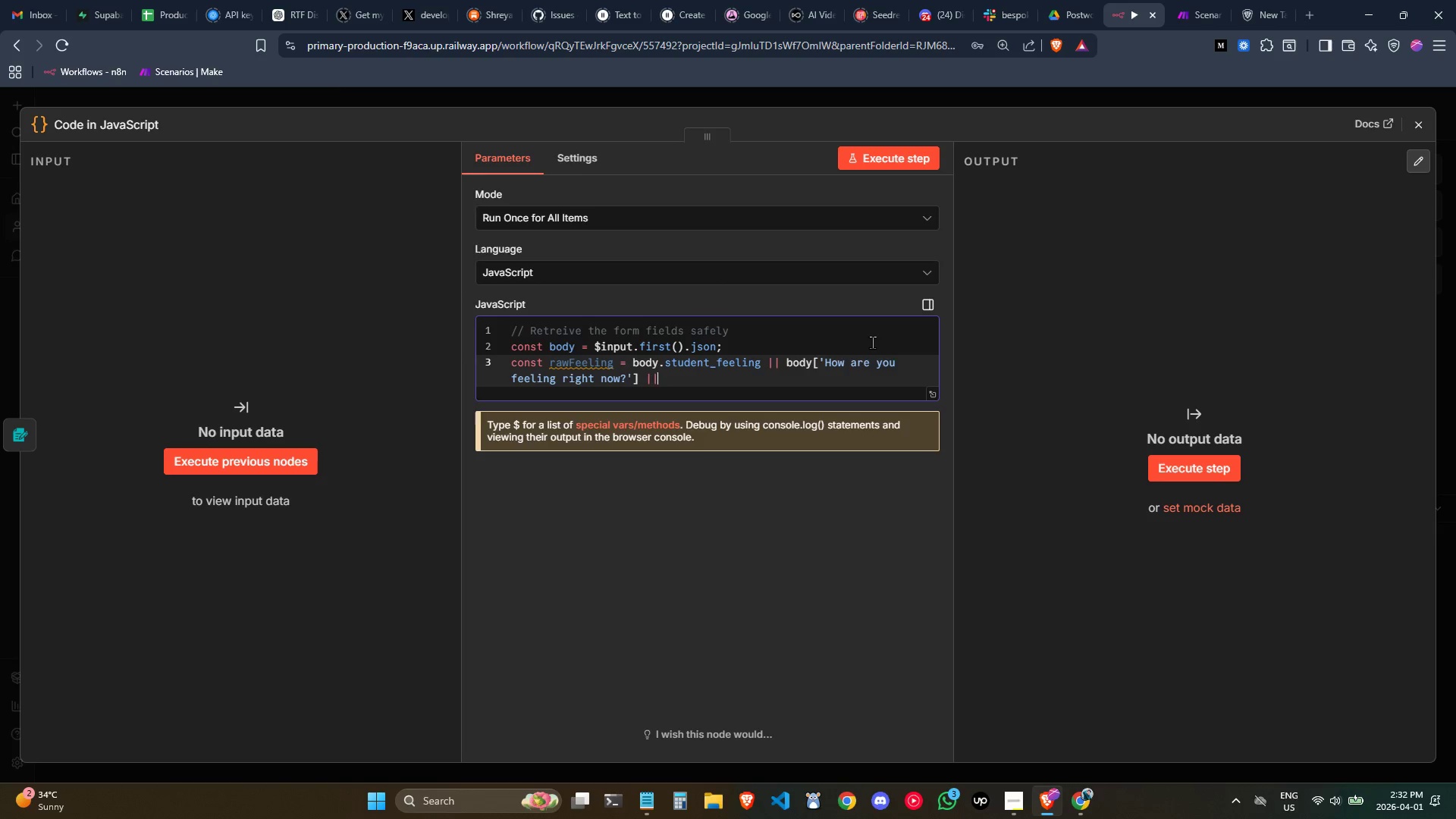 
key(Space)
 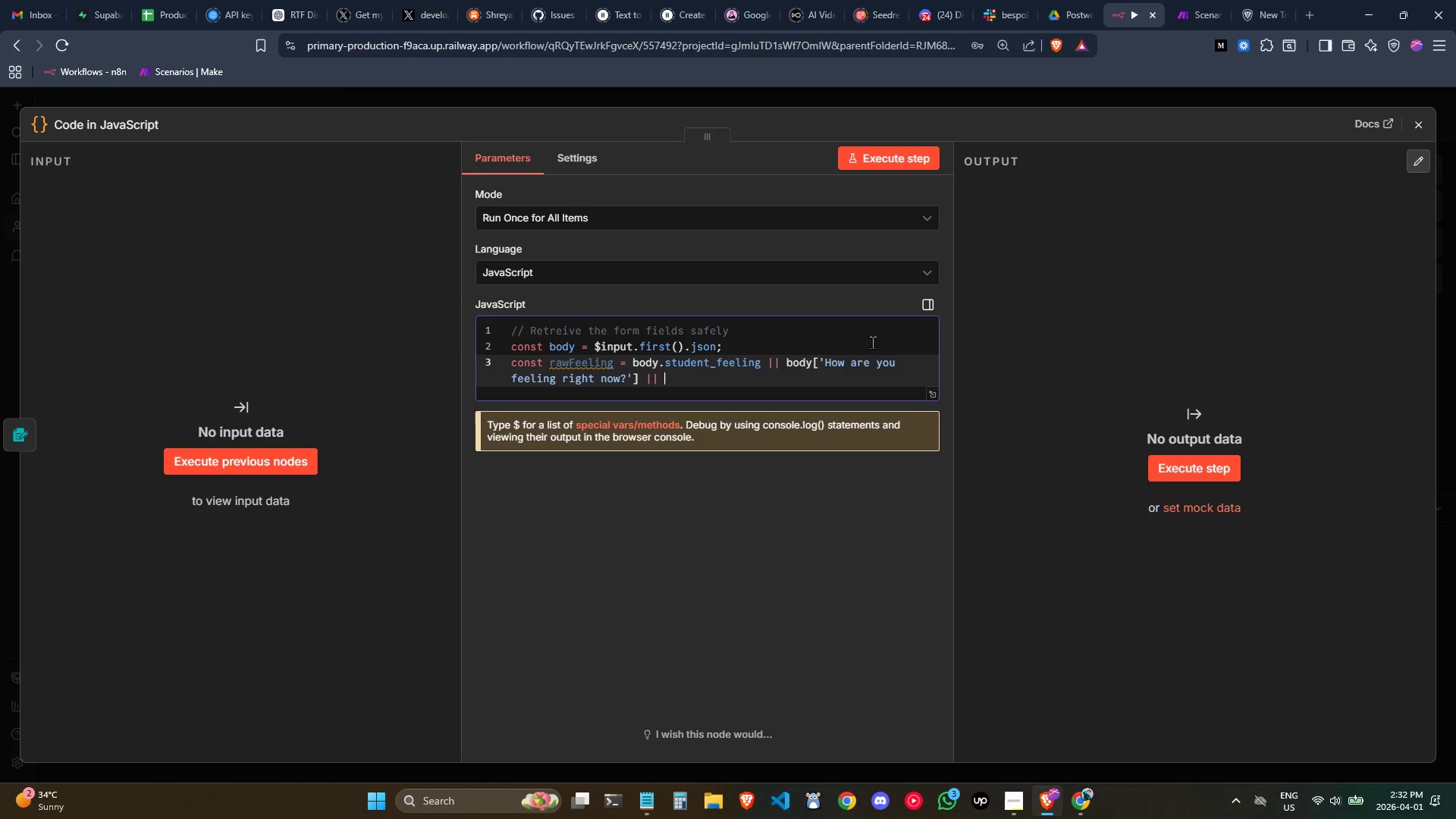 
key(Quote)
 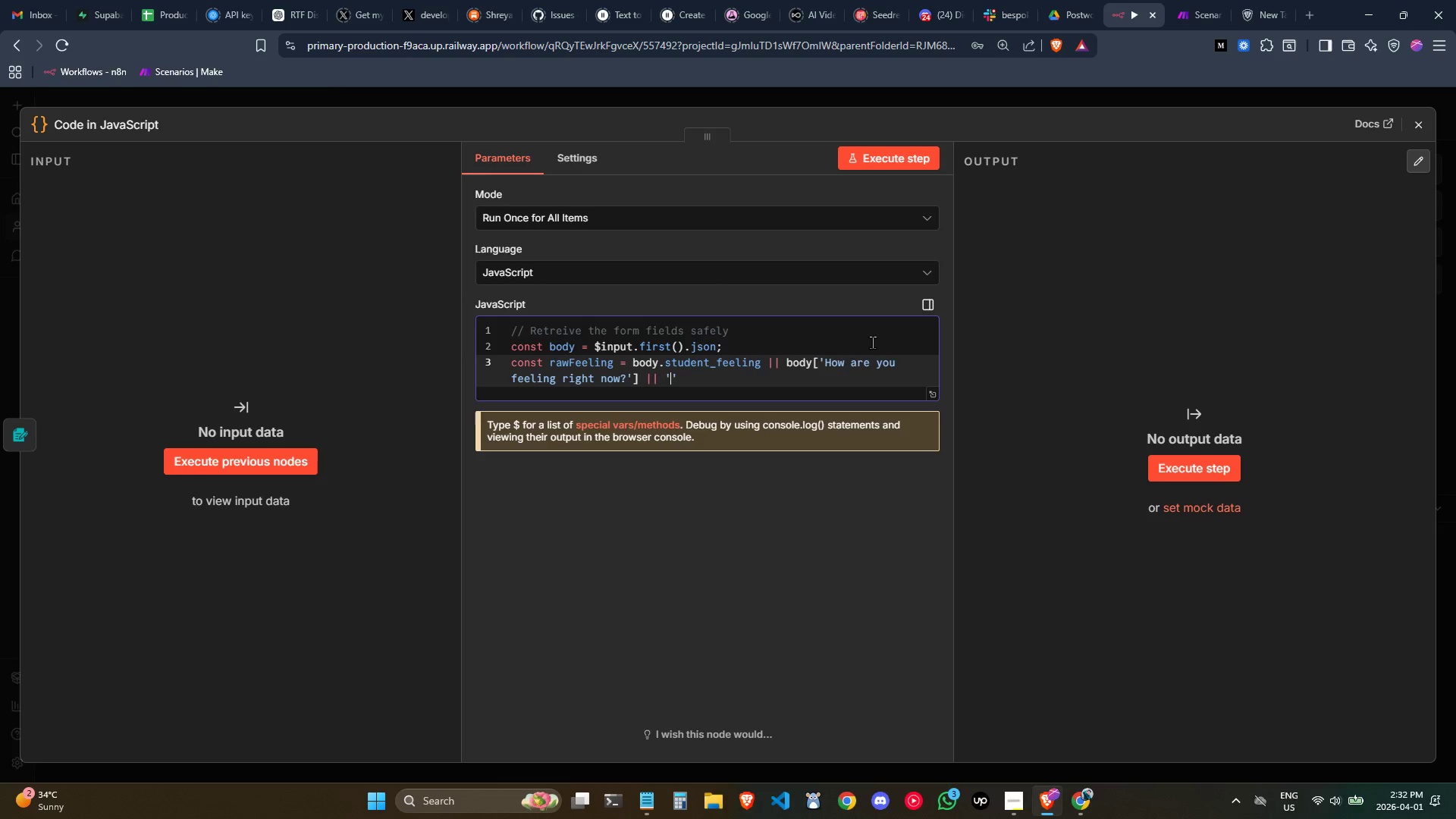 
key(Quote)
 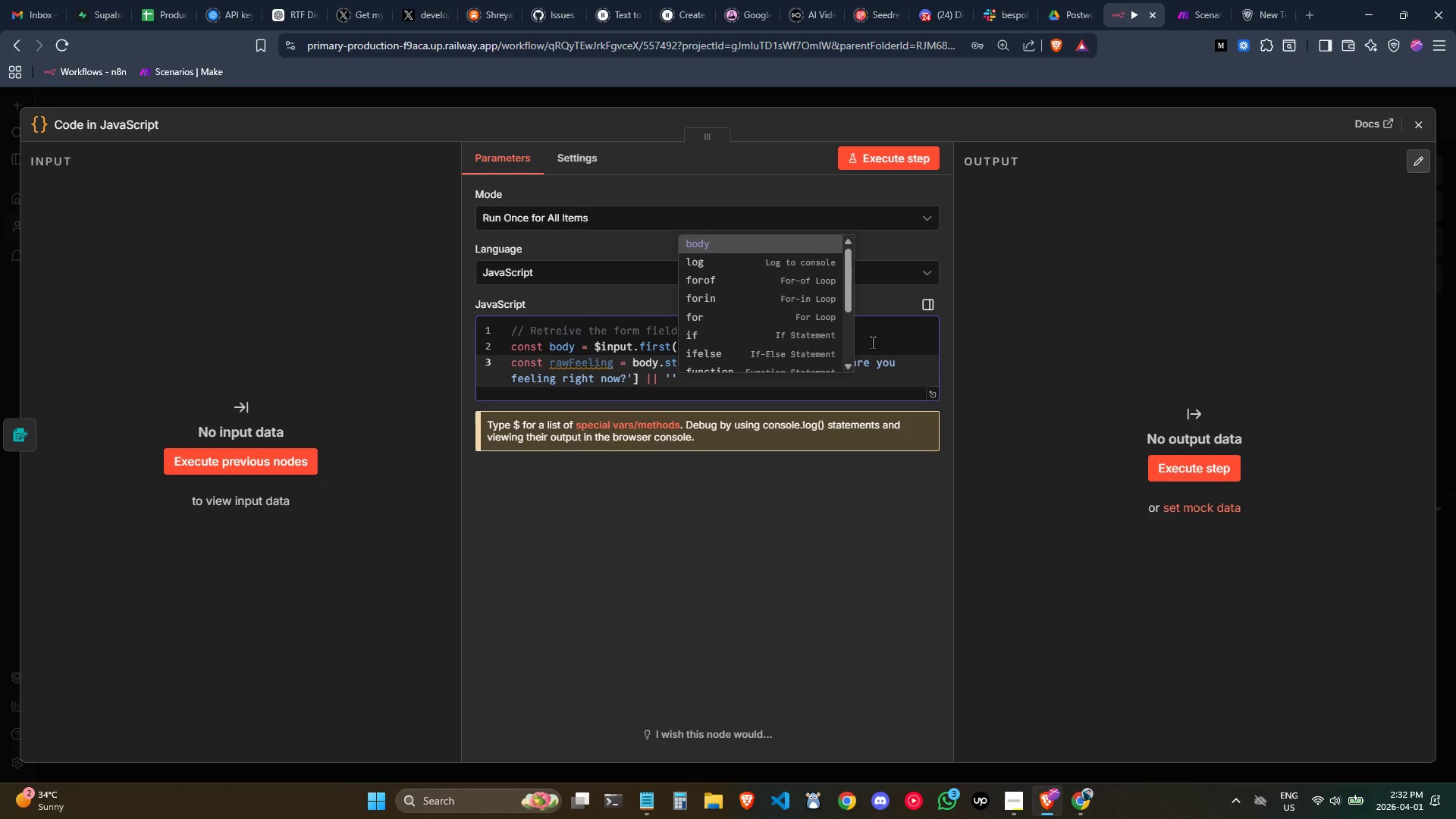 
key(Semicolon)
 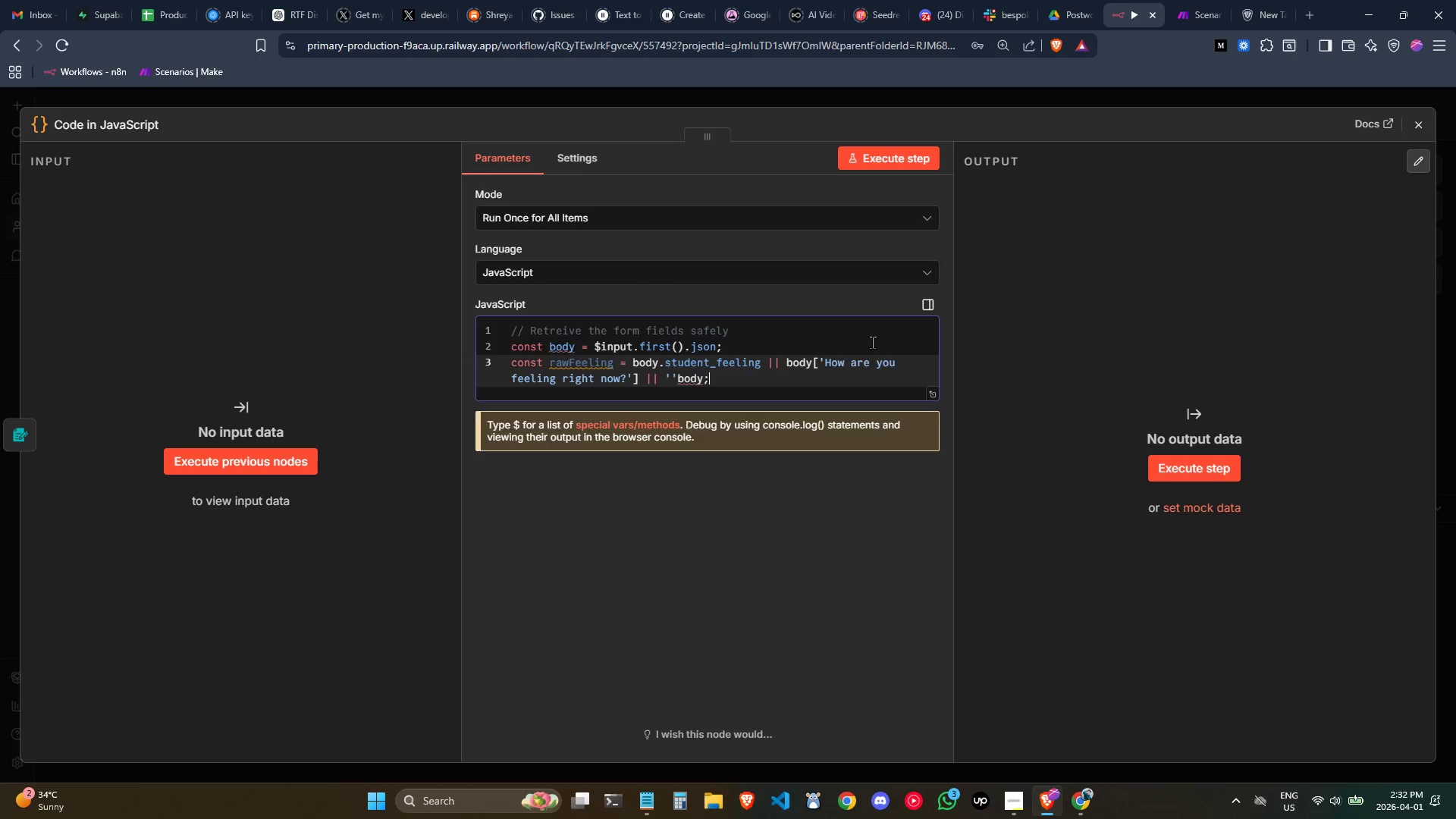 
key(Enter)
 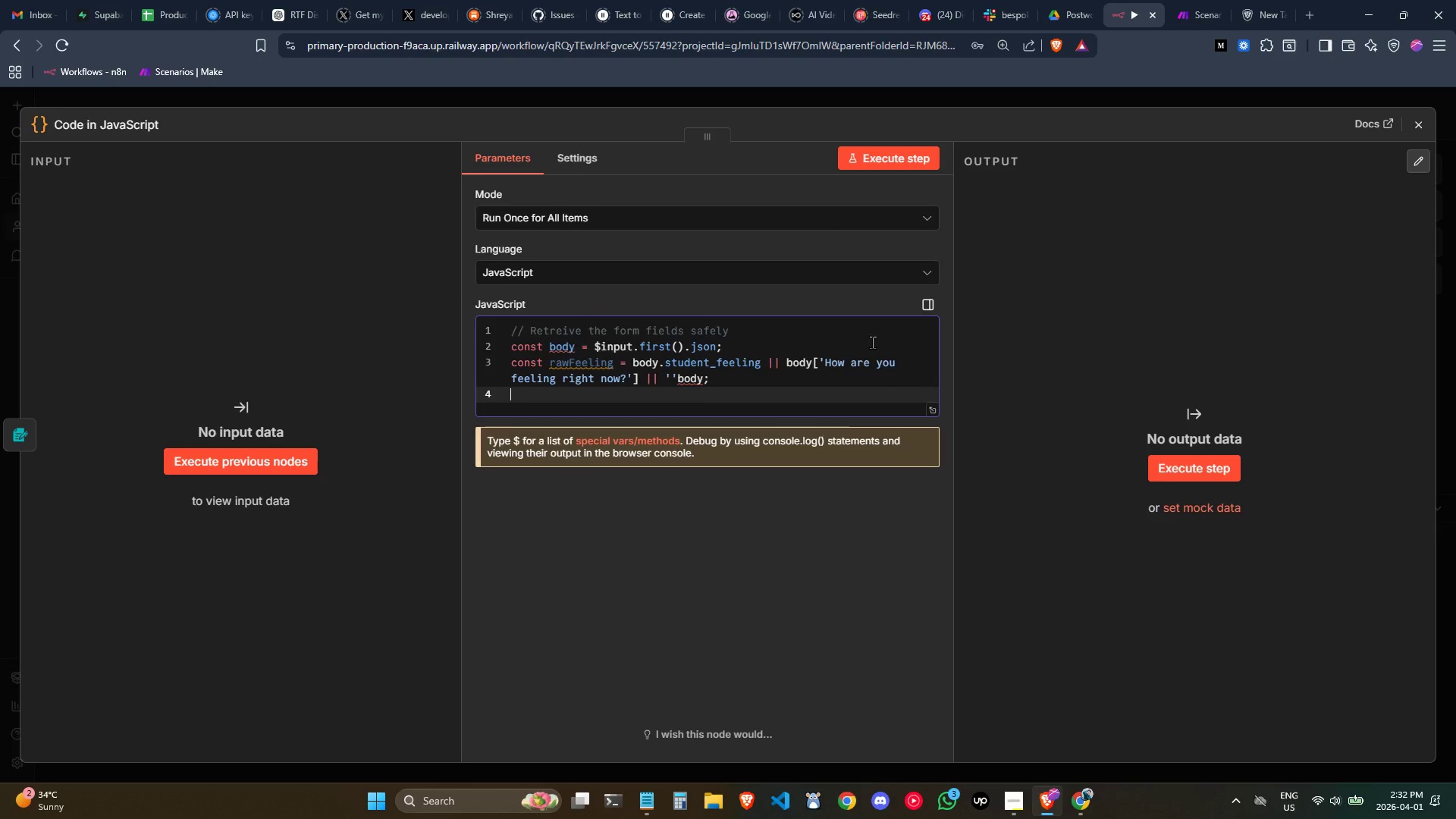 
key(Control+Z)
 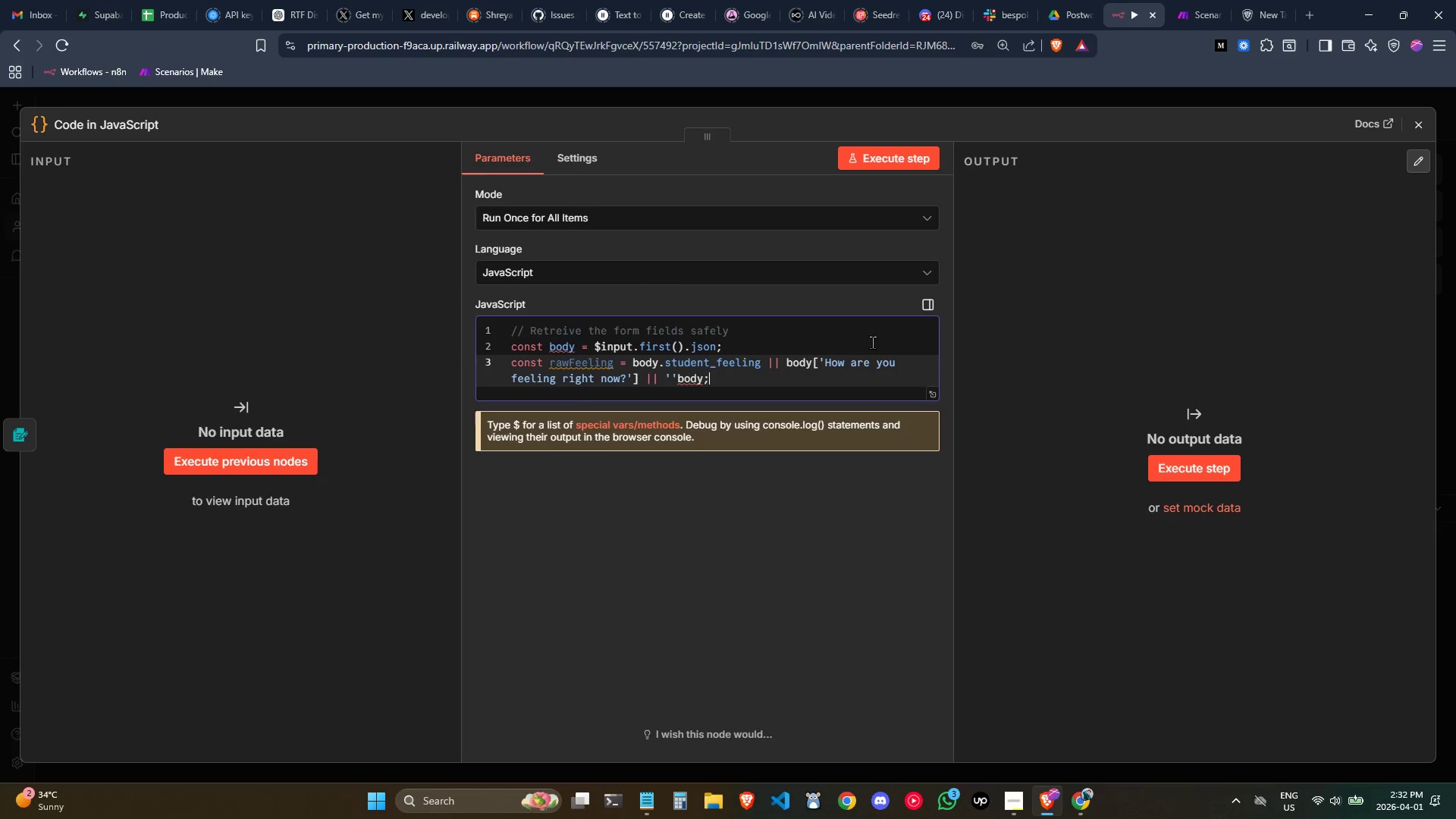 
key(ArrowLeft)
 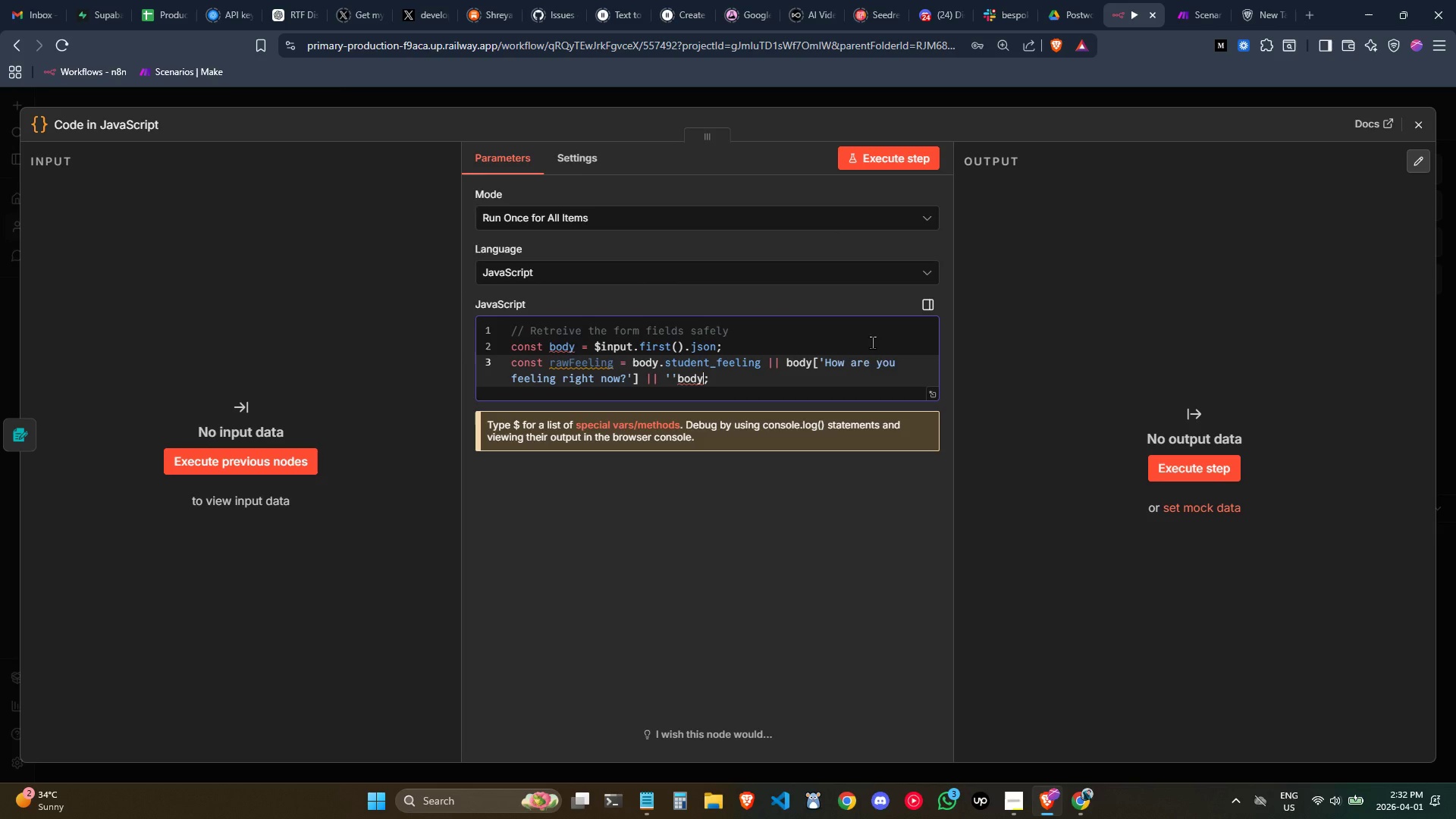 
key(Control+ControlLeft)
 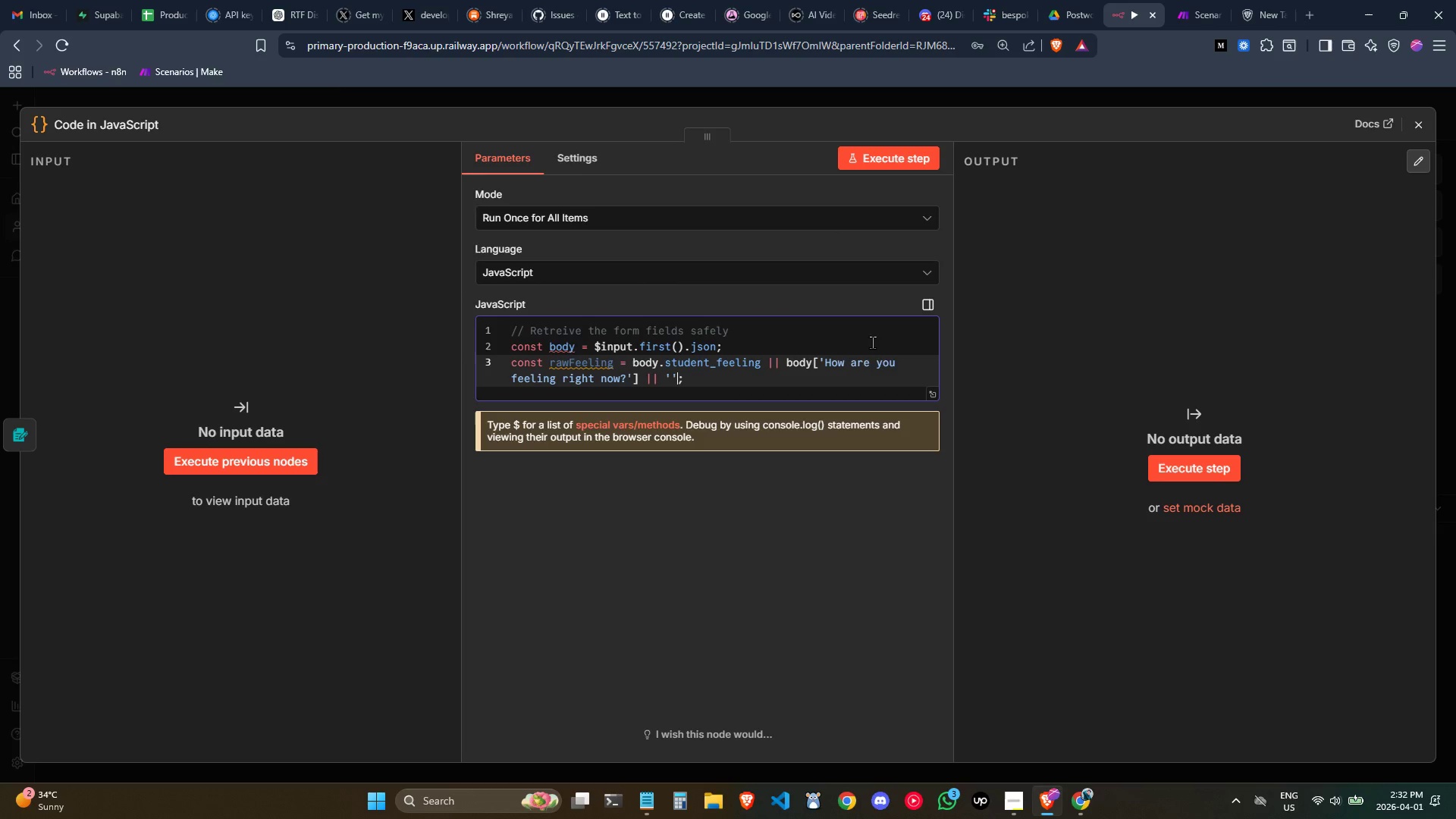 
key(Control+Backspace)
 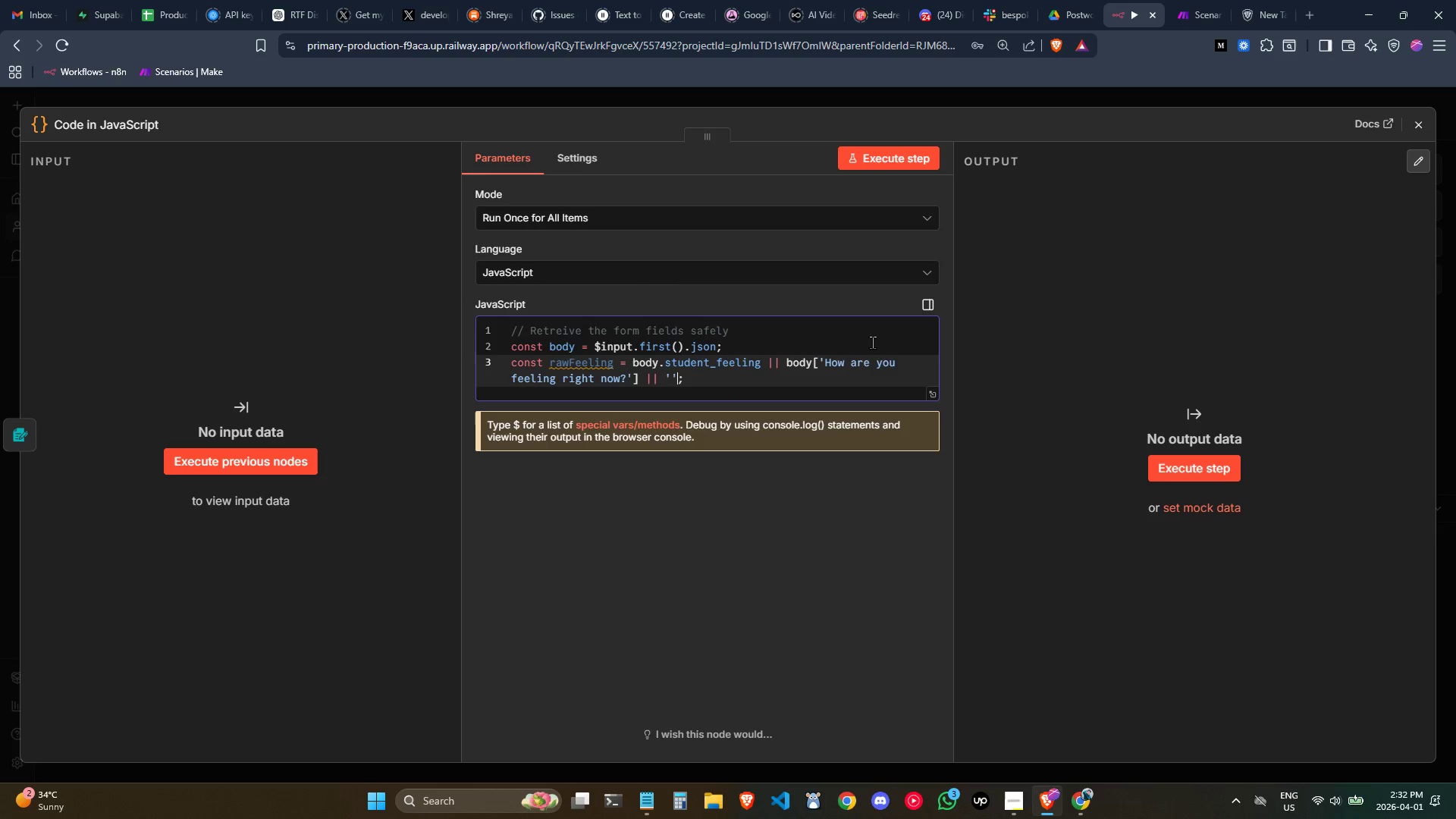 
key(ArrowRight)
 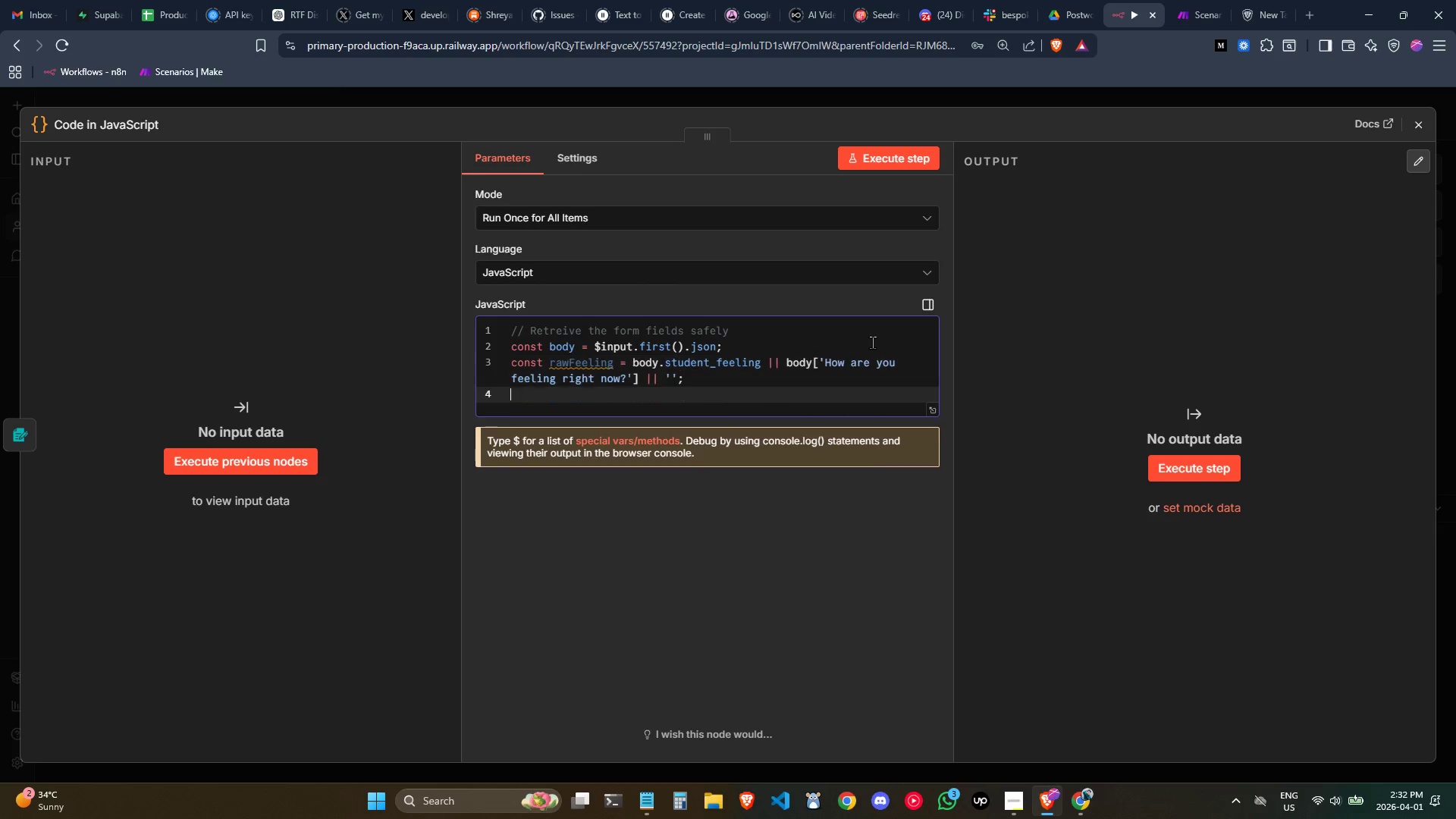 
key(Enter)
 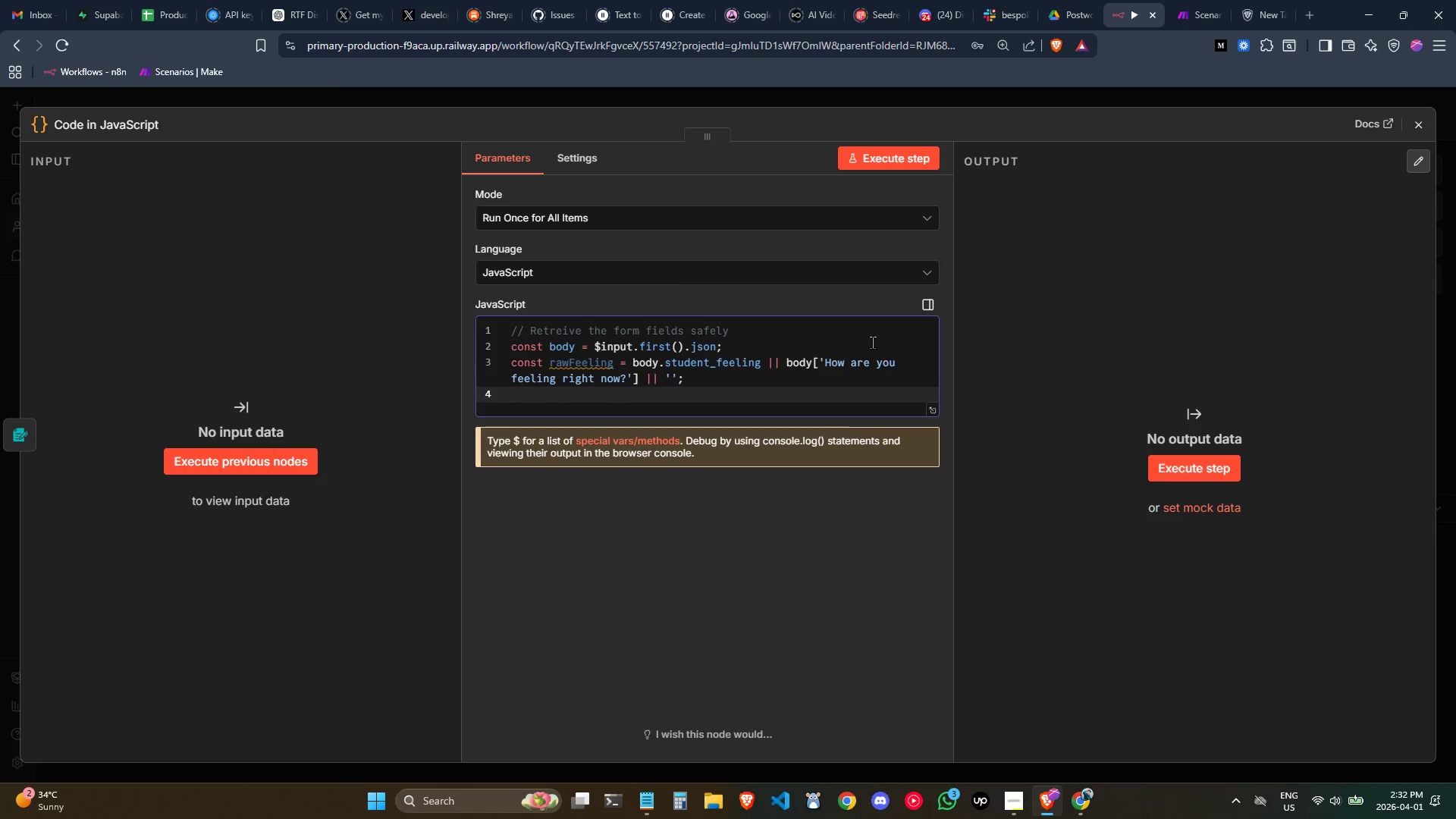 
type(const rawName = bodu)
key(Backspace)
type(y.student)na)
key(Backspace)
key(Backspace)
key(Backspace)
type(_name || c)
key(Backspace)
type(body['Your firs name (optional))
 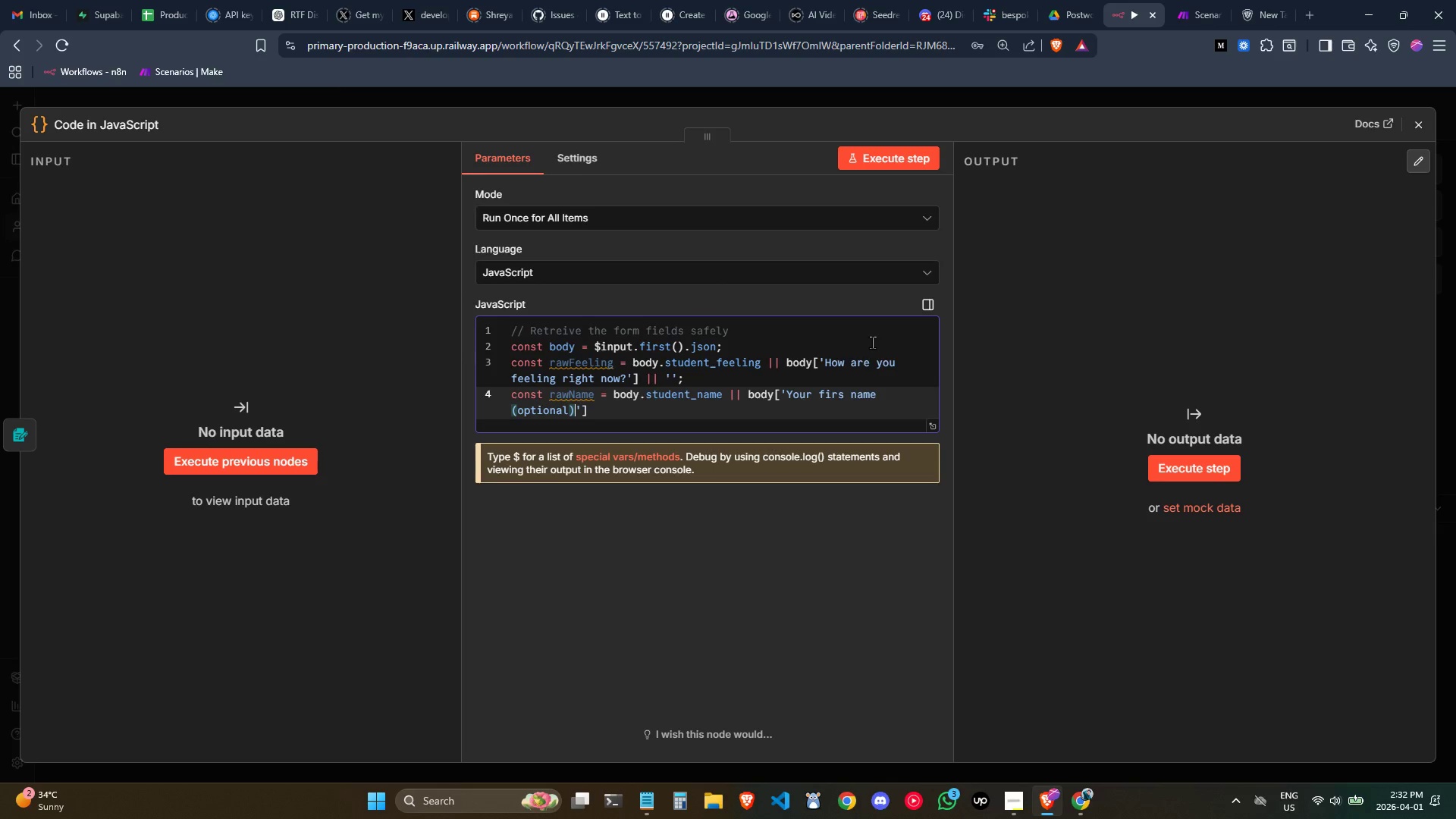 
wait(6.61)
 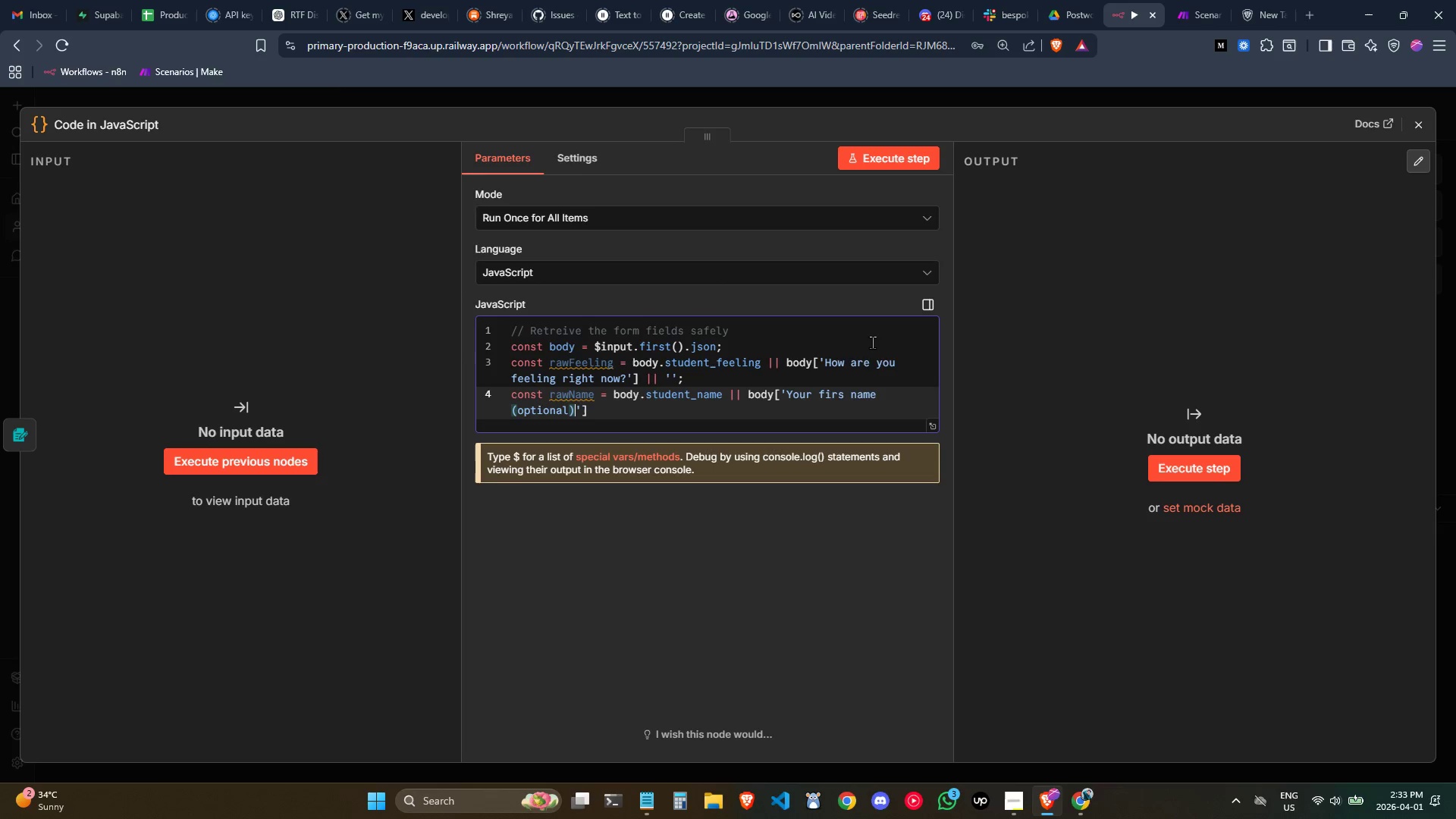 
left_click([858, 425])
 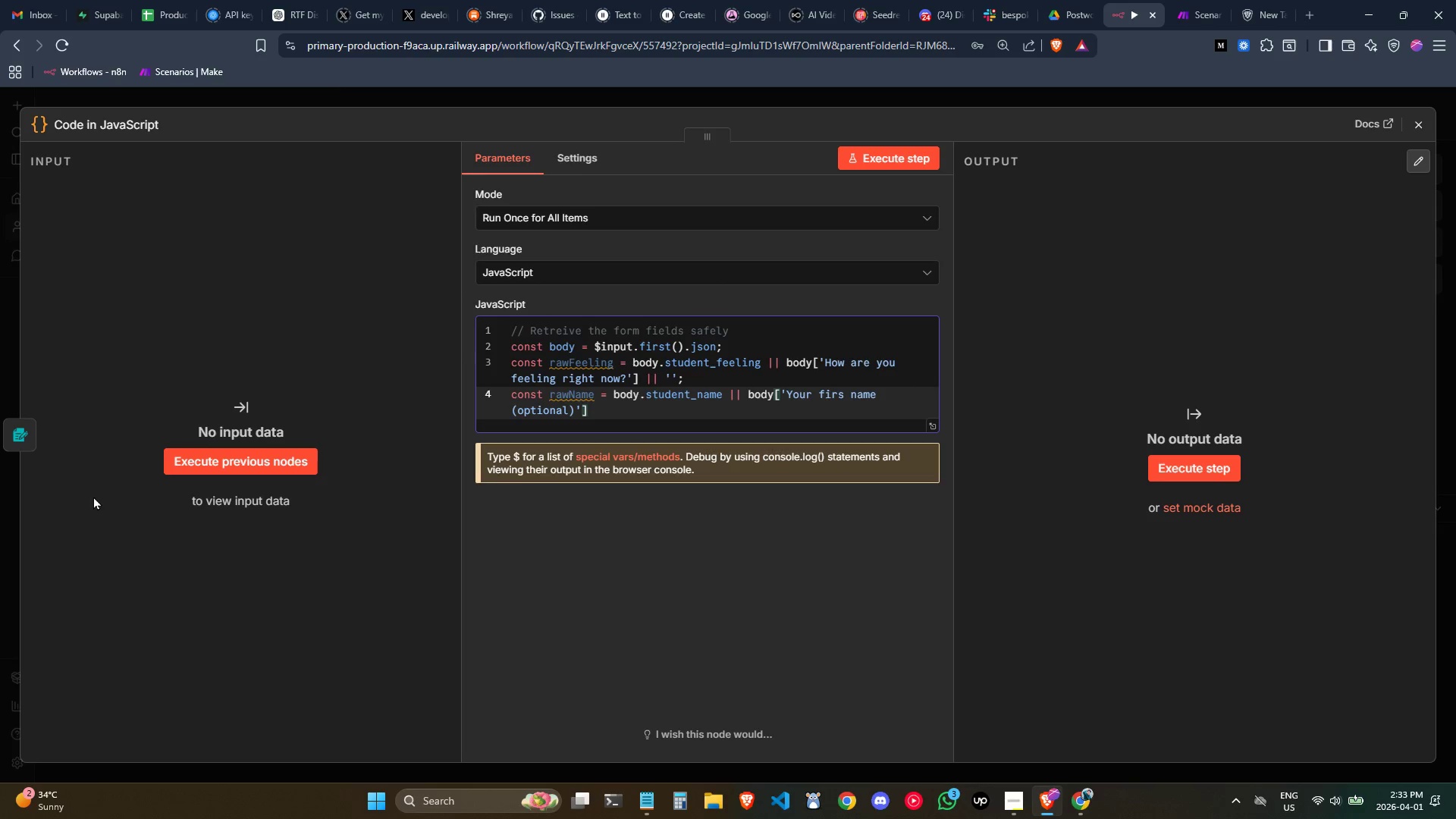 
left_click([23, 437])
 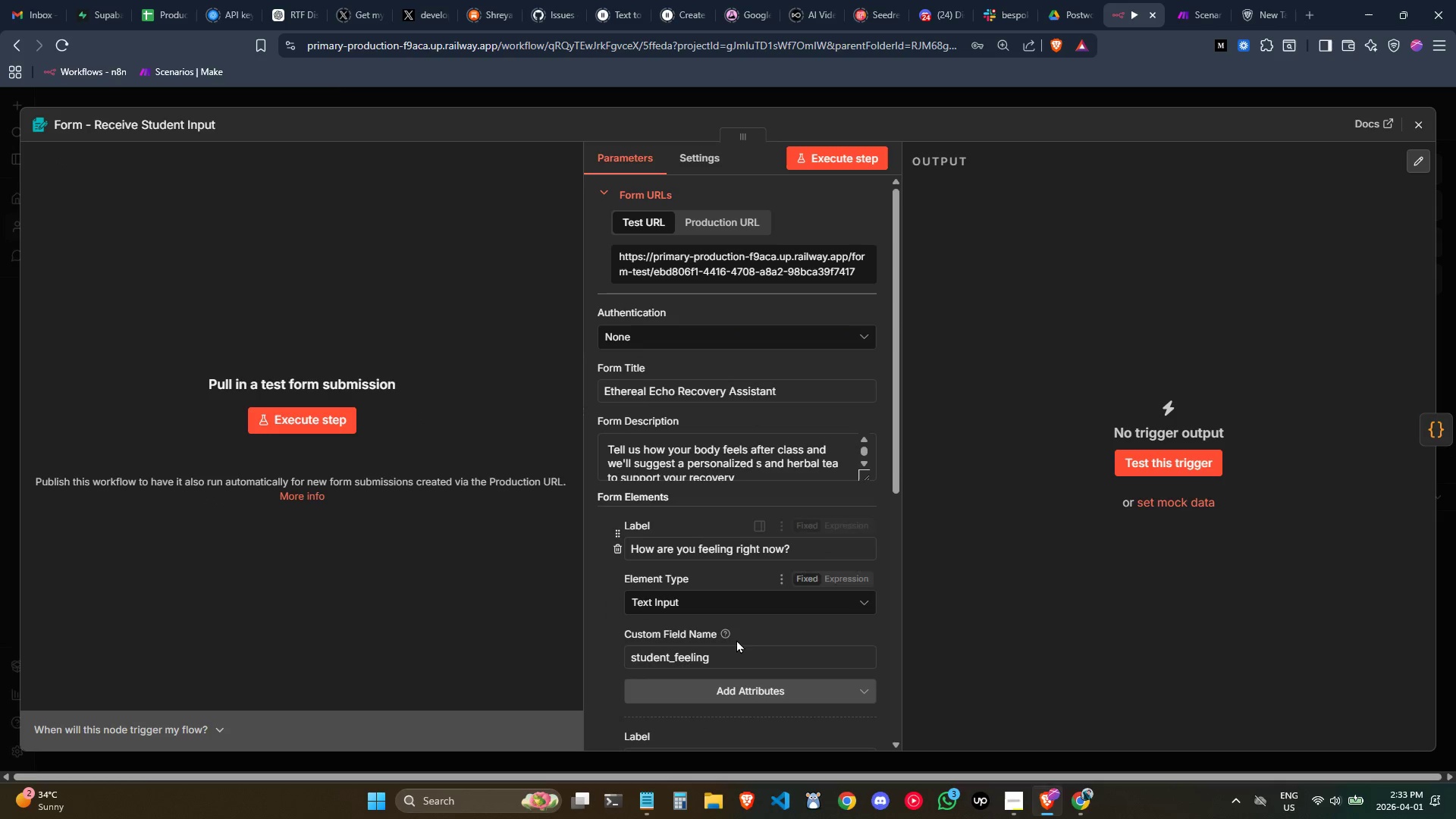 
scroll: coordinate [732, 612], scroll_direction: down, amount: 2.0
 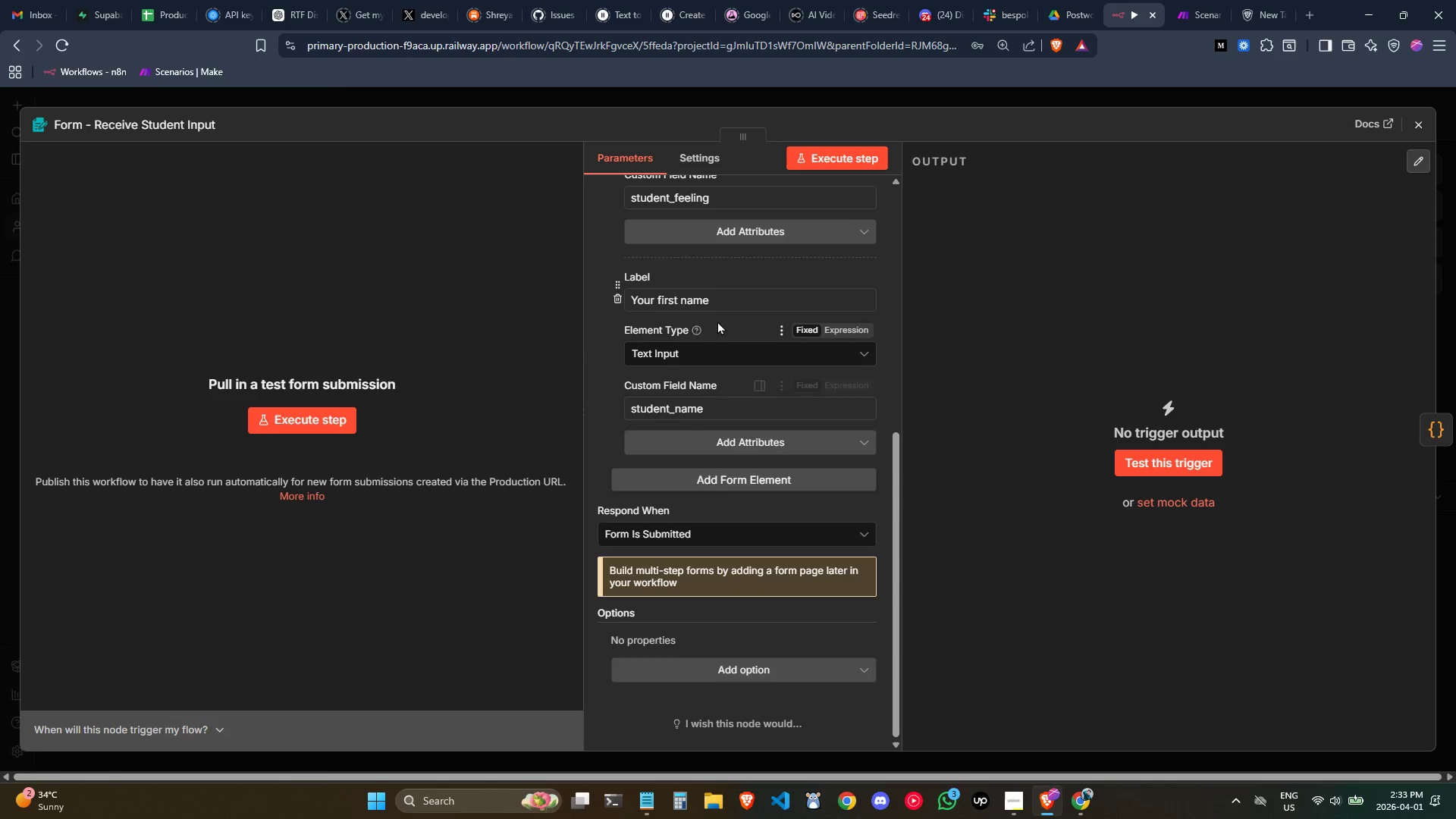 
left_click([720, 305])
 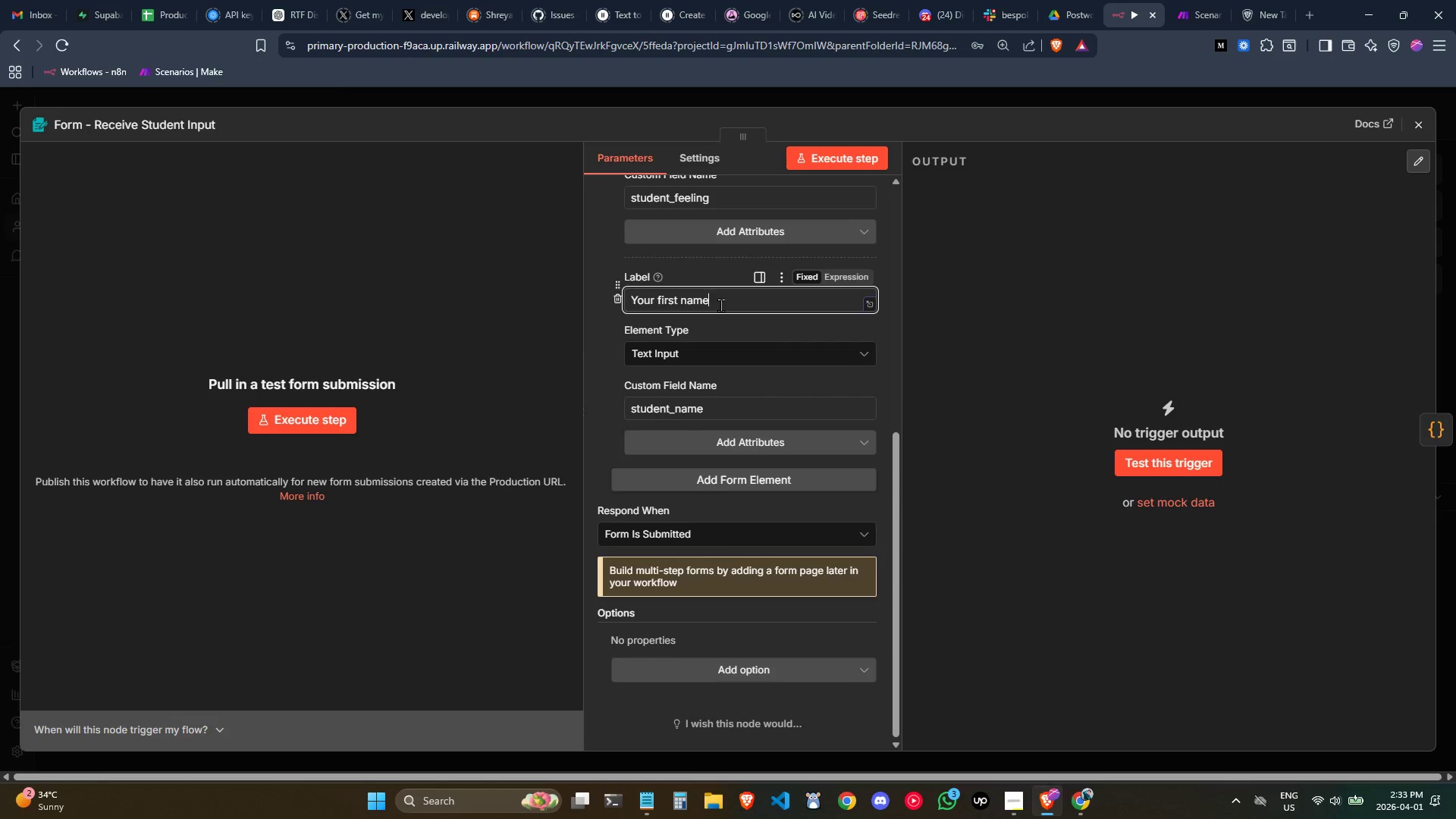 
type( (optional))
 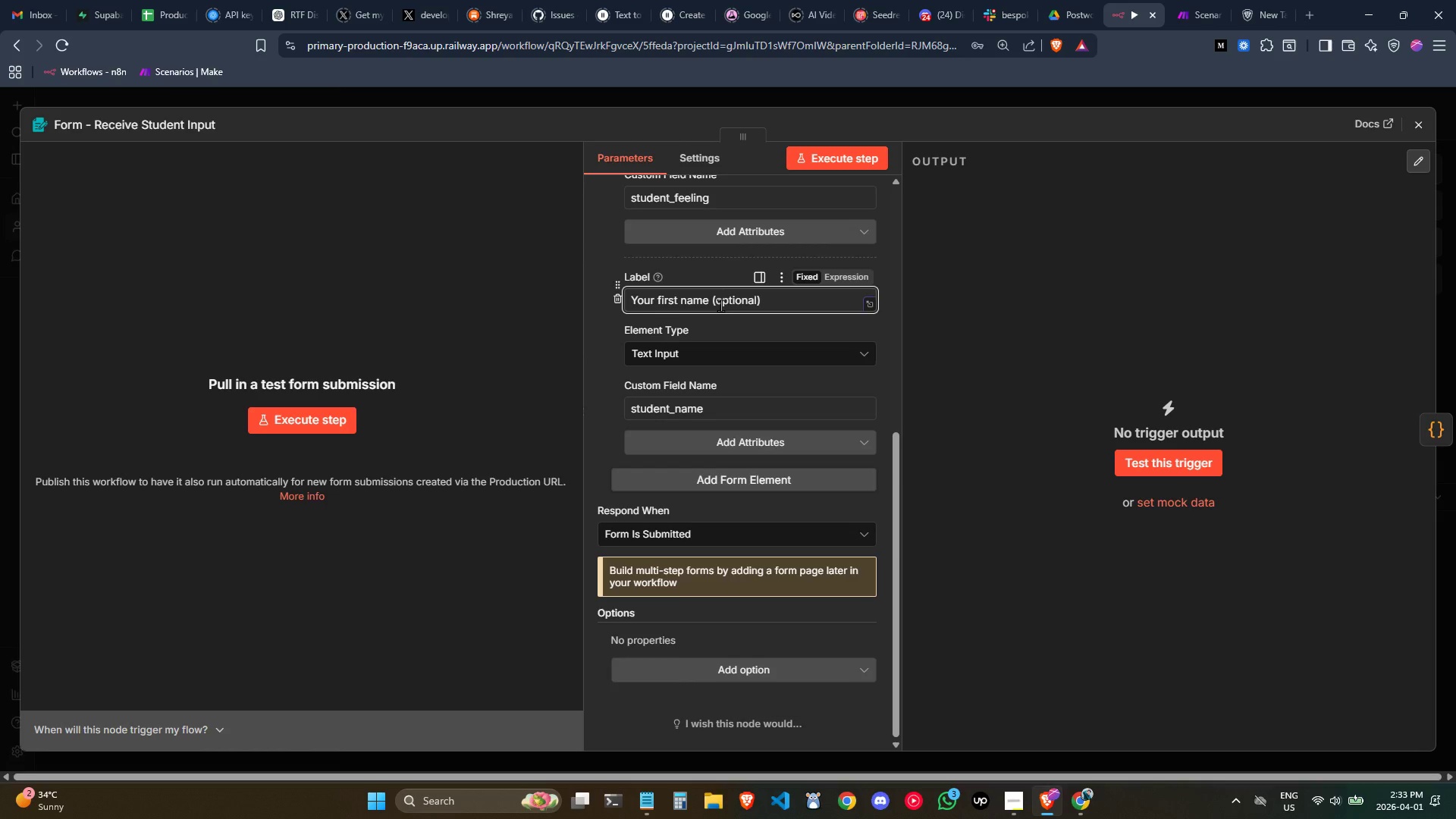 
left_click([1436, 435])
 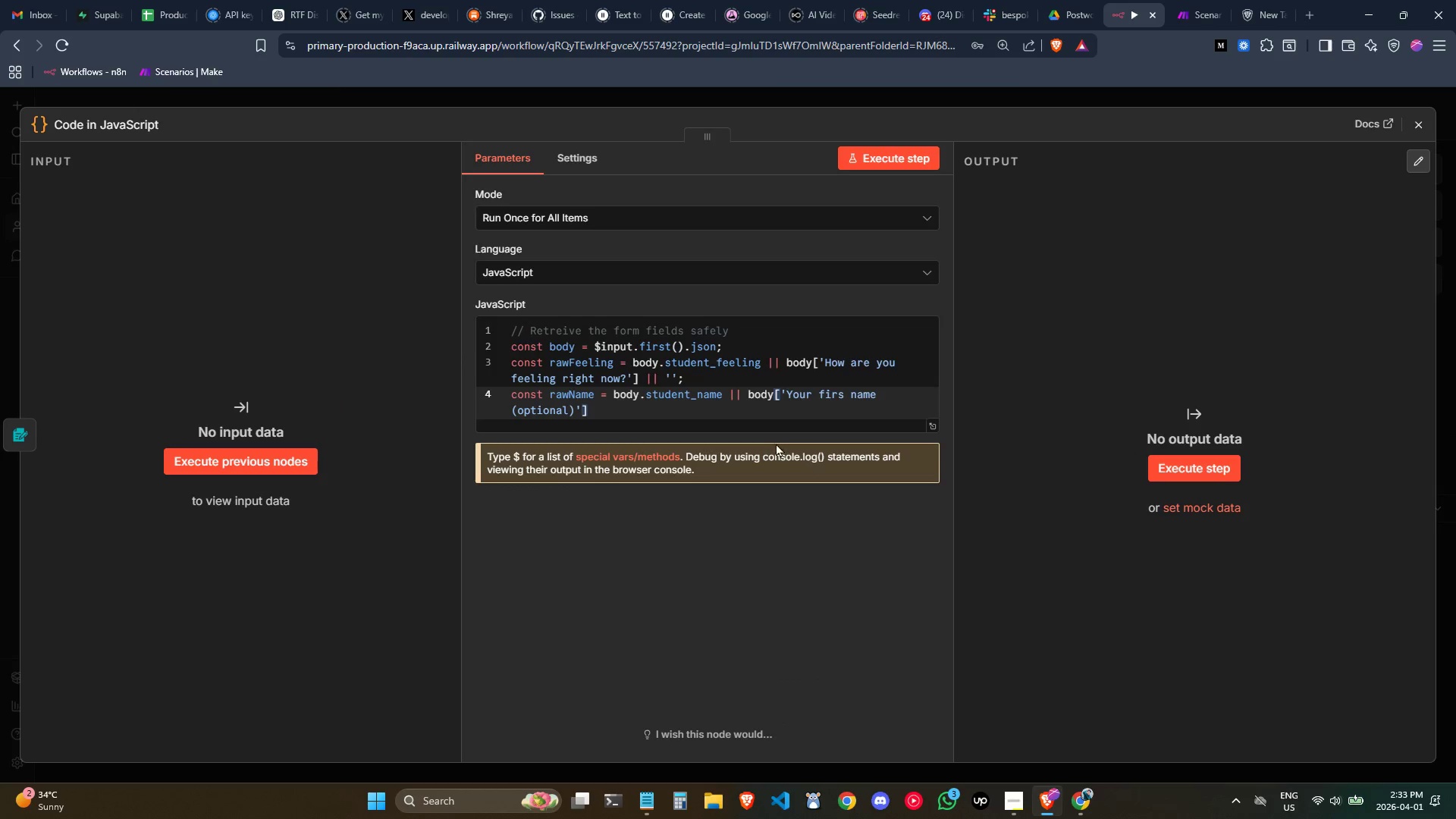 
left_click([734, 416])
 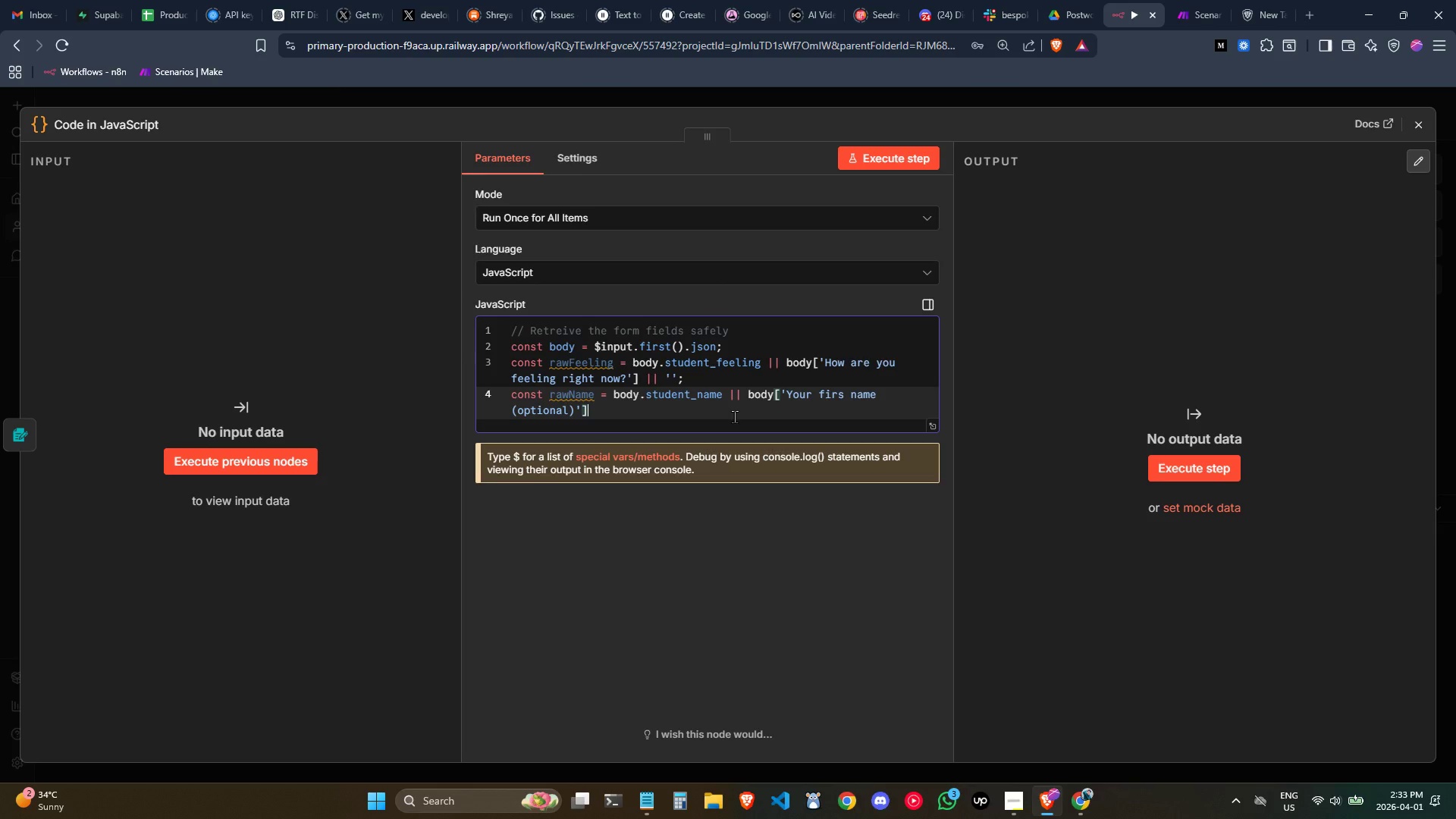 
wait(10.12)
 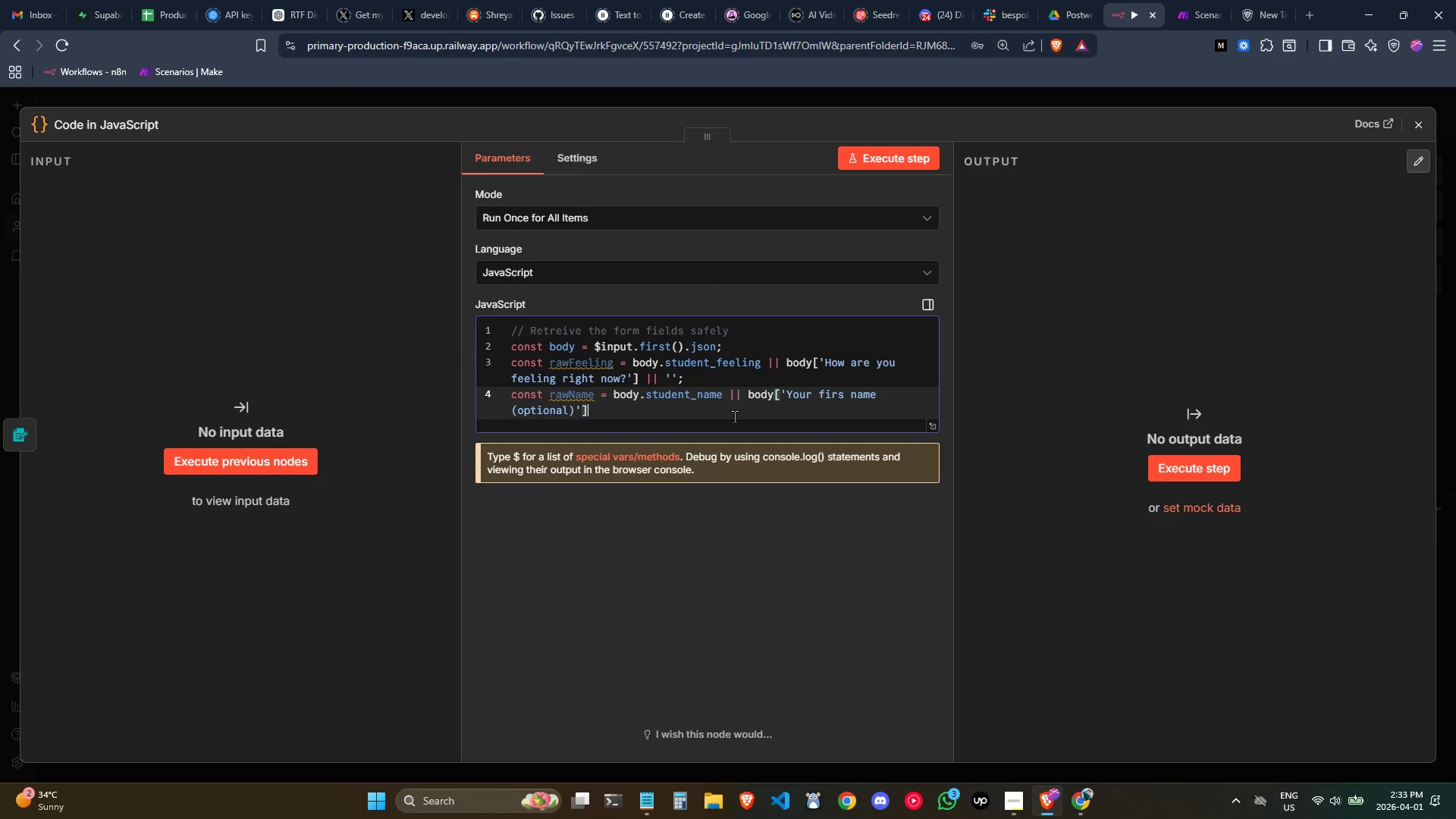 
key(Control+ControlLeft)
 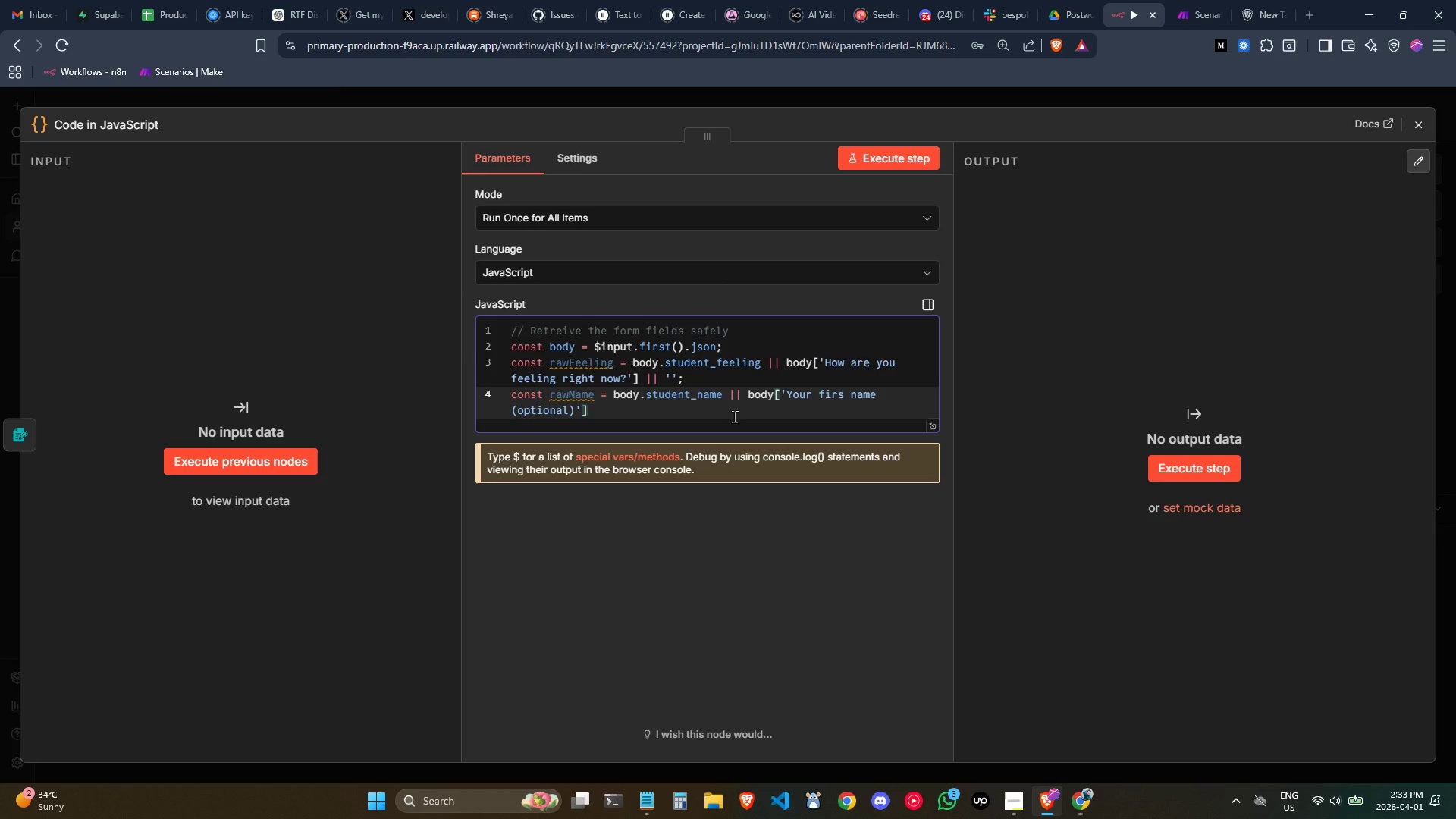 
key(Semicolon)
 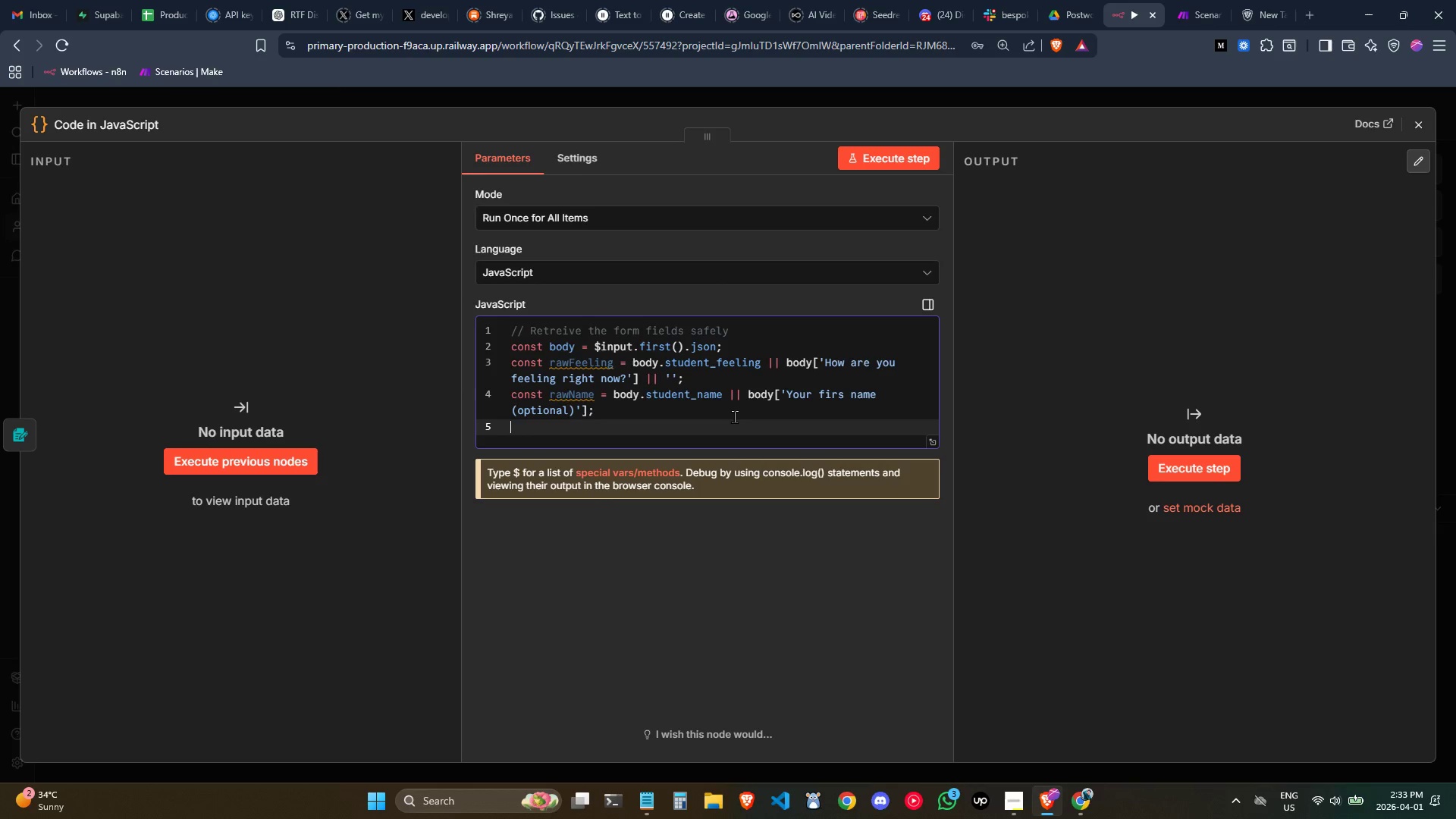 
key(Enter)
 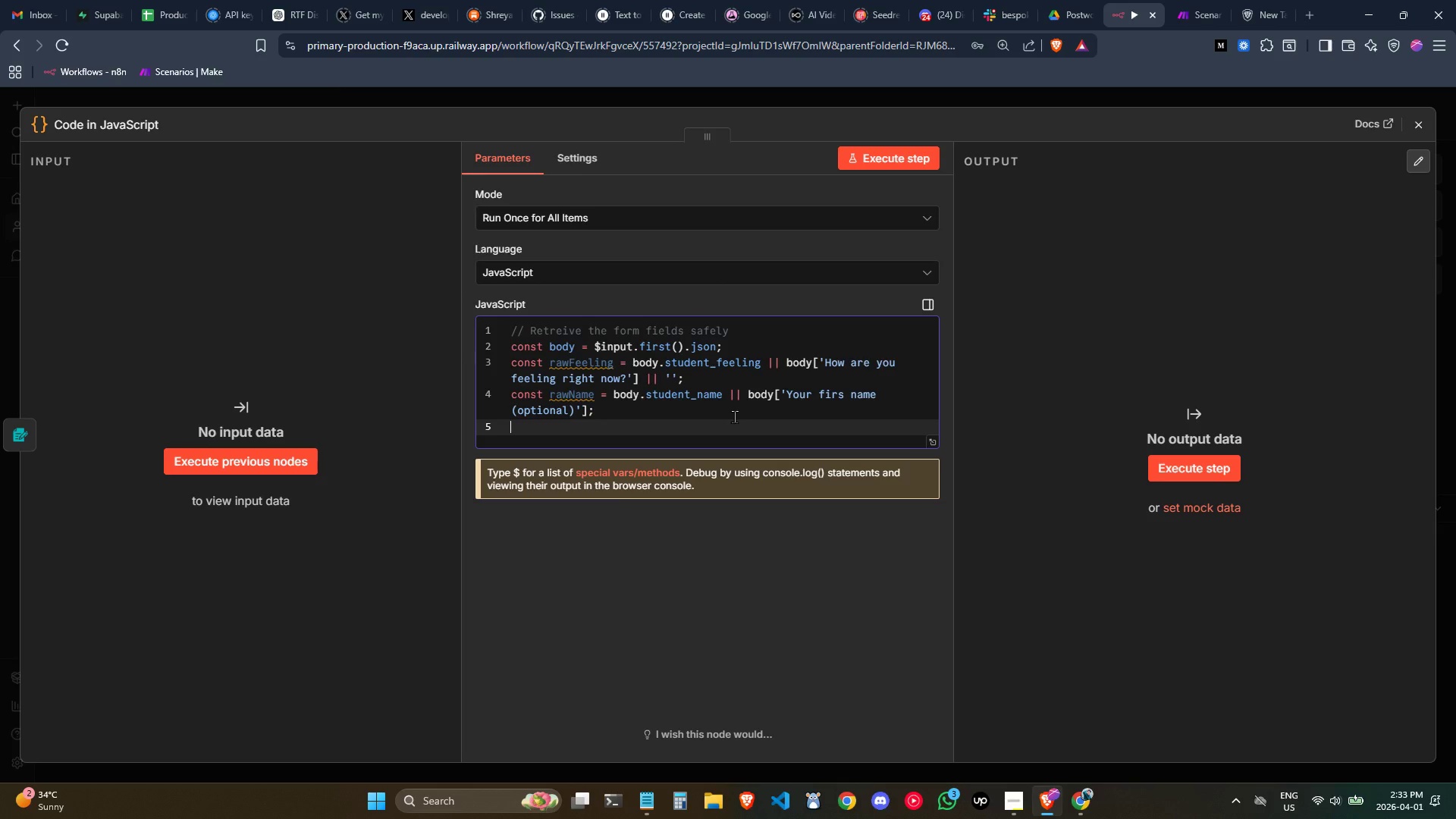 
wait(9.01)
 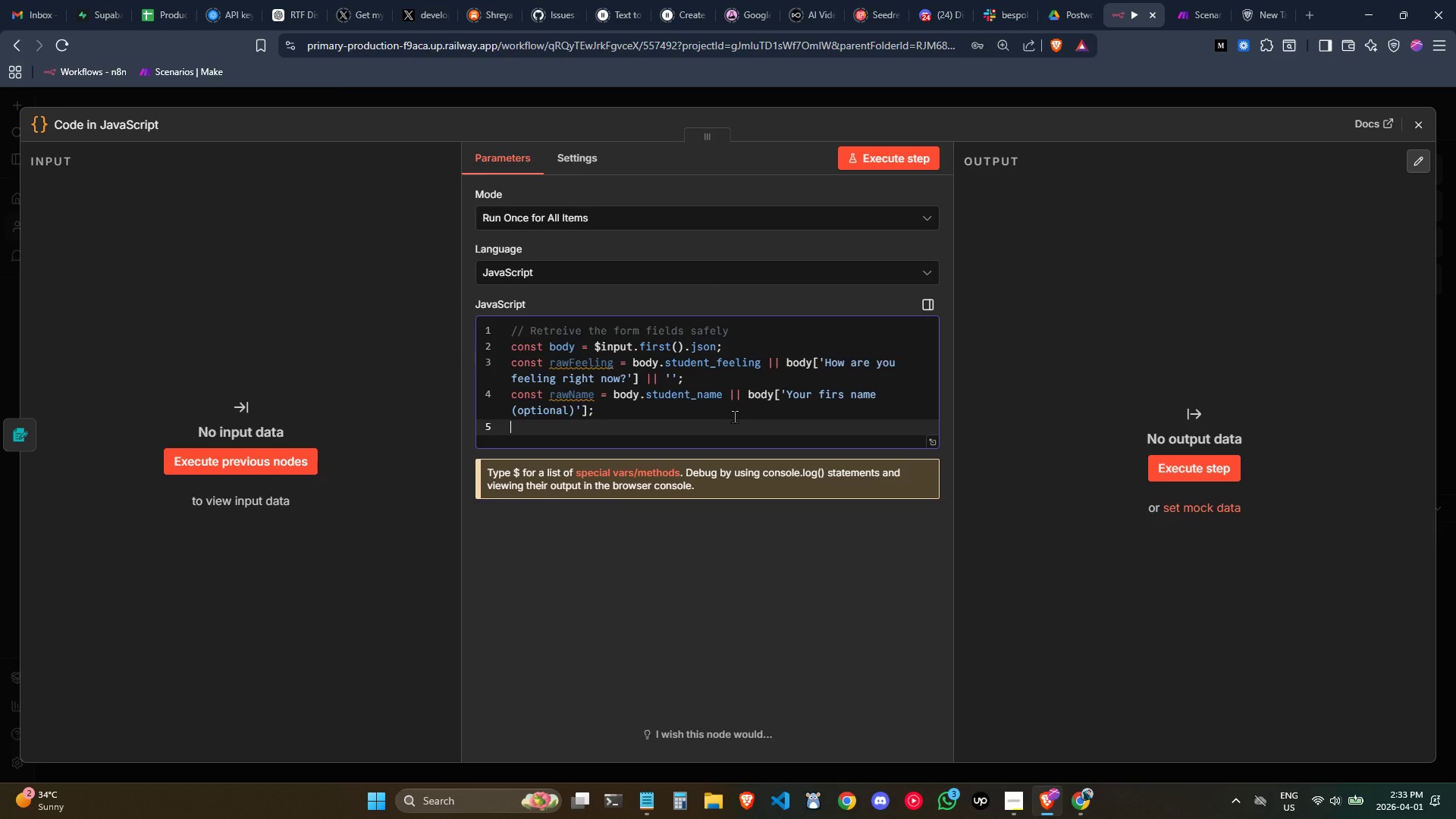 
key(Backspace)
 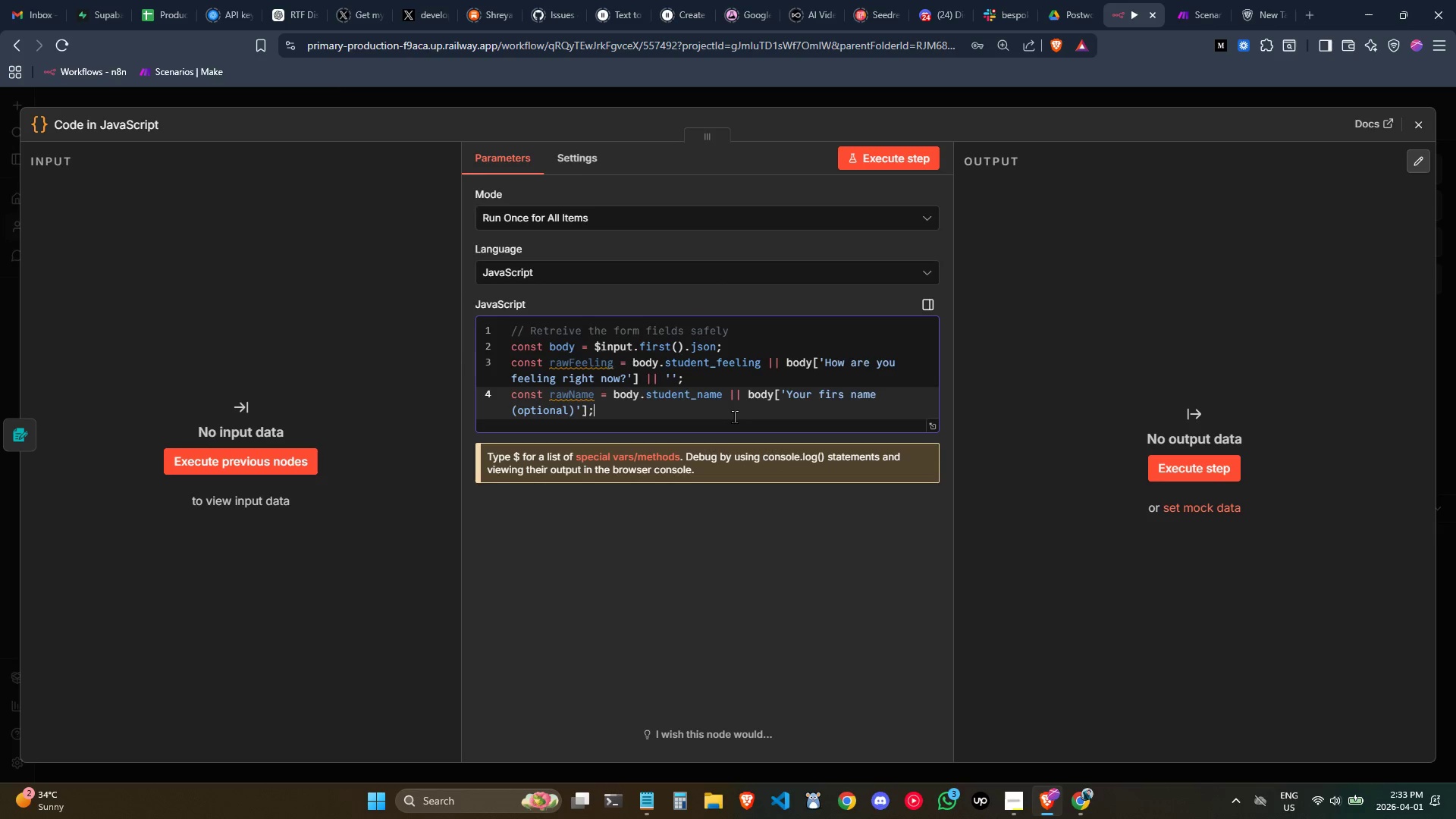 
key(Backspace)
 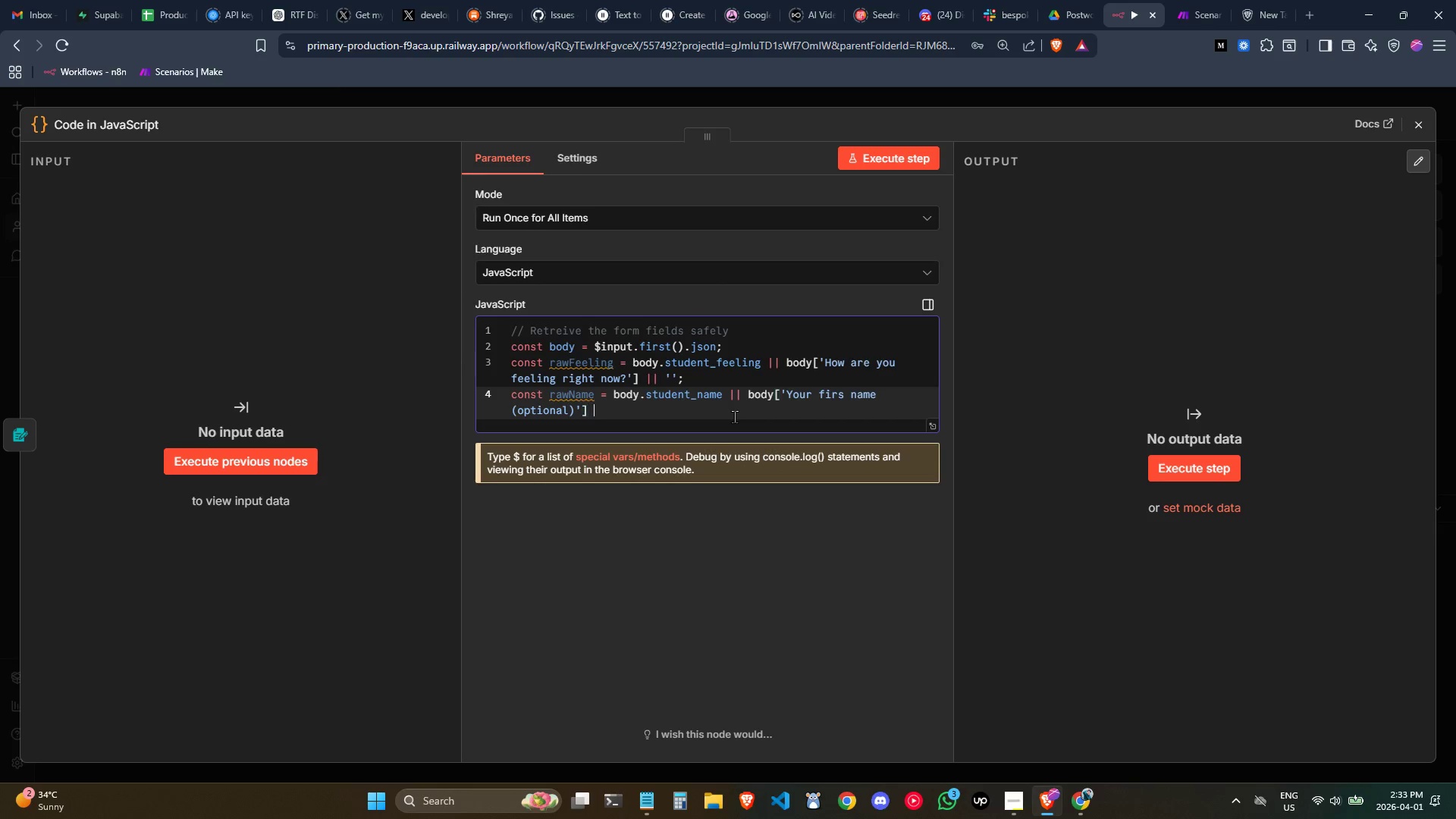 
key(Space)
 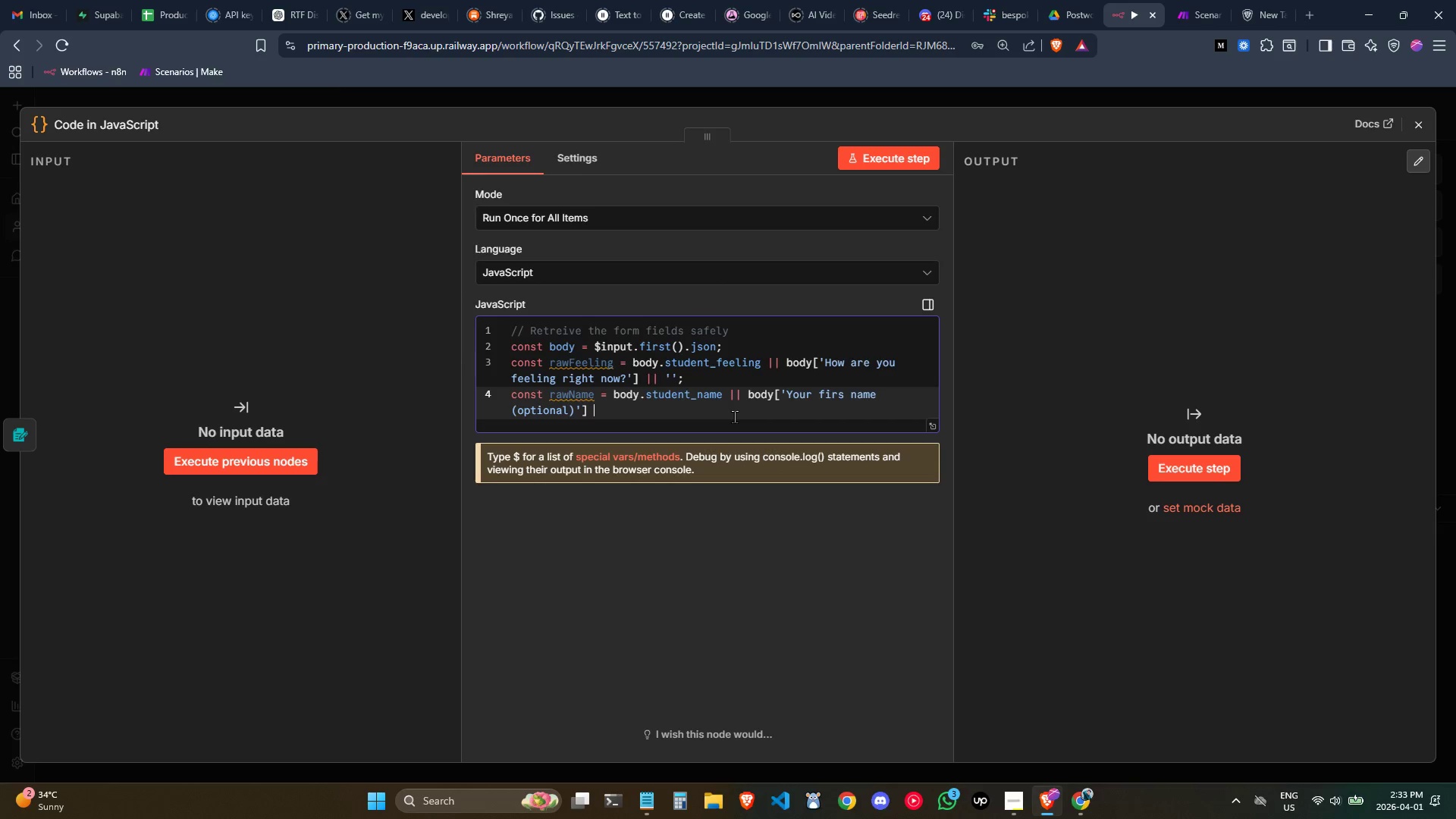 
key(Shift+Backslash)
 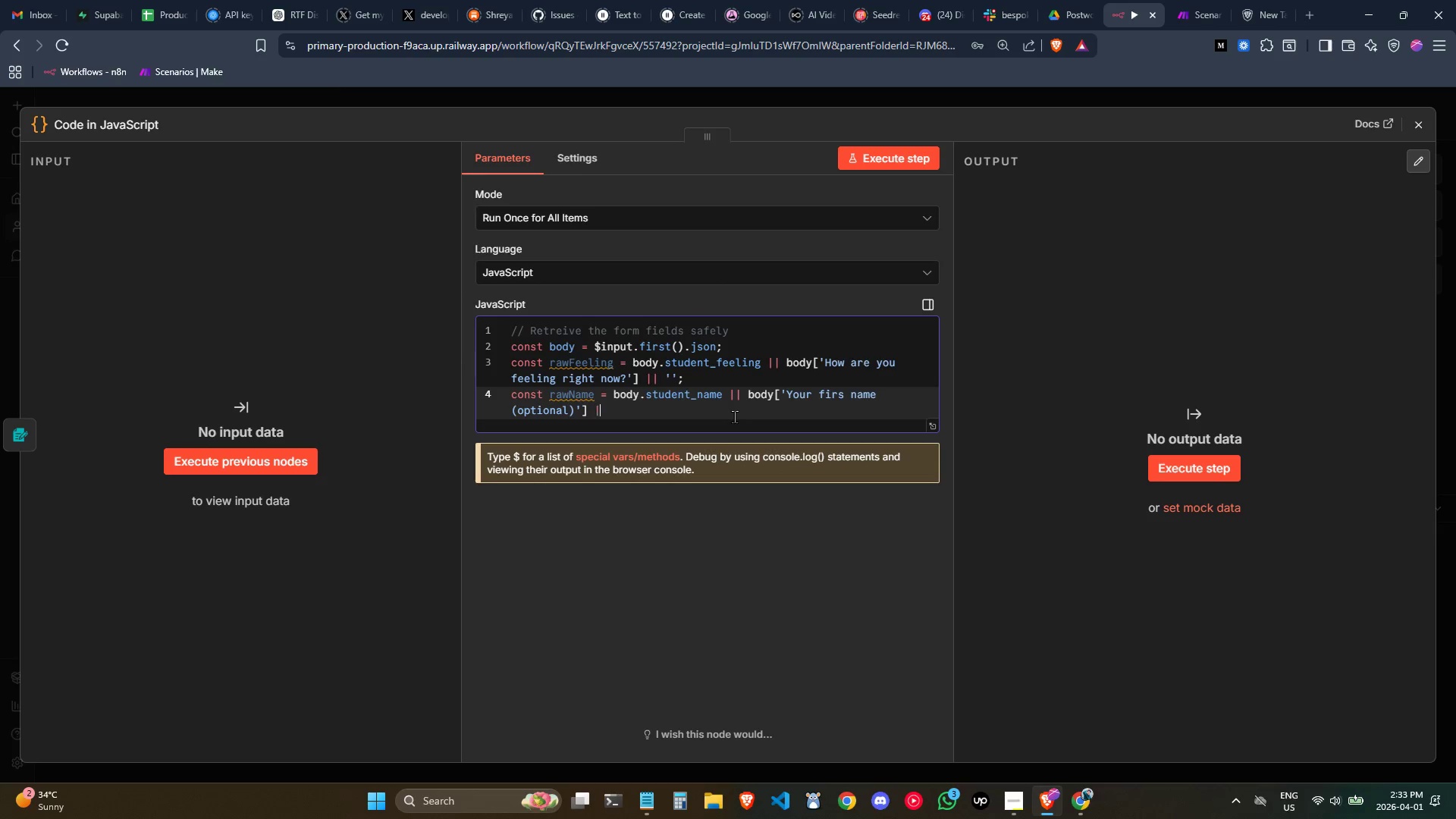 
key(Shift+Backslash)
 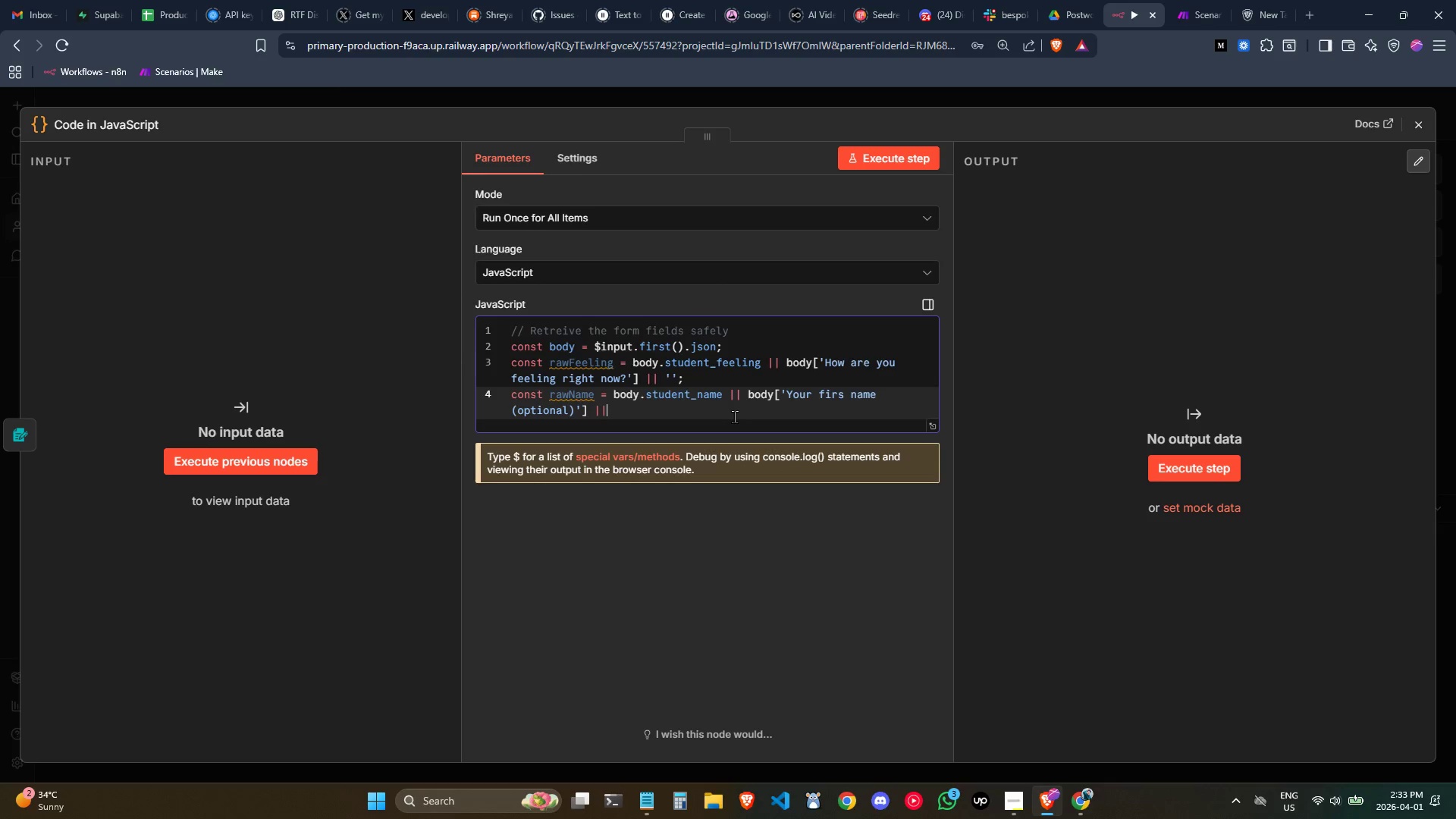 
key(Space)
 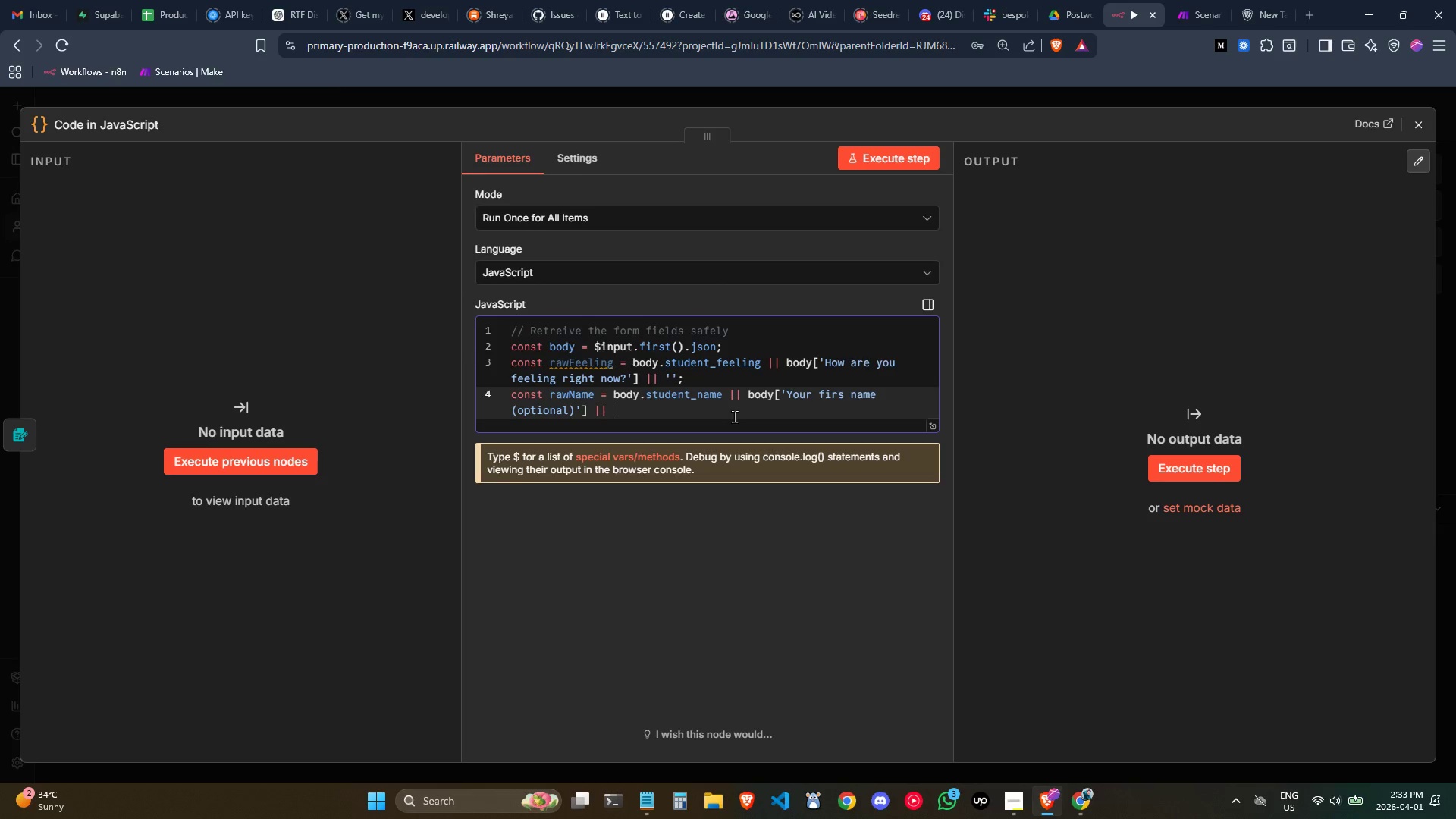 
key(Quote)
 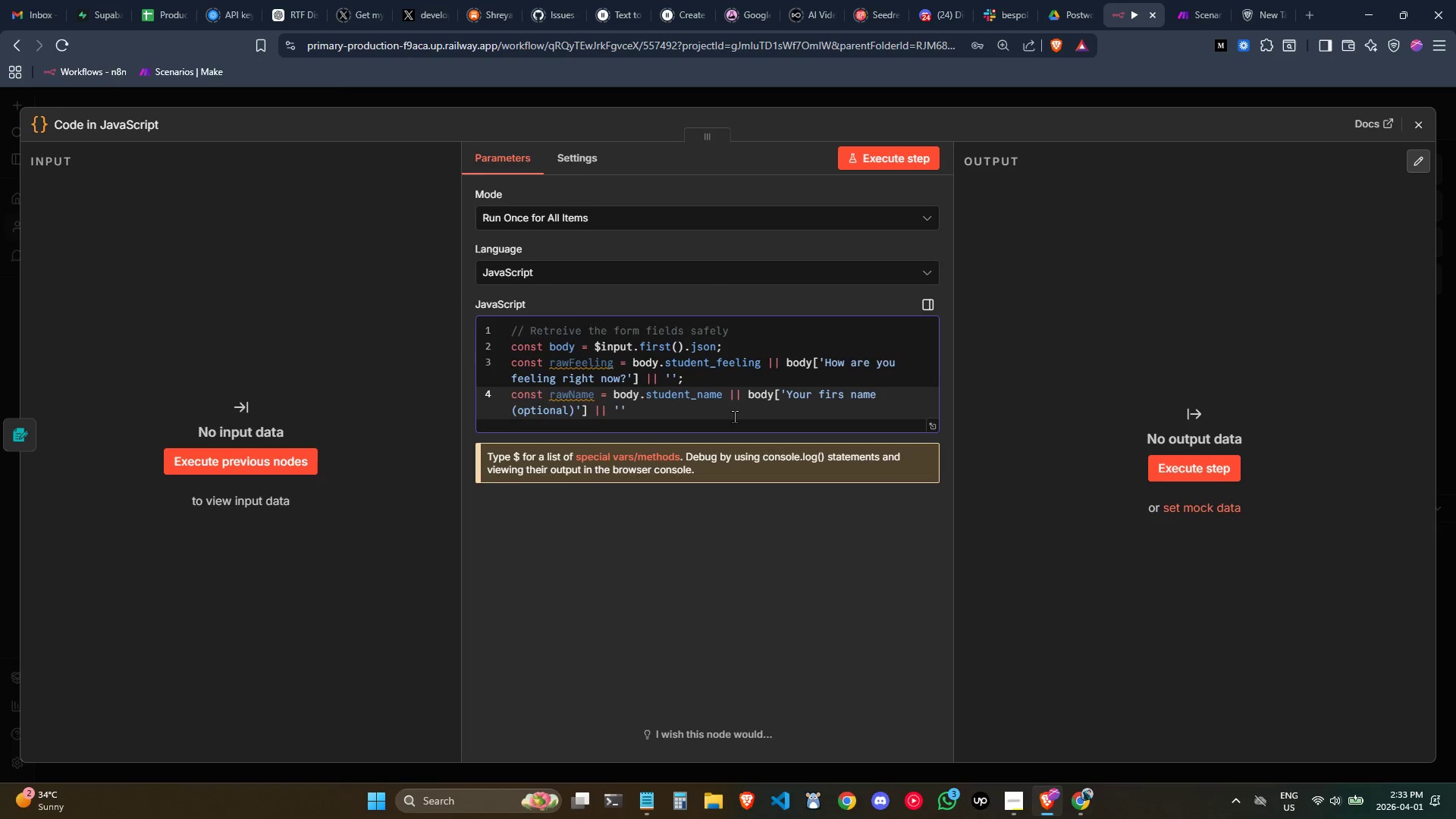 
key(ArrowRight)
 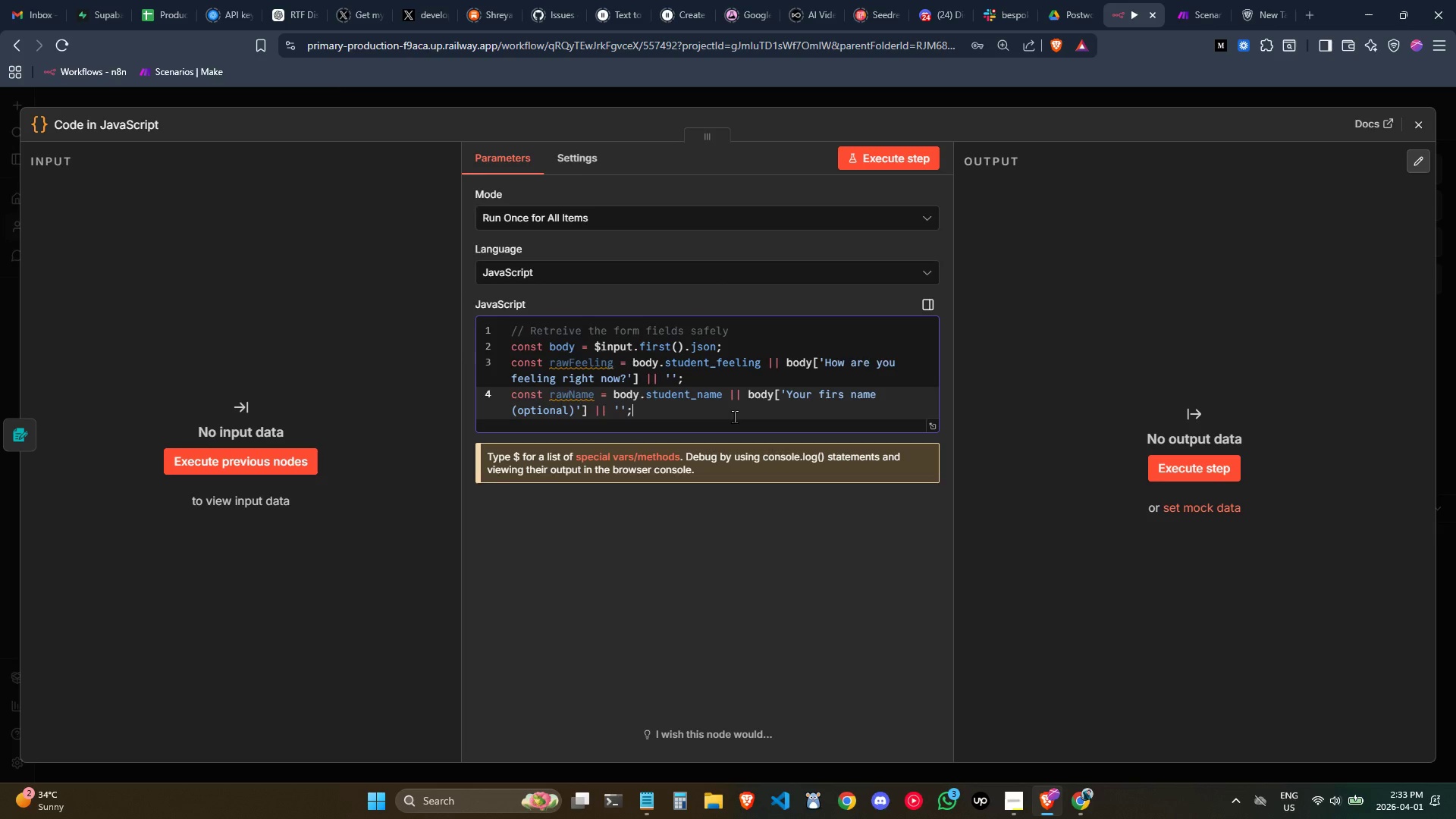 
key(Semicolon)
 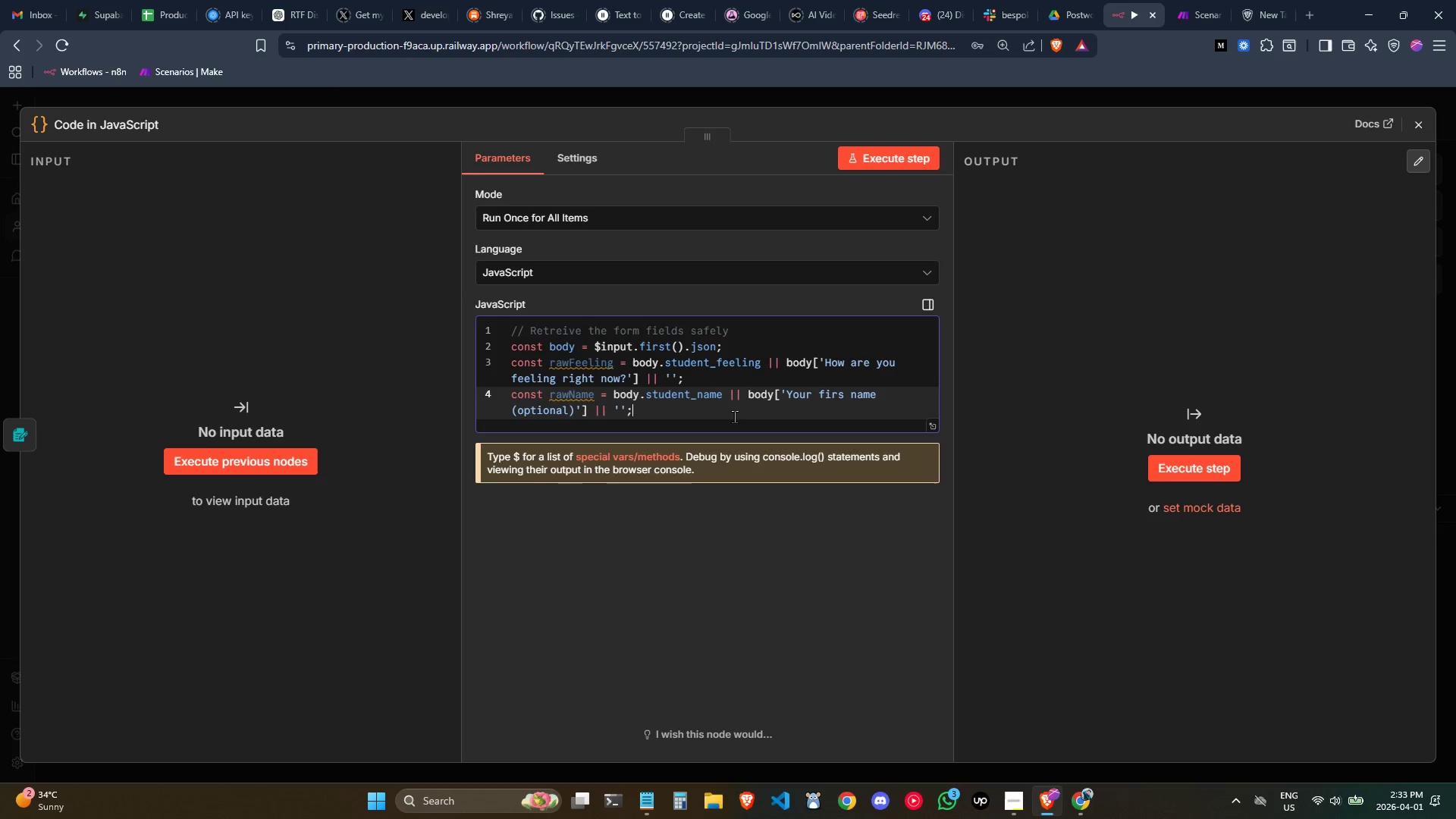 
key(Enter)
 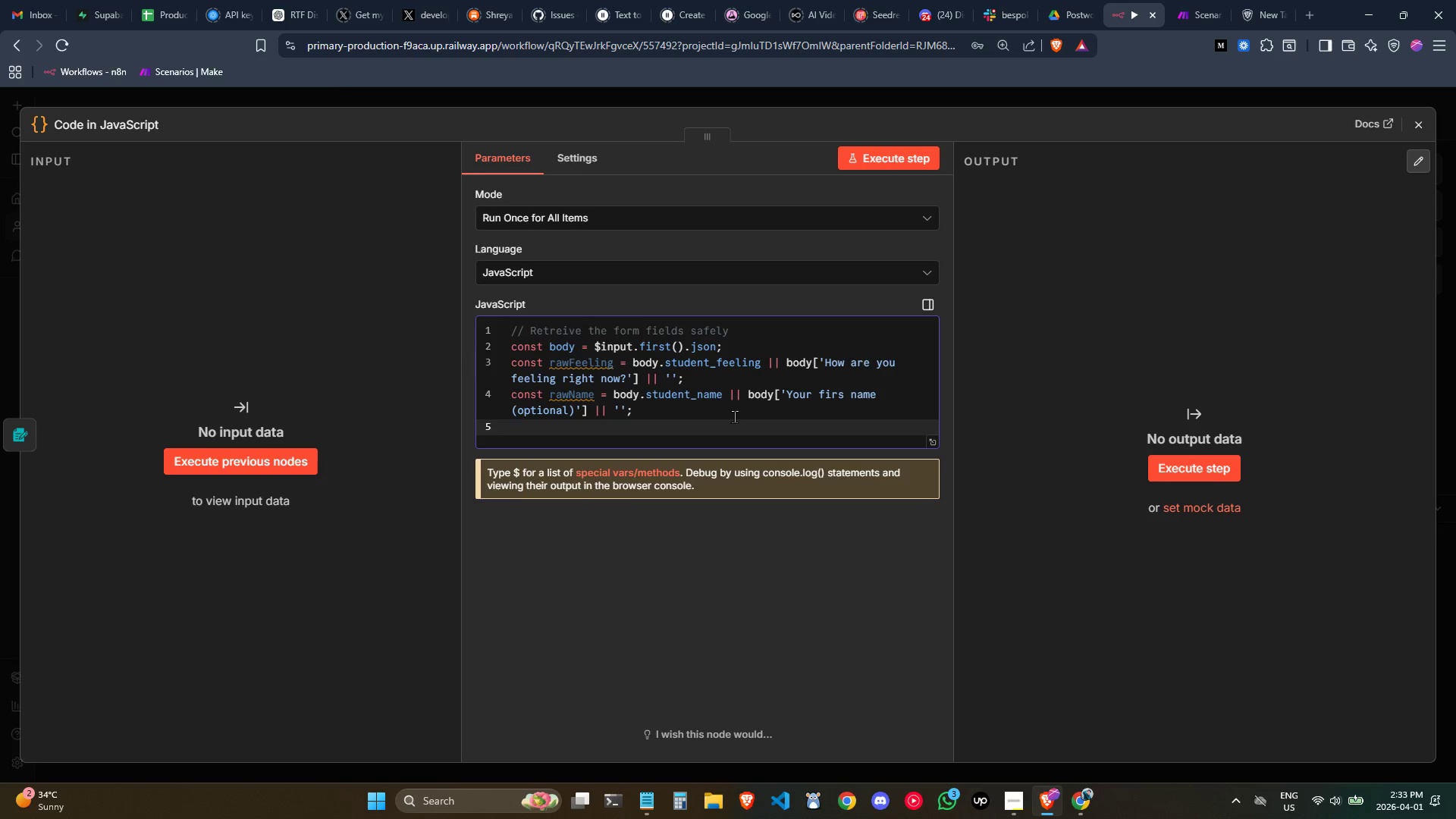 
wait(9.19)
 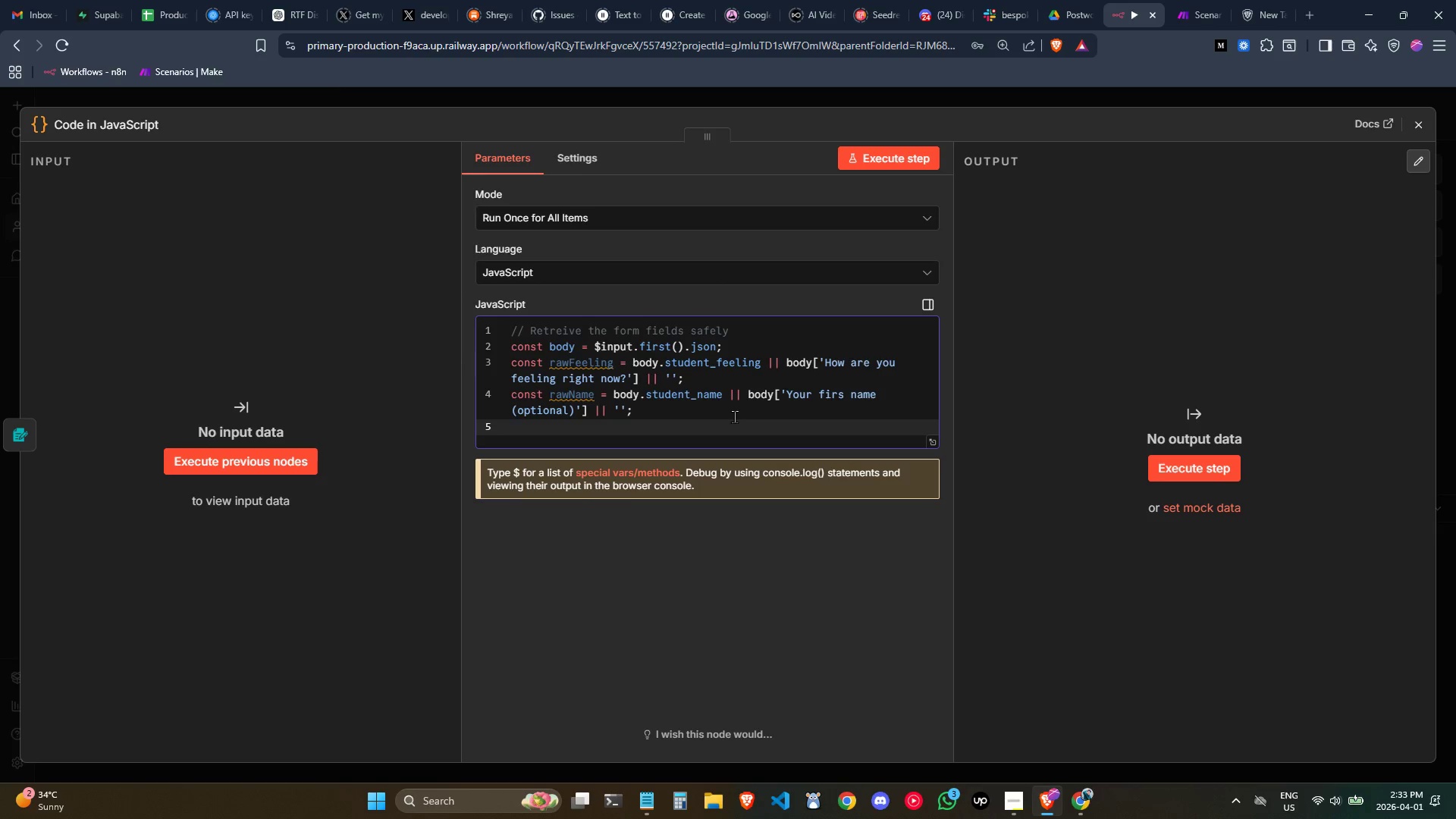 
key(Space)
 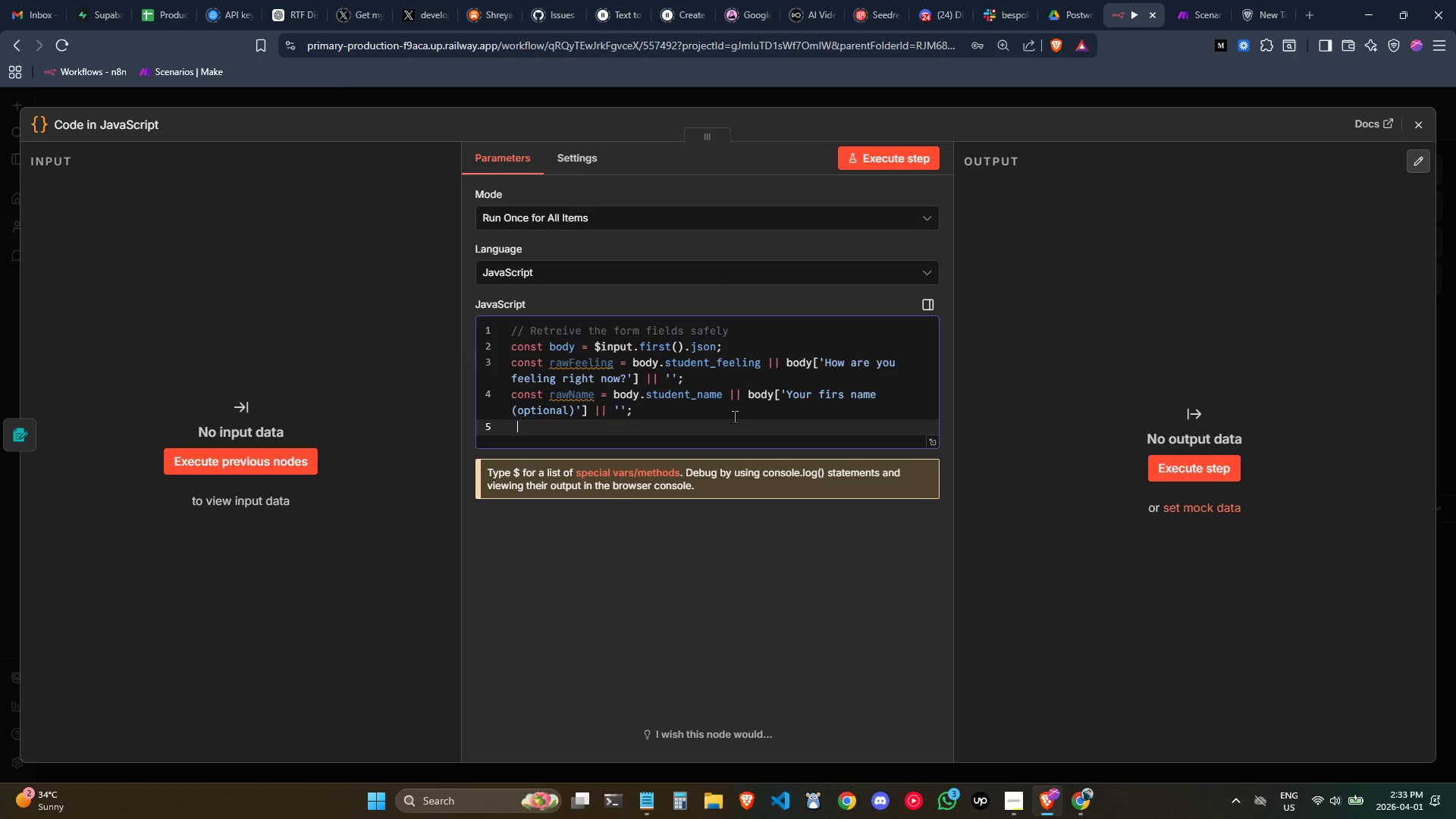 
key(Backspace)
 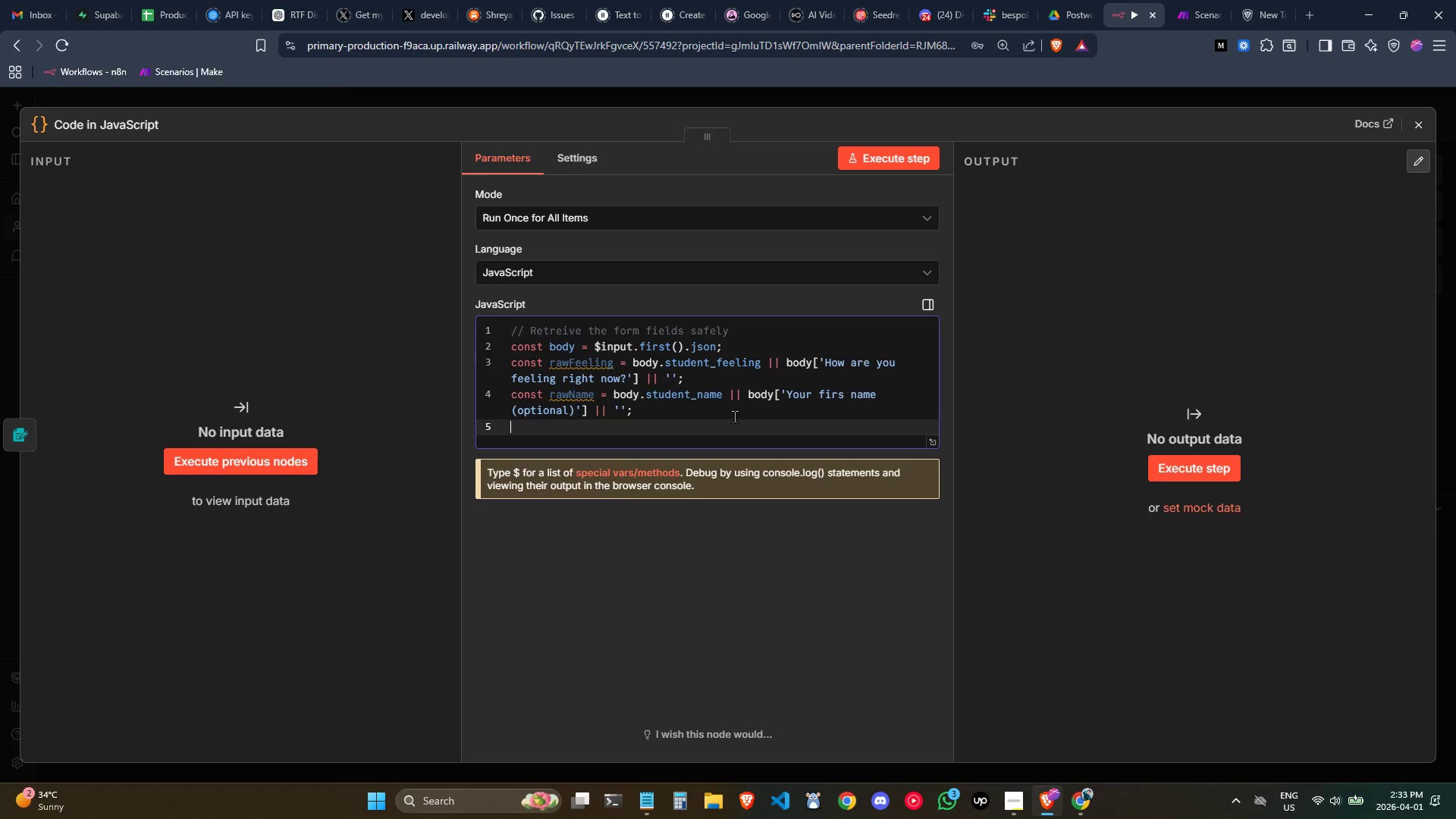 
key(Enter)
 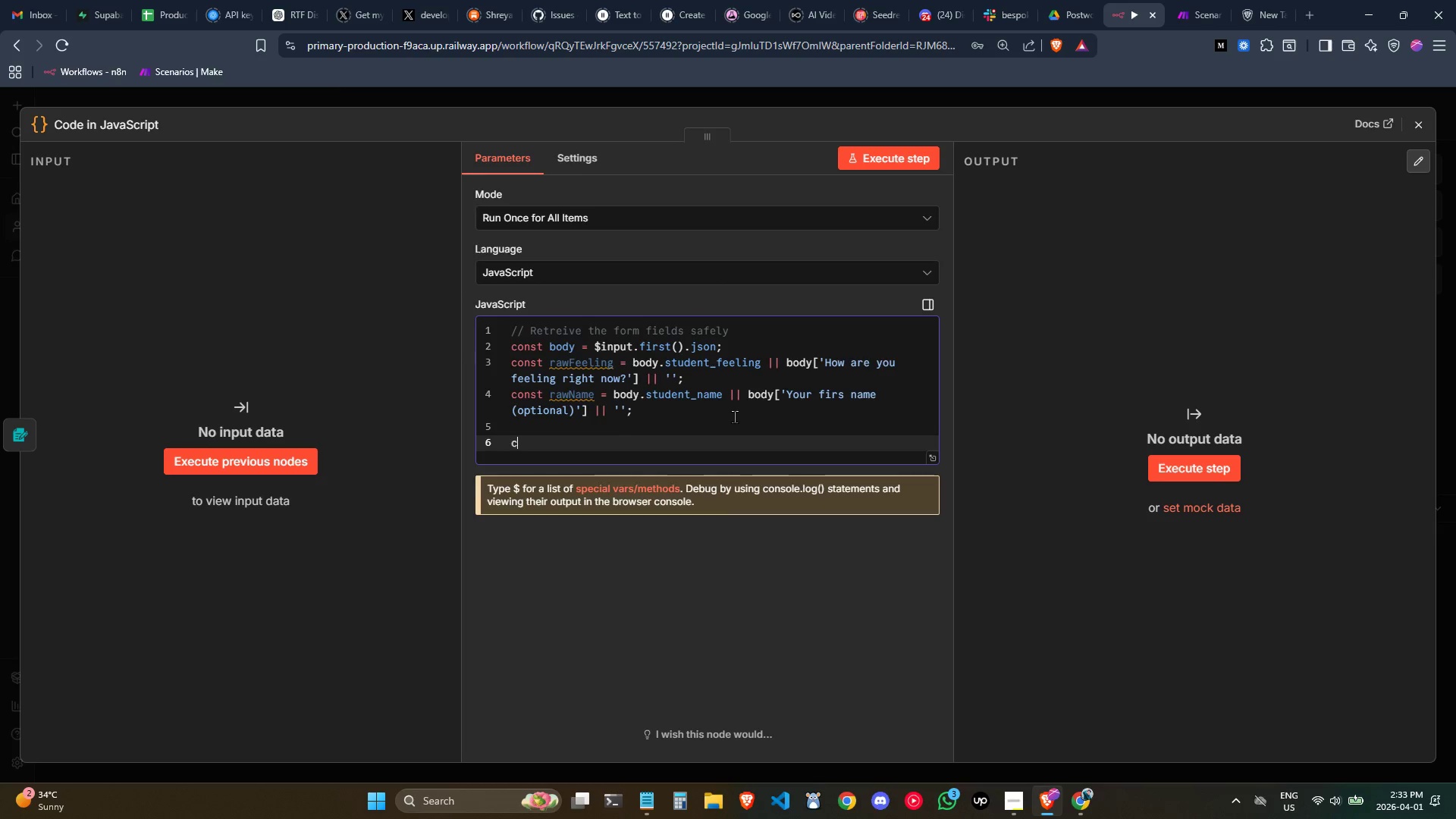 
type(const feeling = Sti)
key(Backspace)
type(ring())
key(Backspace)
key(Backspace)
type(()rawfeel)
 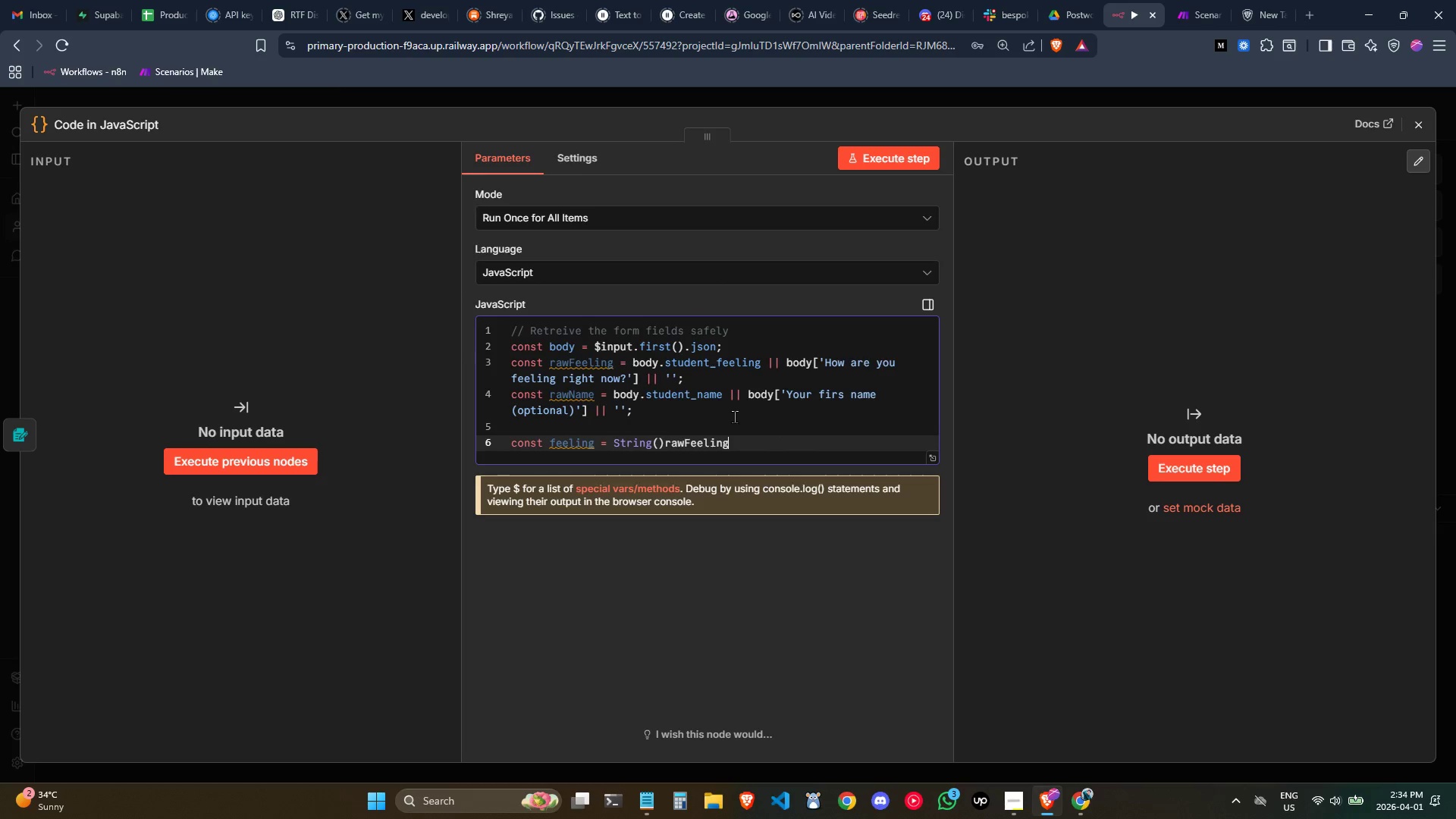 
 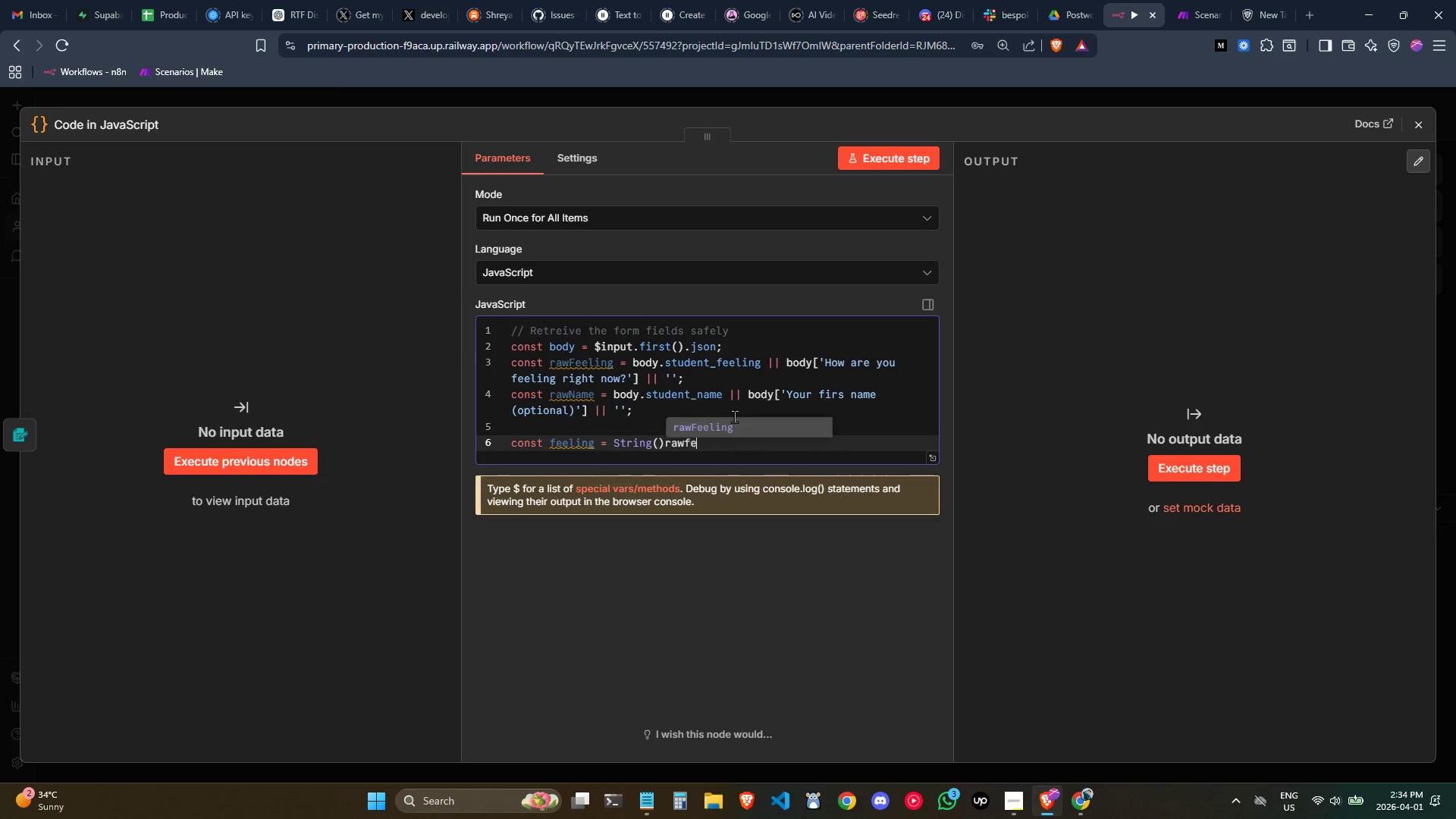 
key(Enter)
 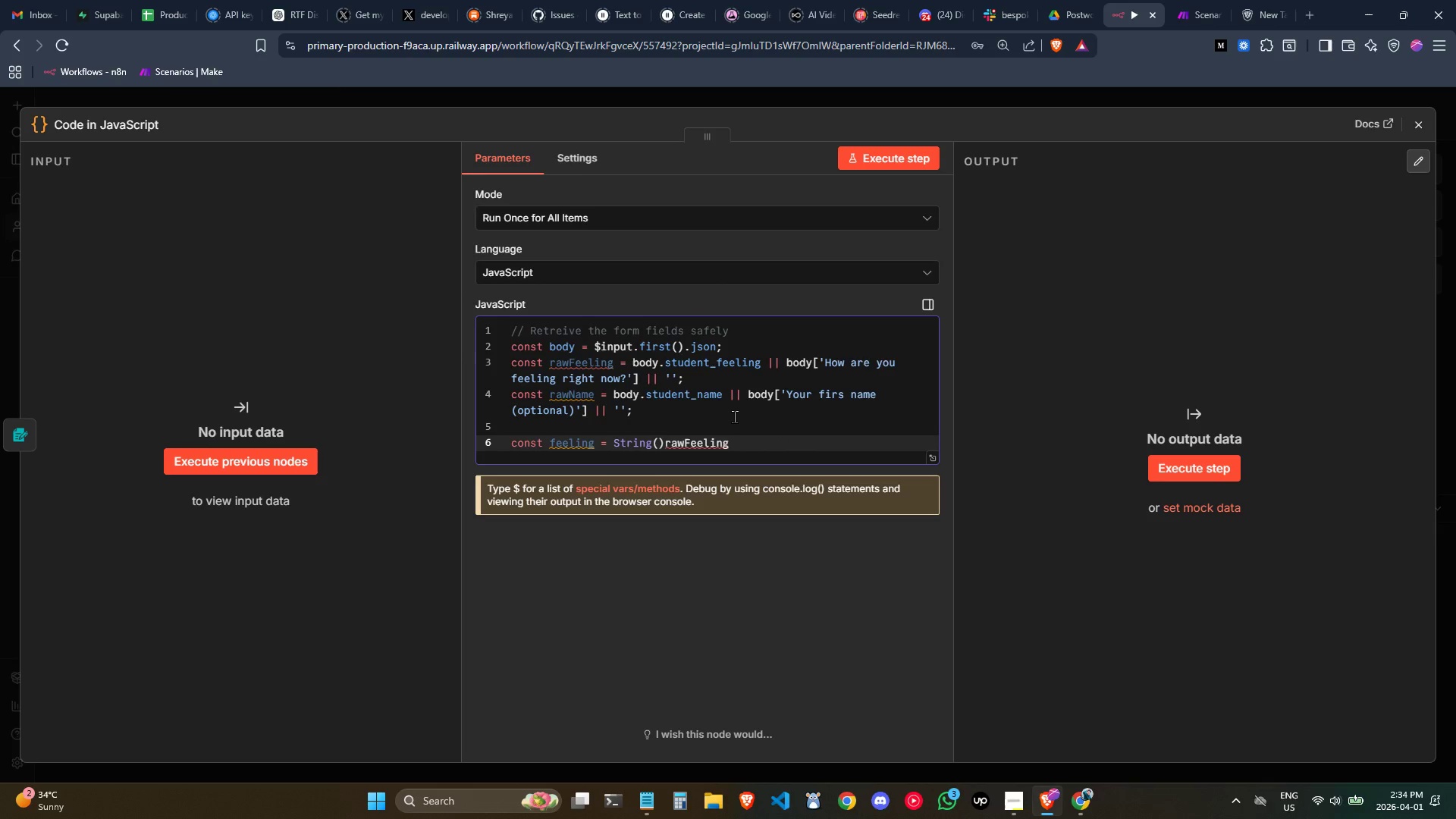 
key(Backspace)
 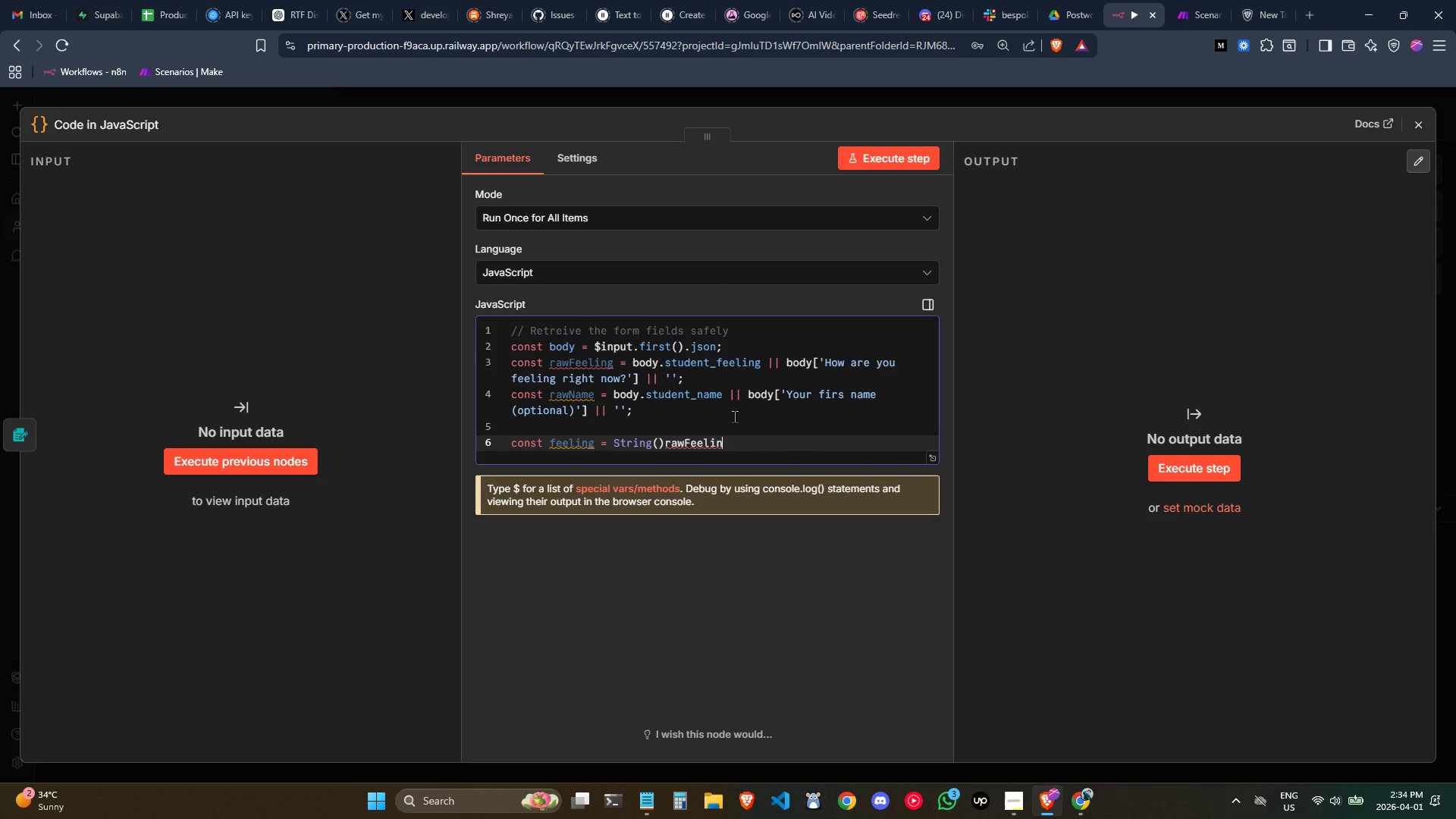 
key(Control+Backspace)
 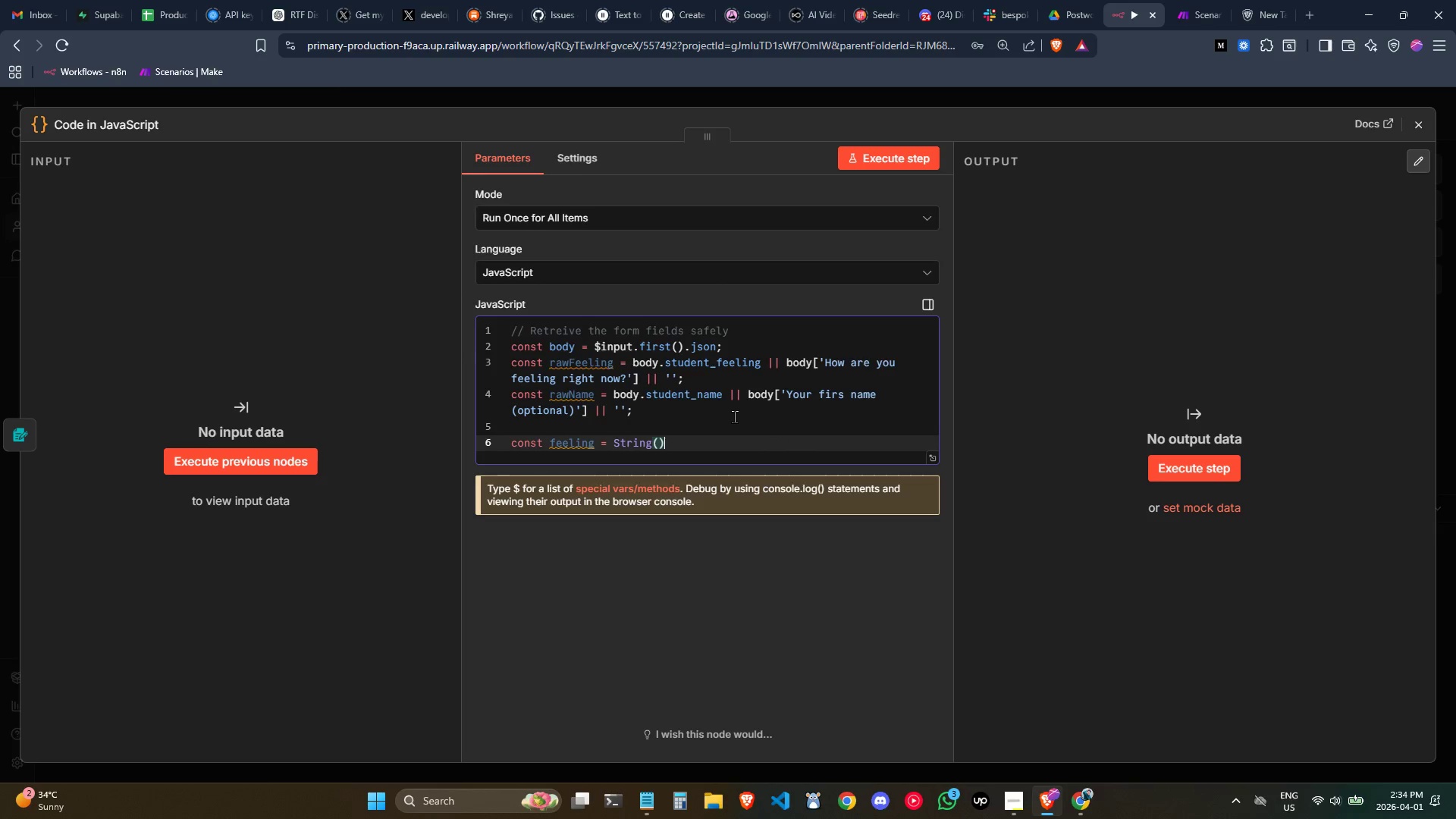 
key(ArrowLeft)
 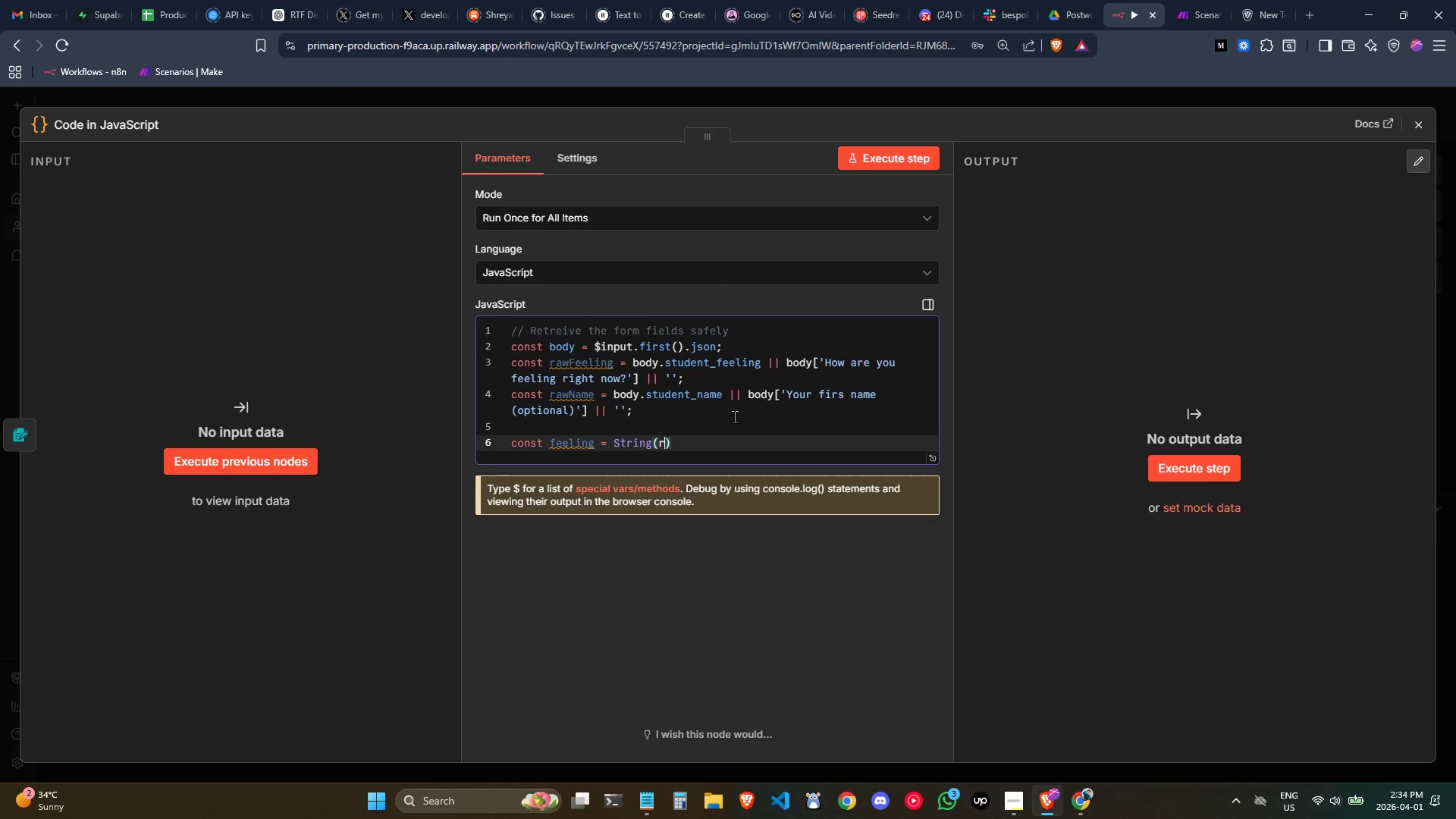 
type(rawfee)
 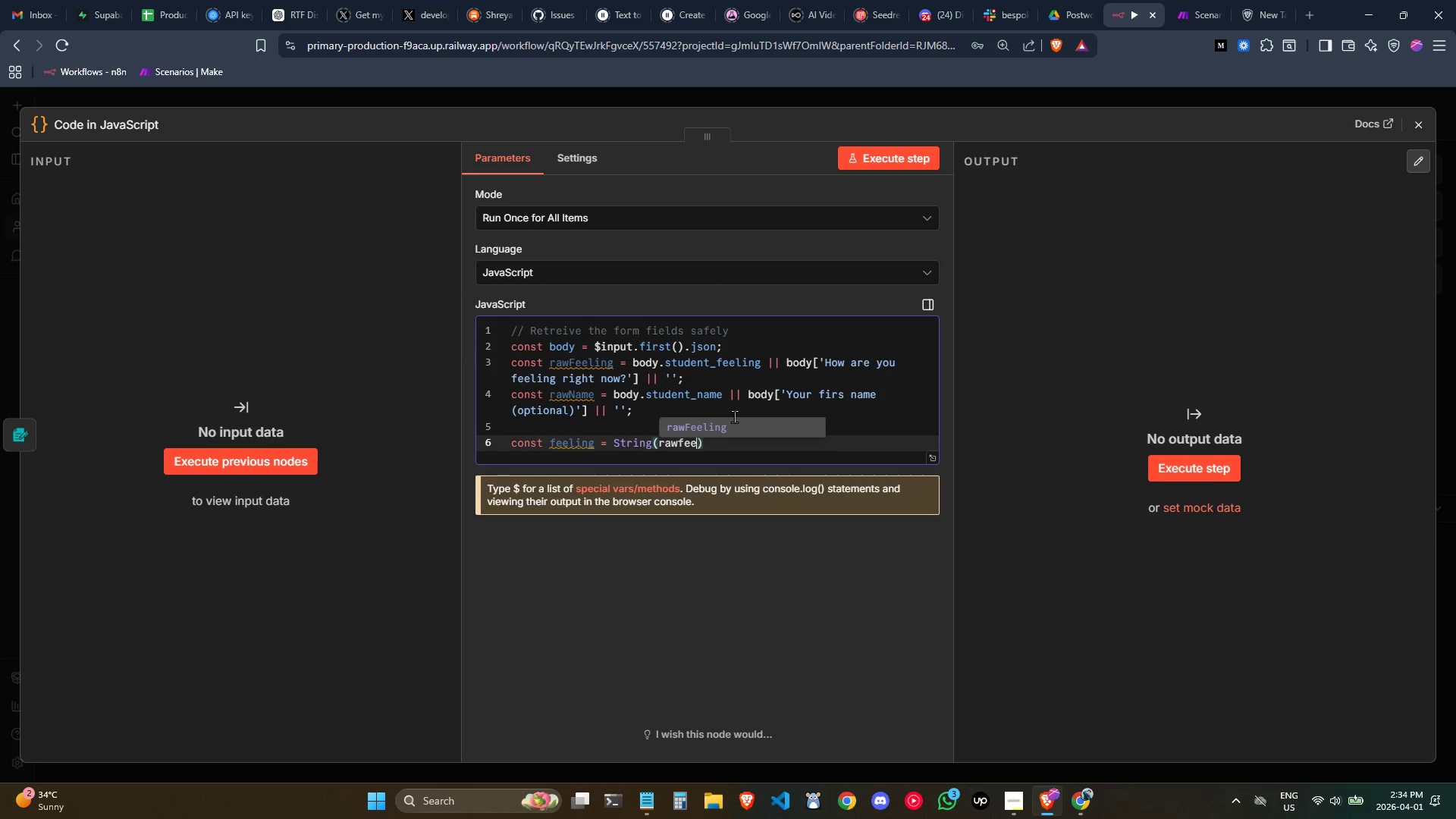 
key(Enter)
 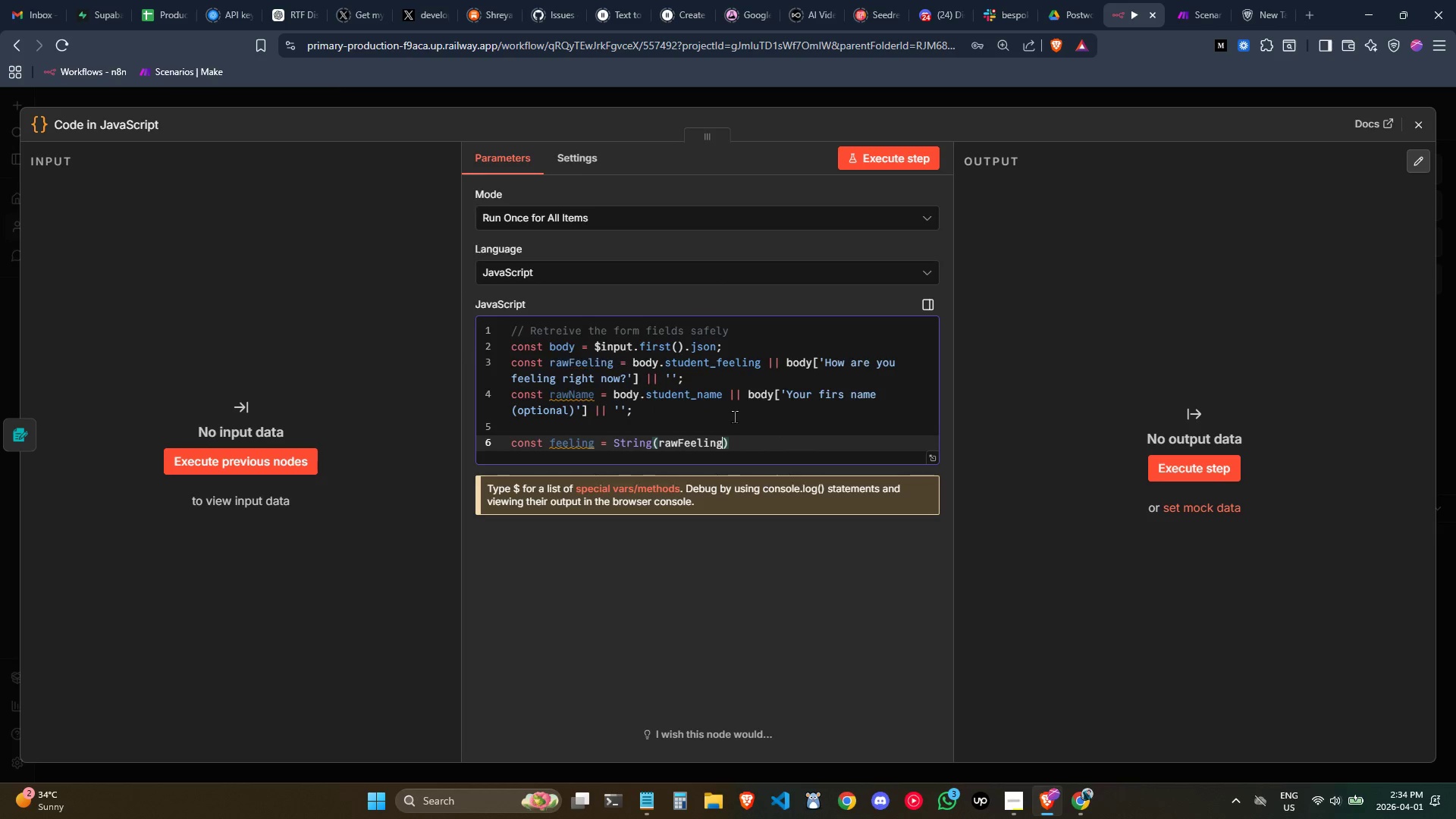 
key(ArrowRight)
 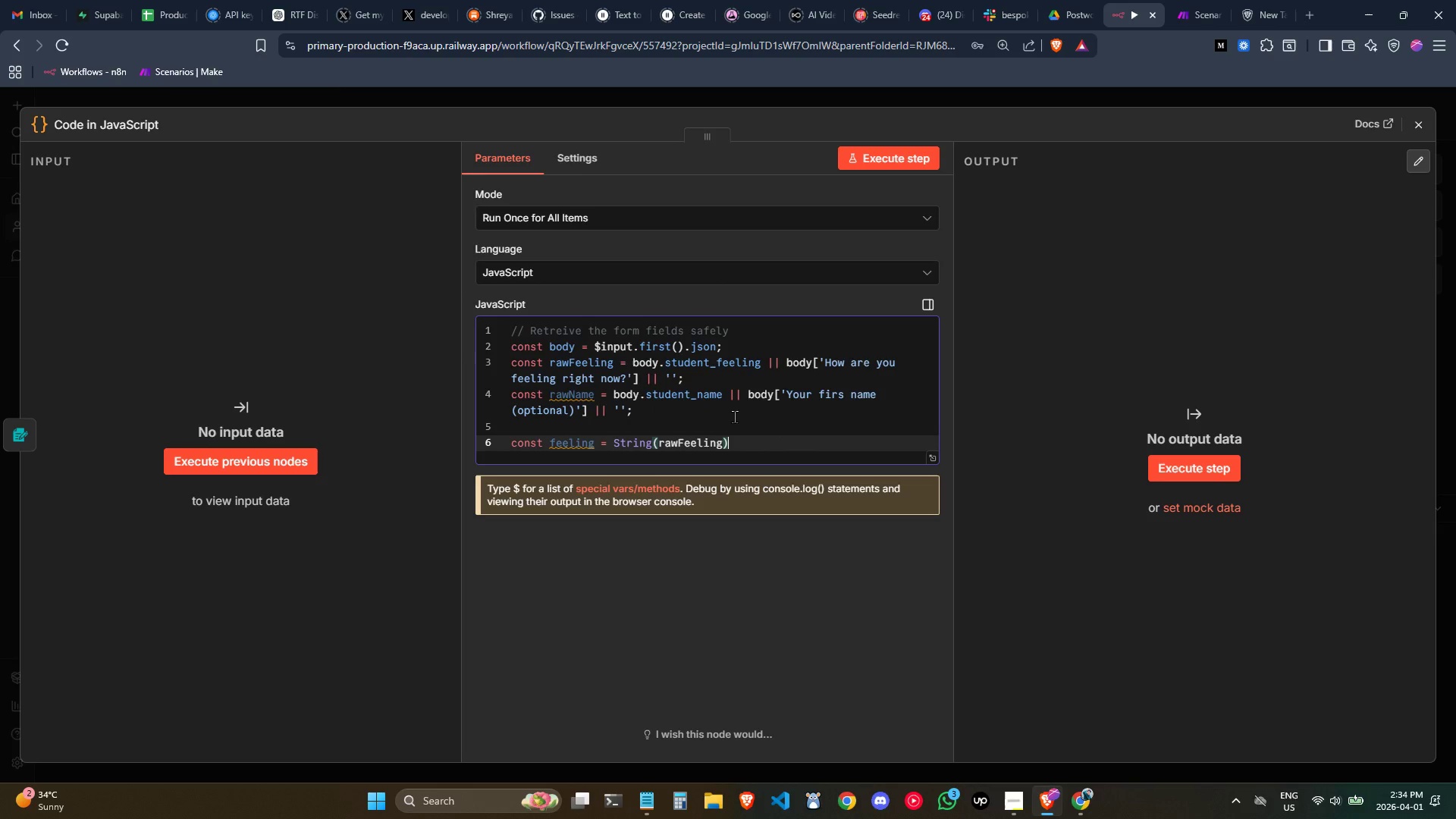 
type(.trim();)
 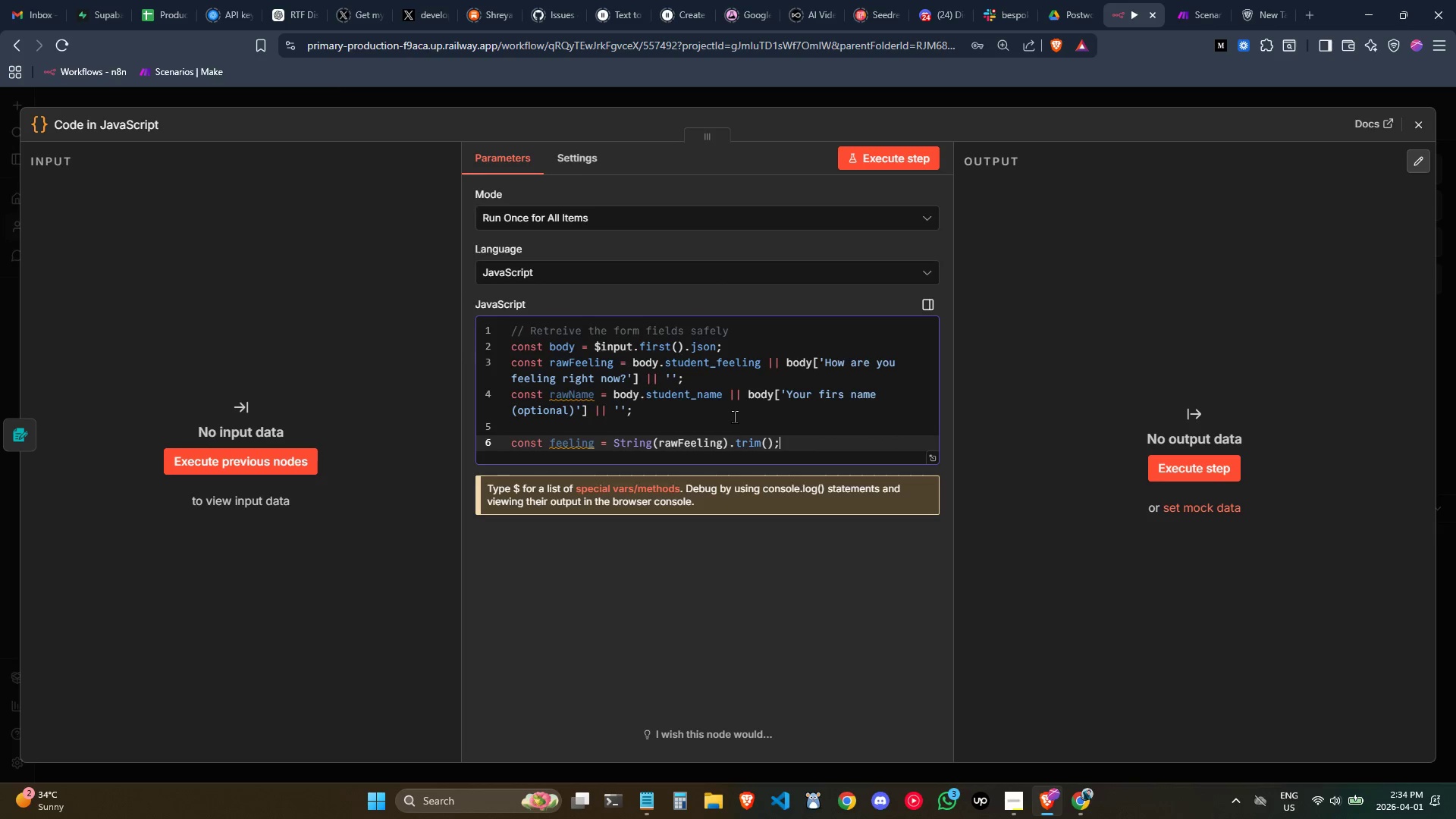 
key(Enter)
 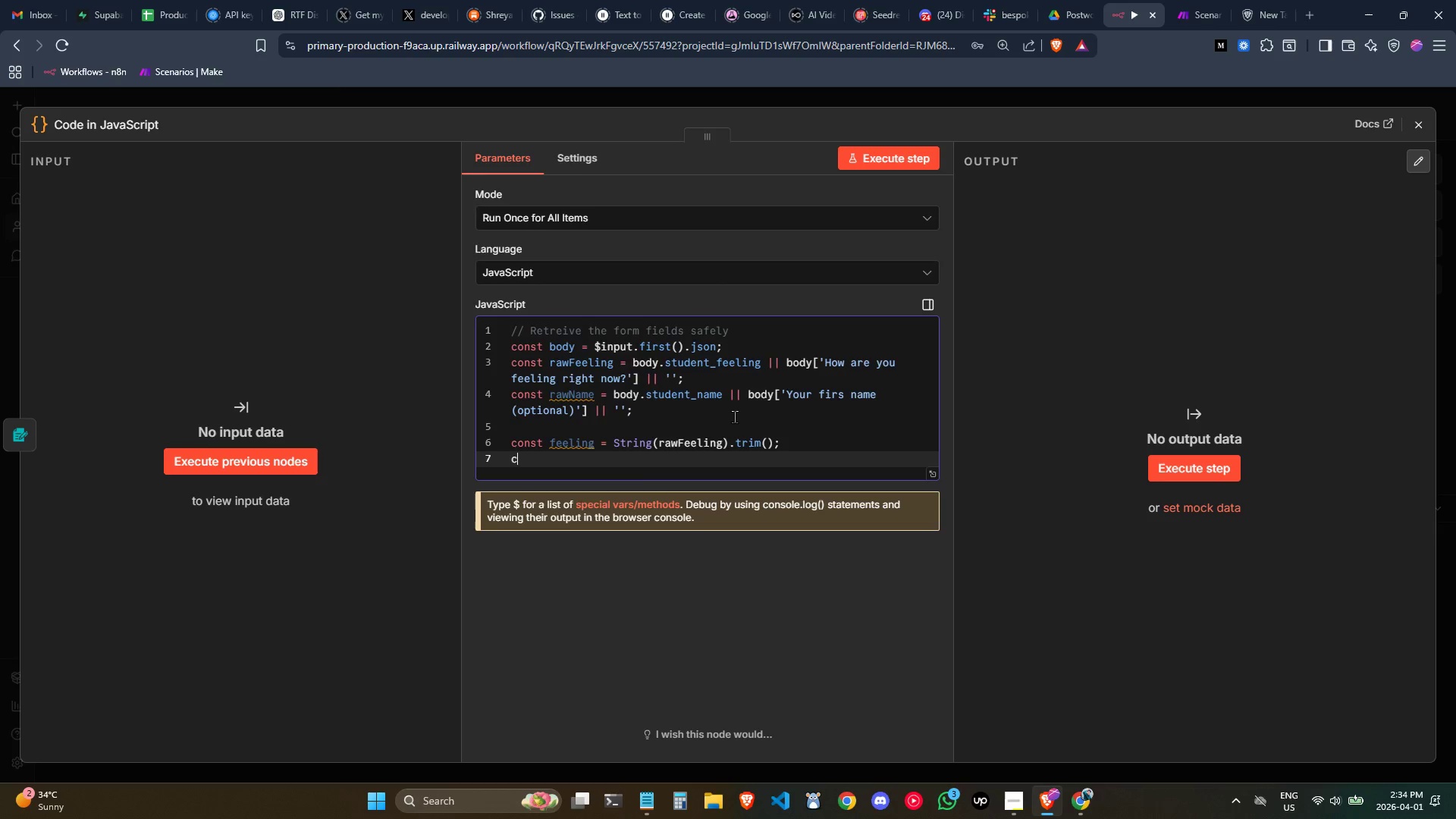 
type(const su)
key(Backspace)
type(tudent )
key(Backspace)
type(Name = String(rawN)
 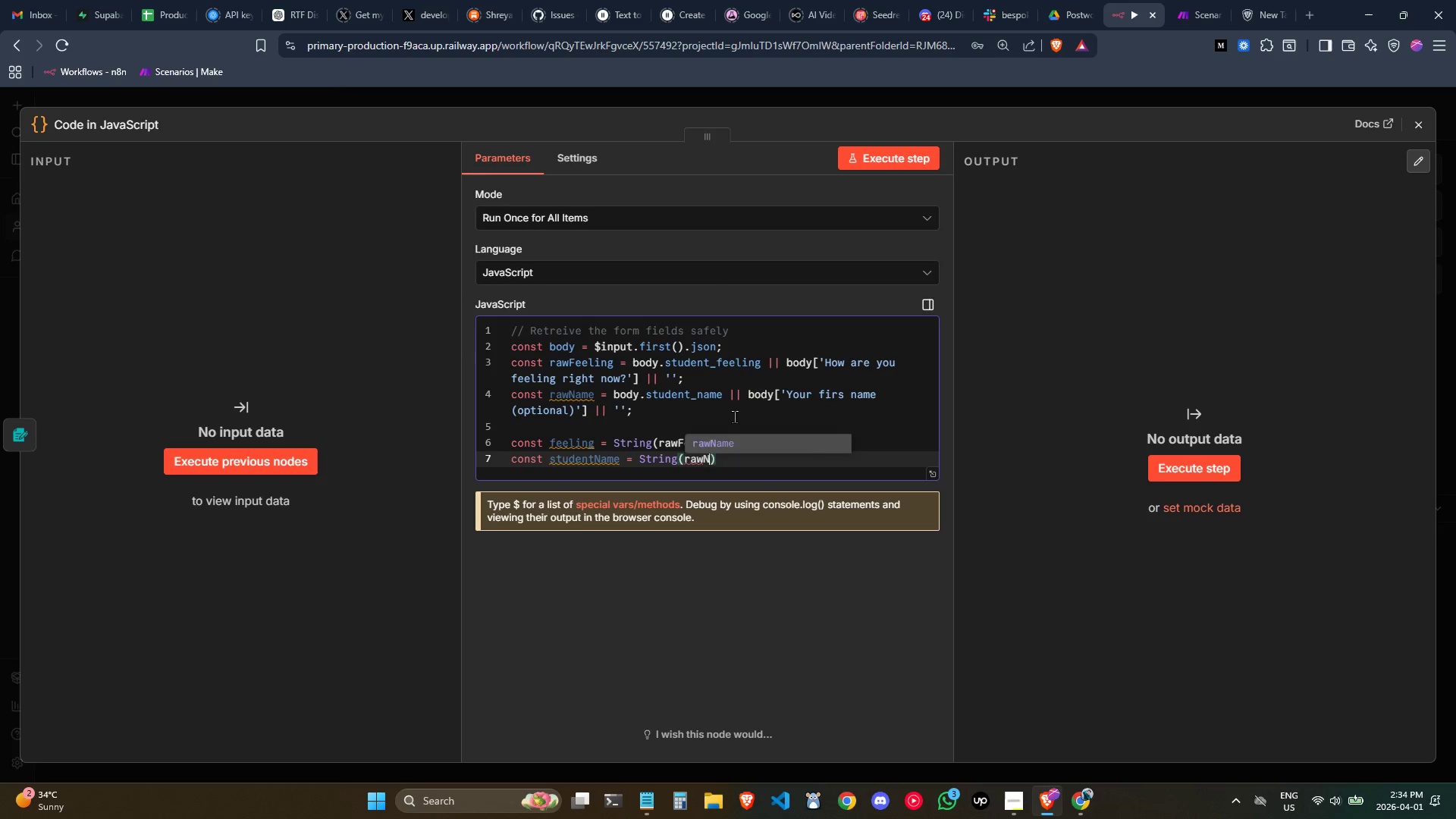 
key(Enter)
 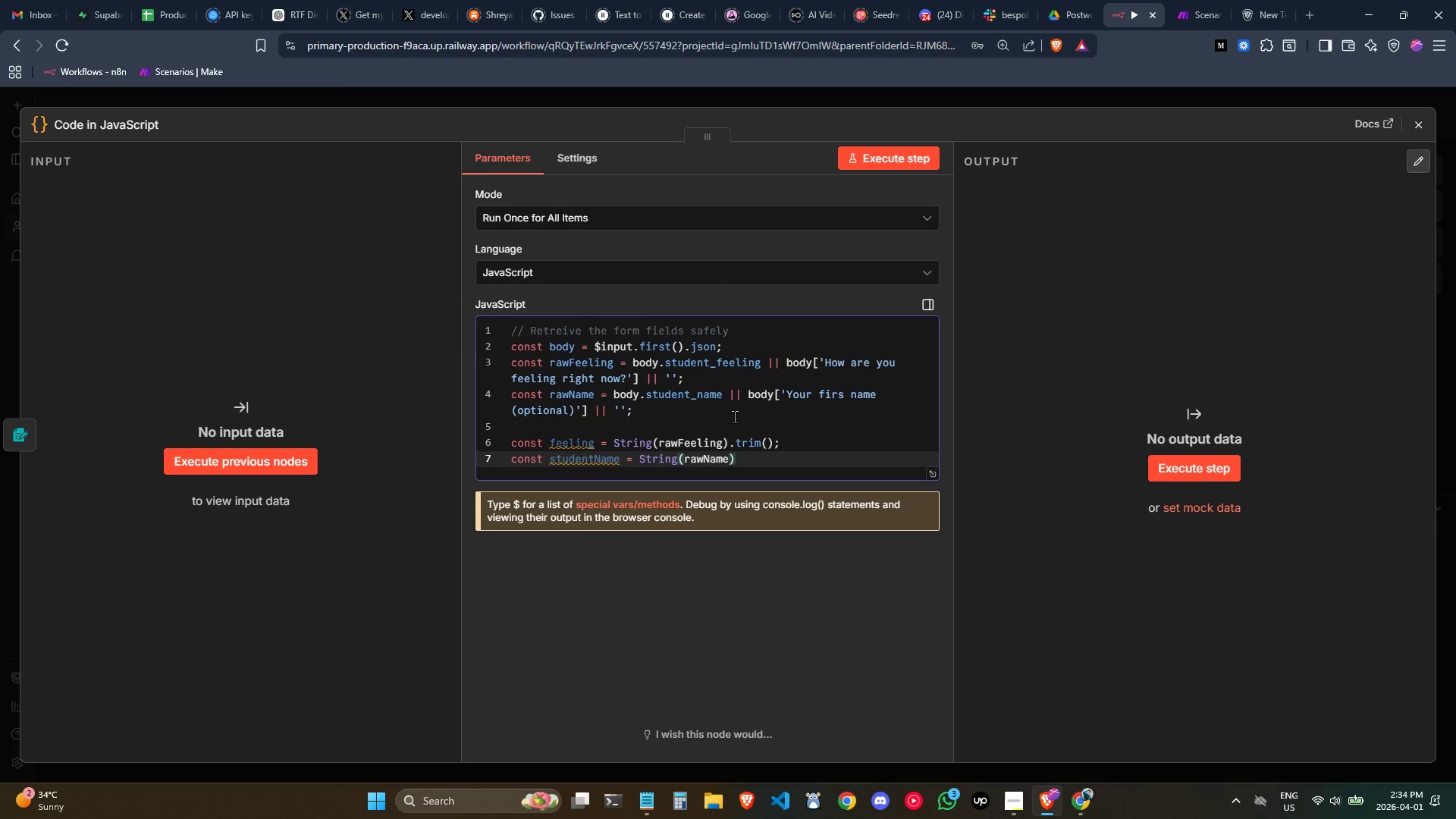 
key(ArrowRight)
 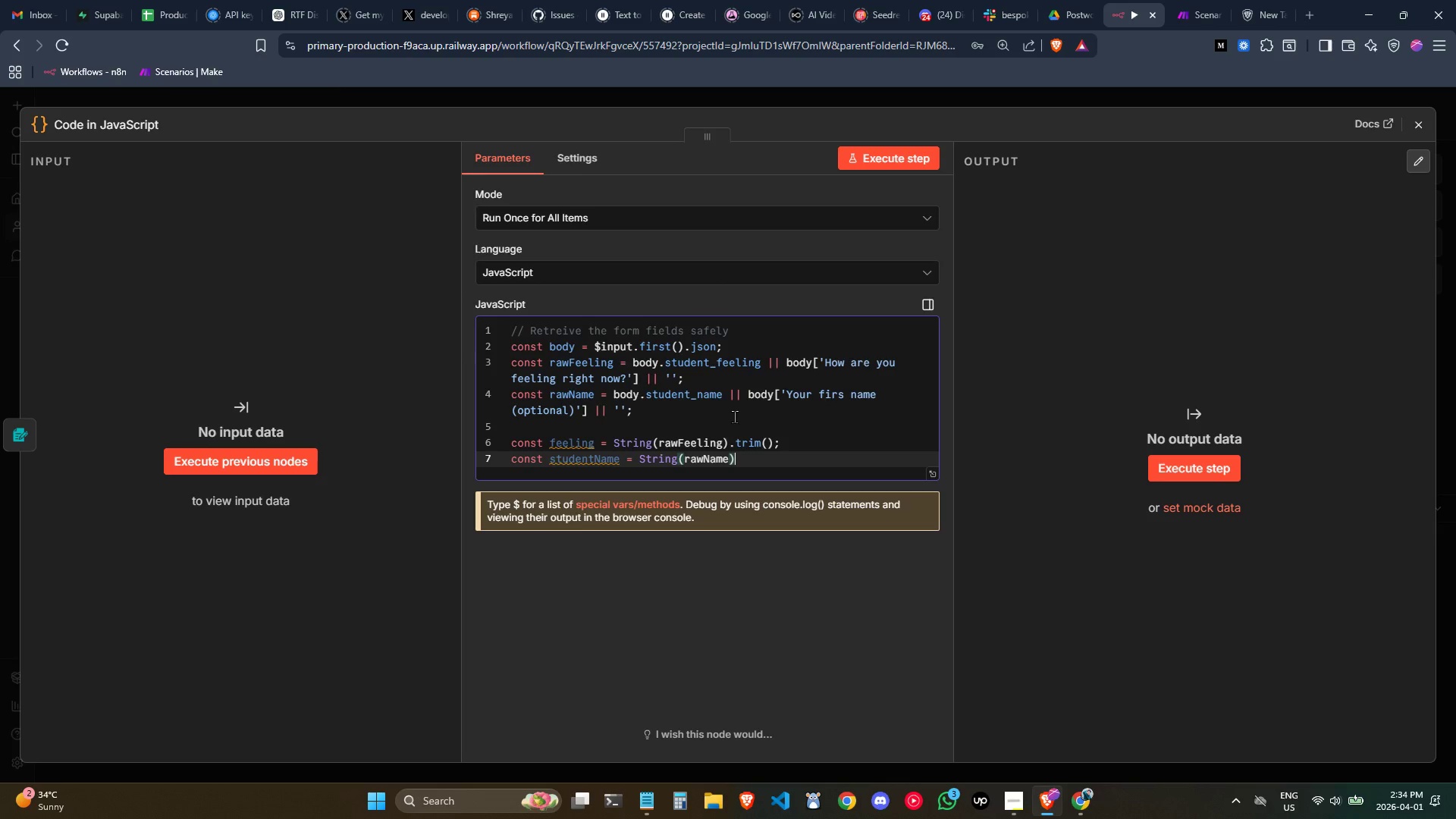 
type(.trim();)
 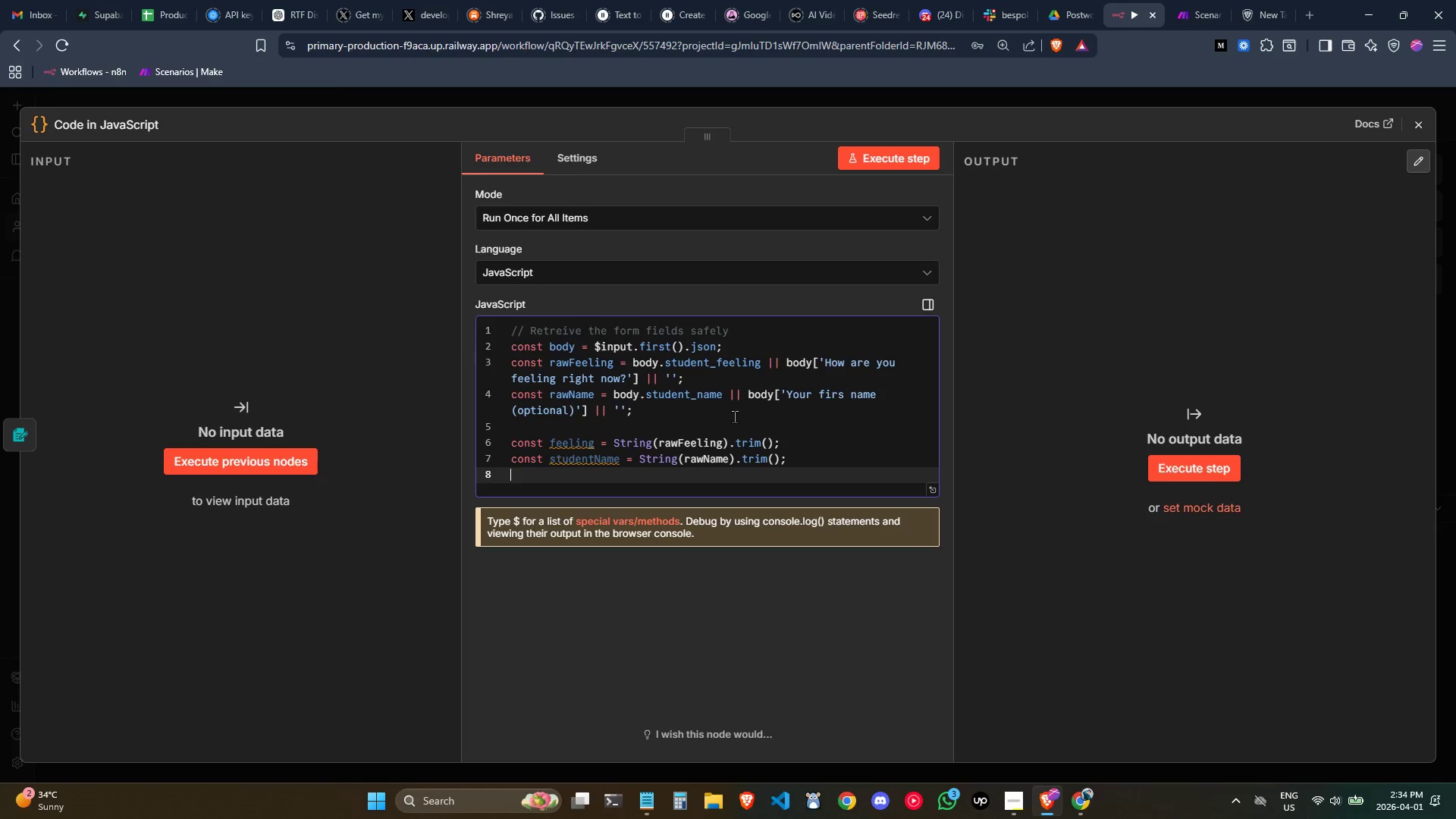 
 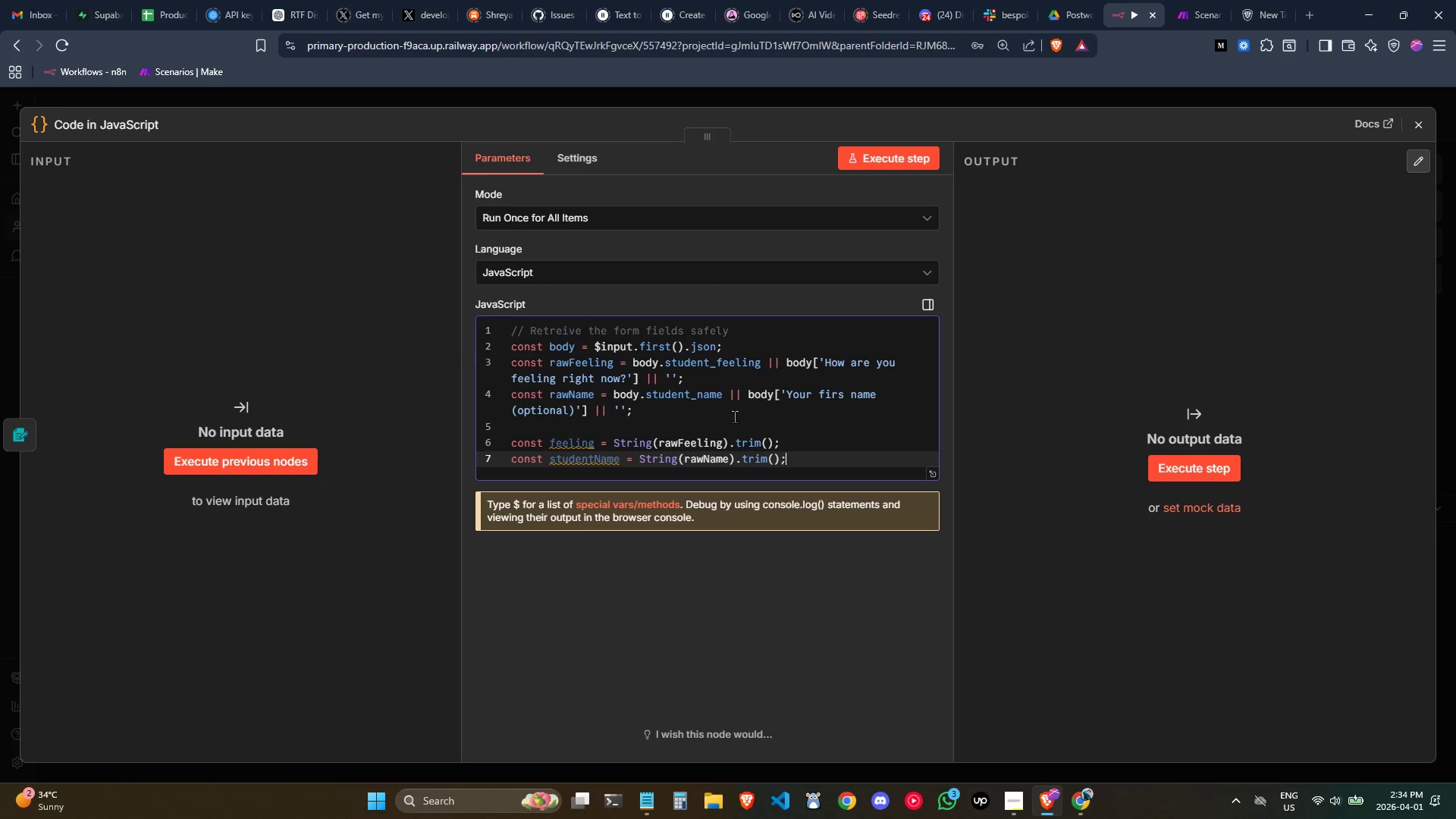 
key(Enter)
 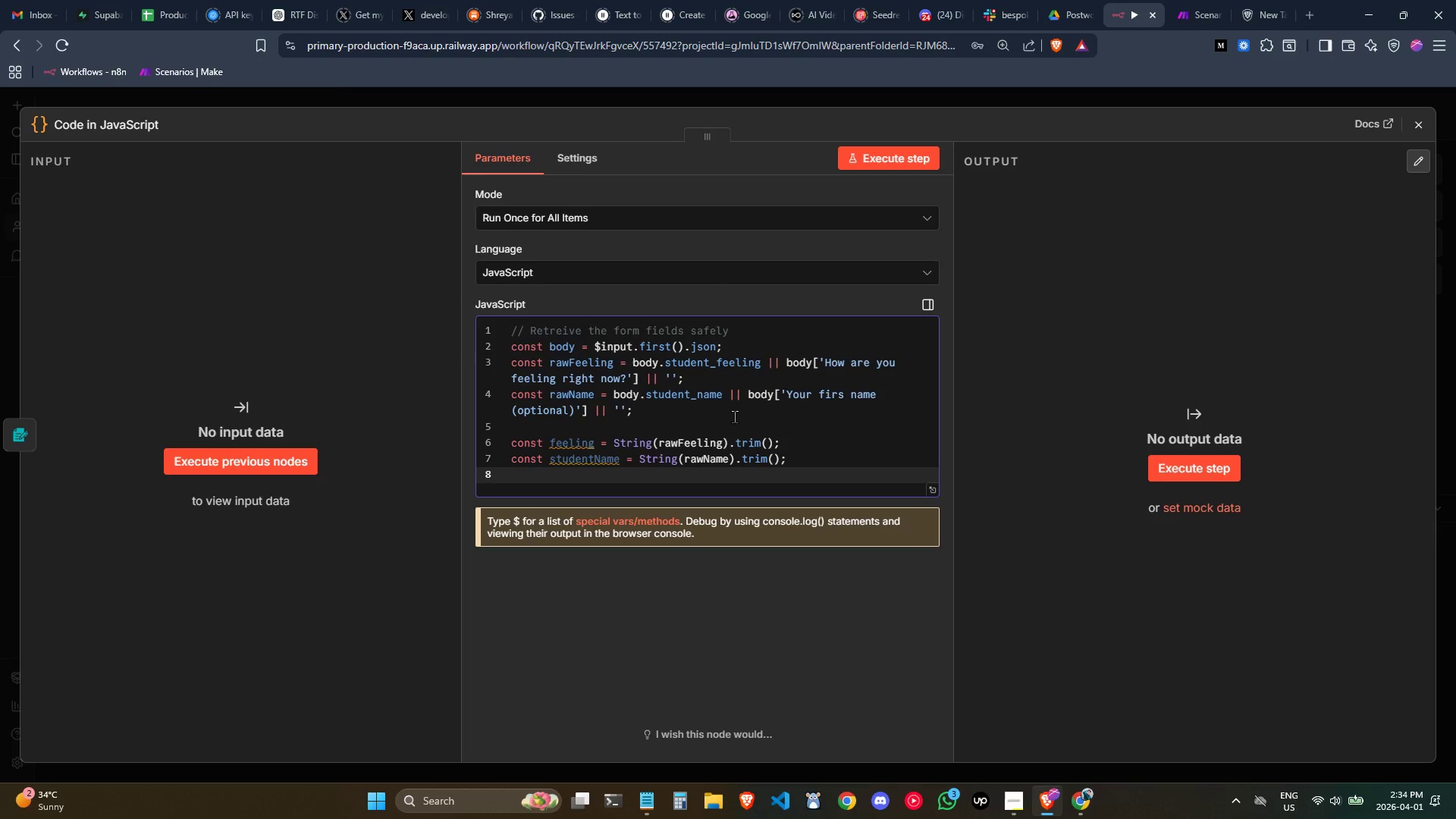 
type(const displayName = stude)
 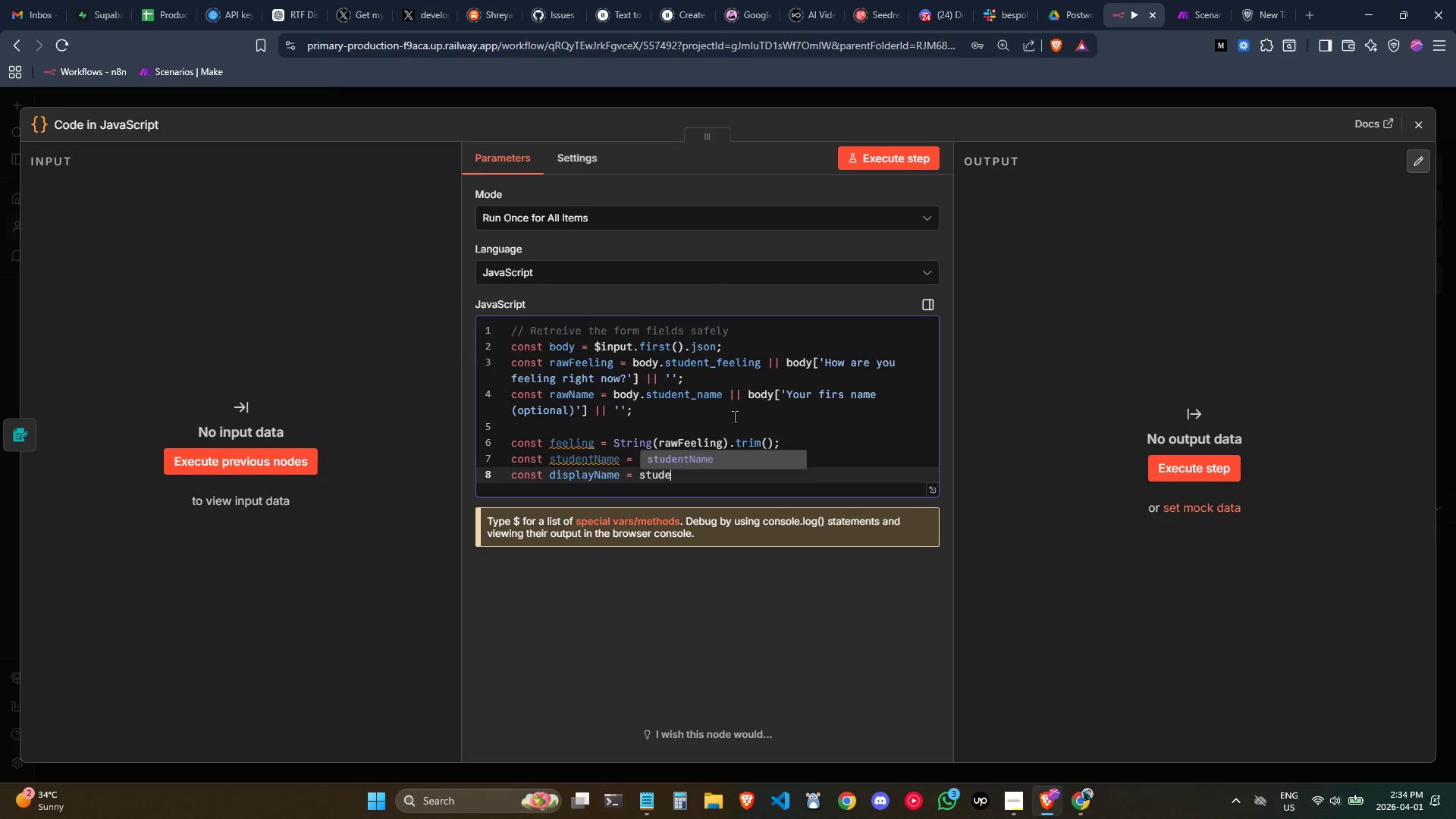 
key(Enter)
 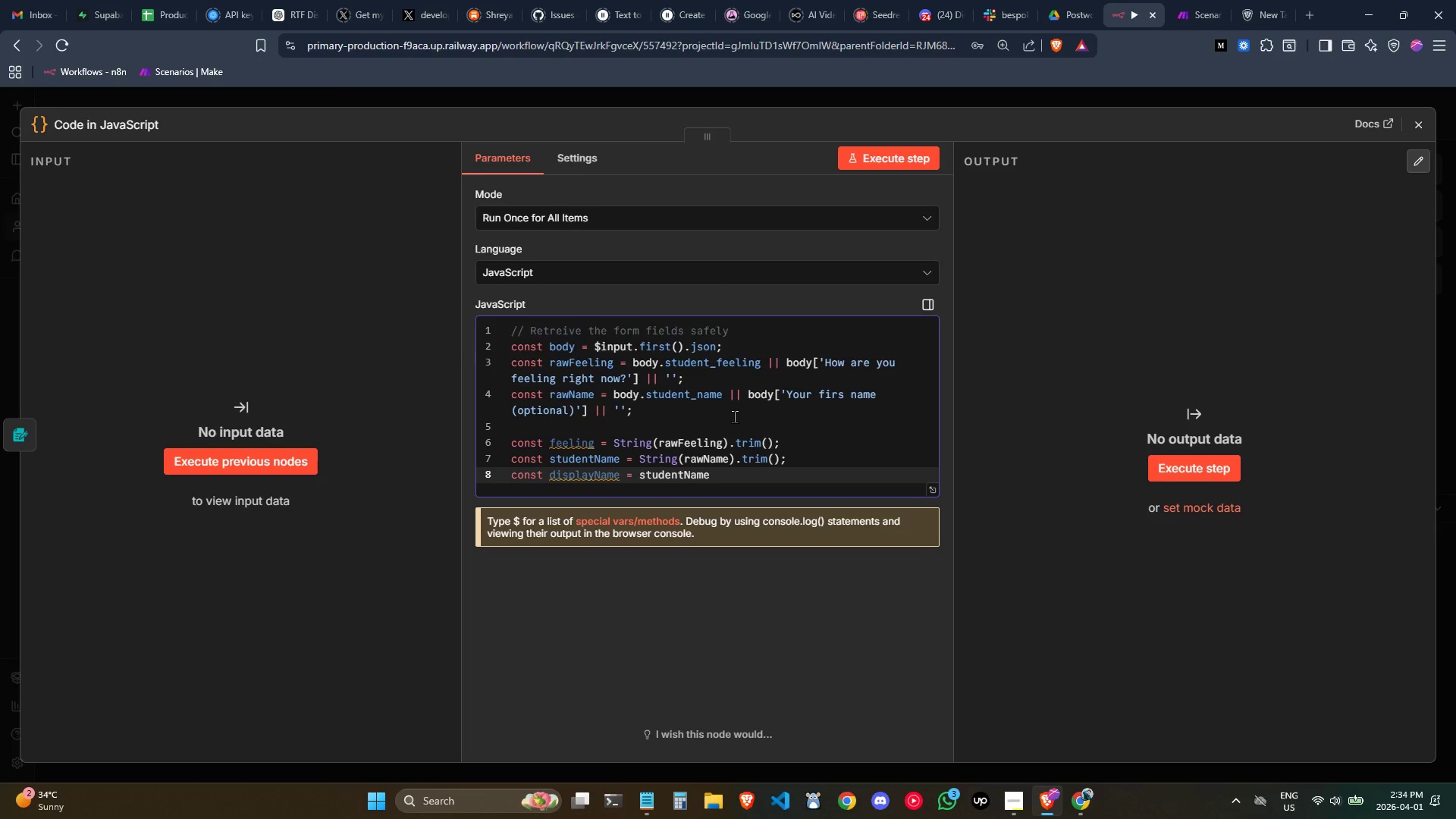 
type( || 'dear student)
 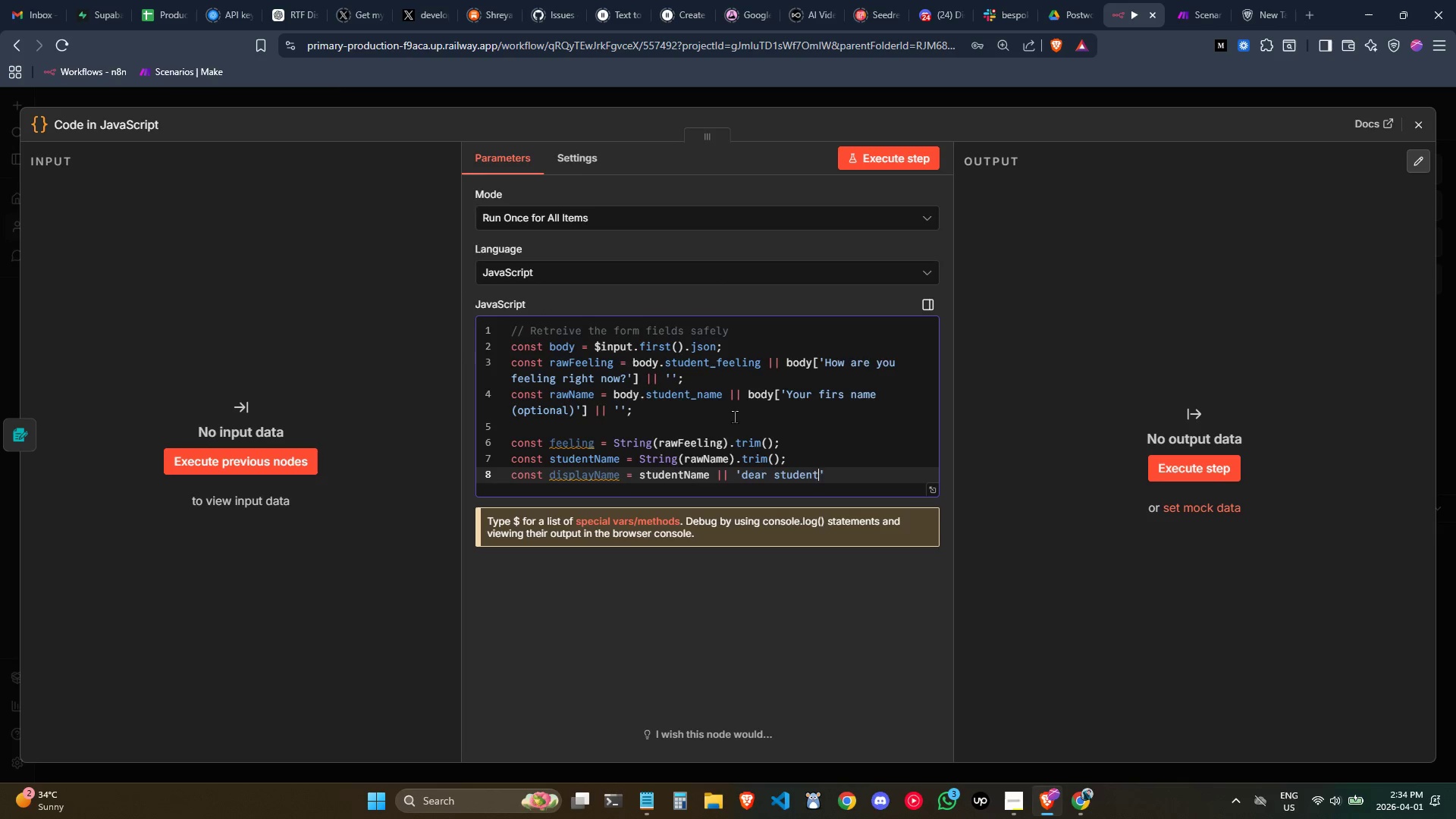 
key(ArrowRight)
 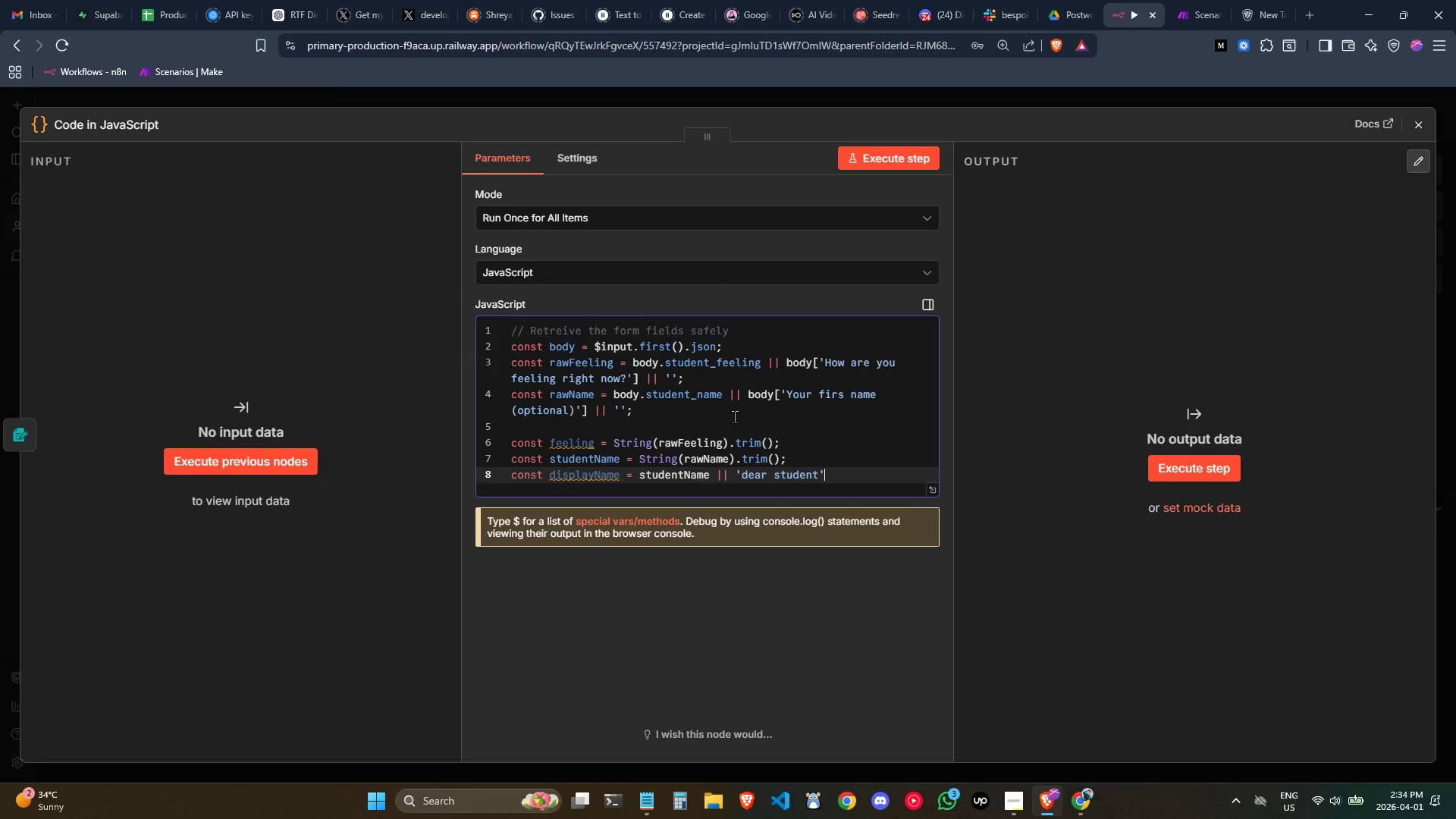 
key(Semicolon)
 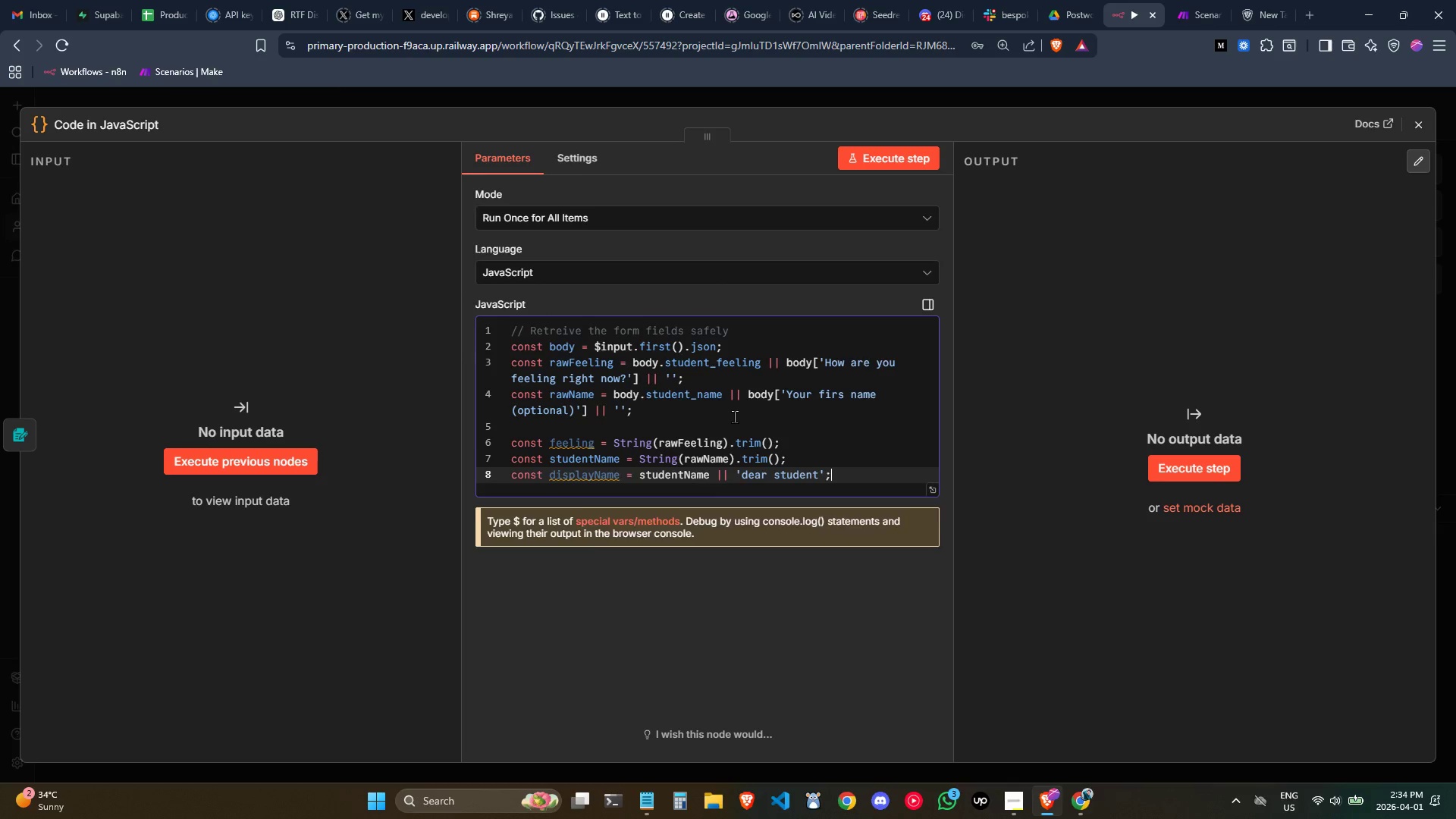 
key(Enter)
 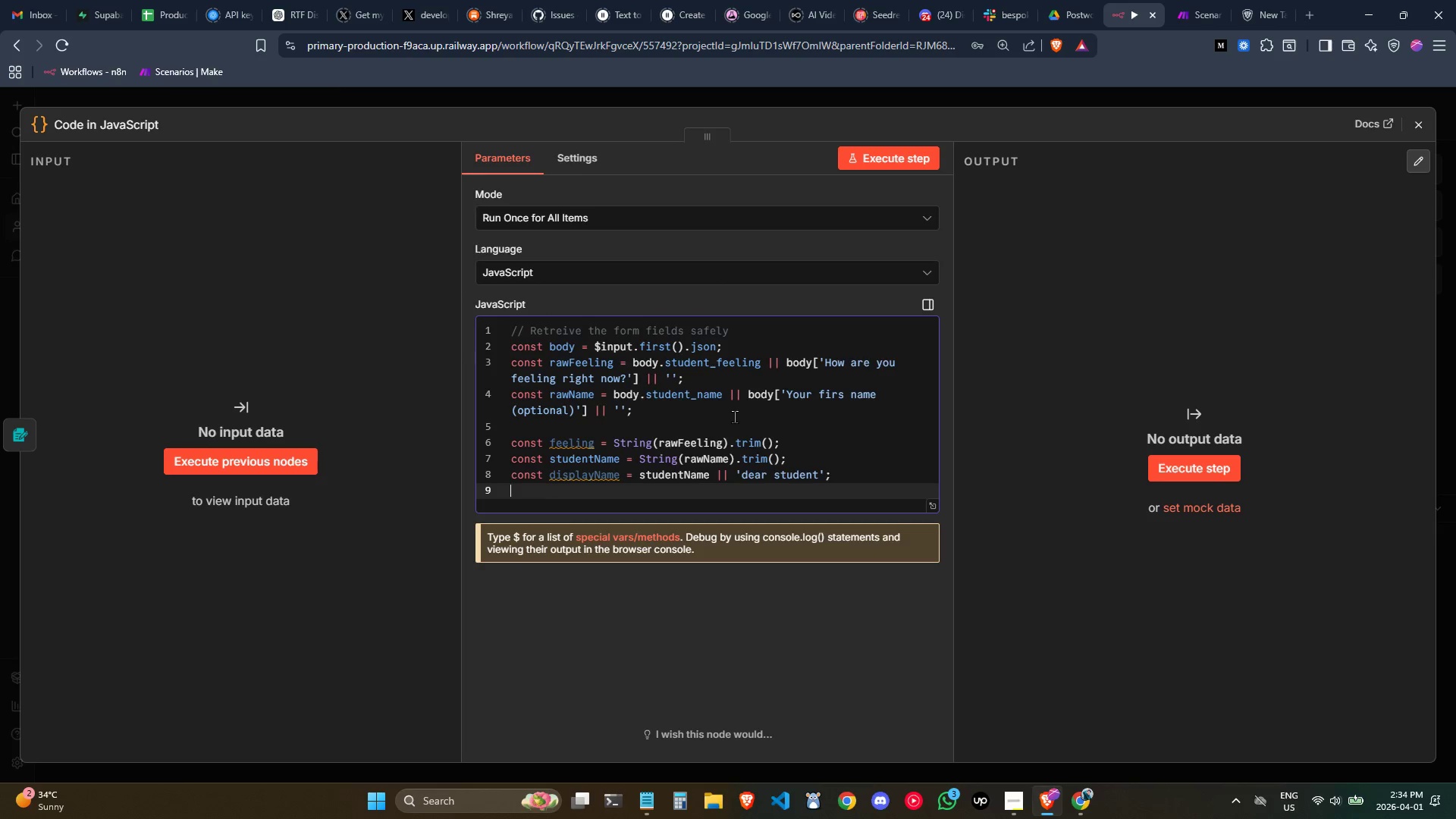 
key(Enter)
 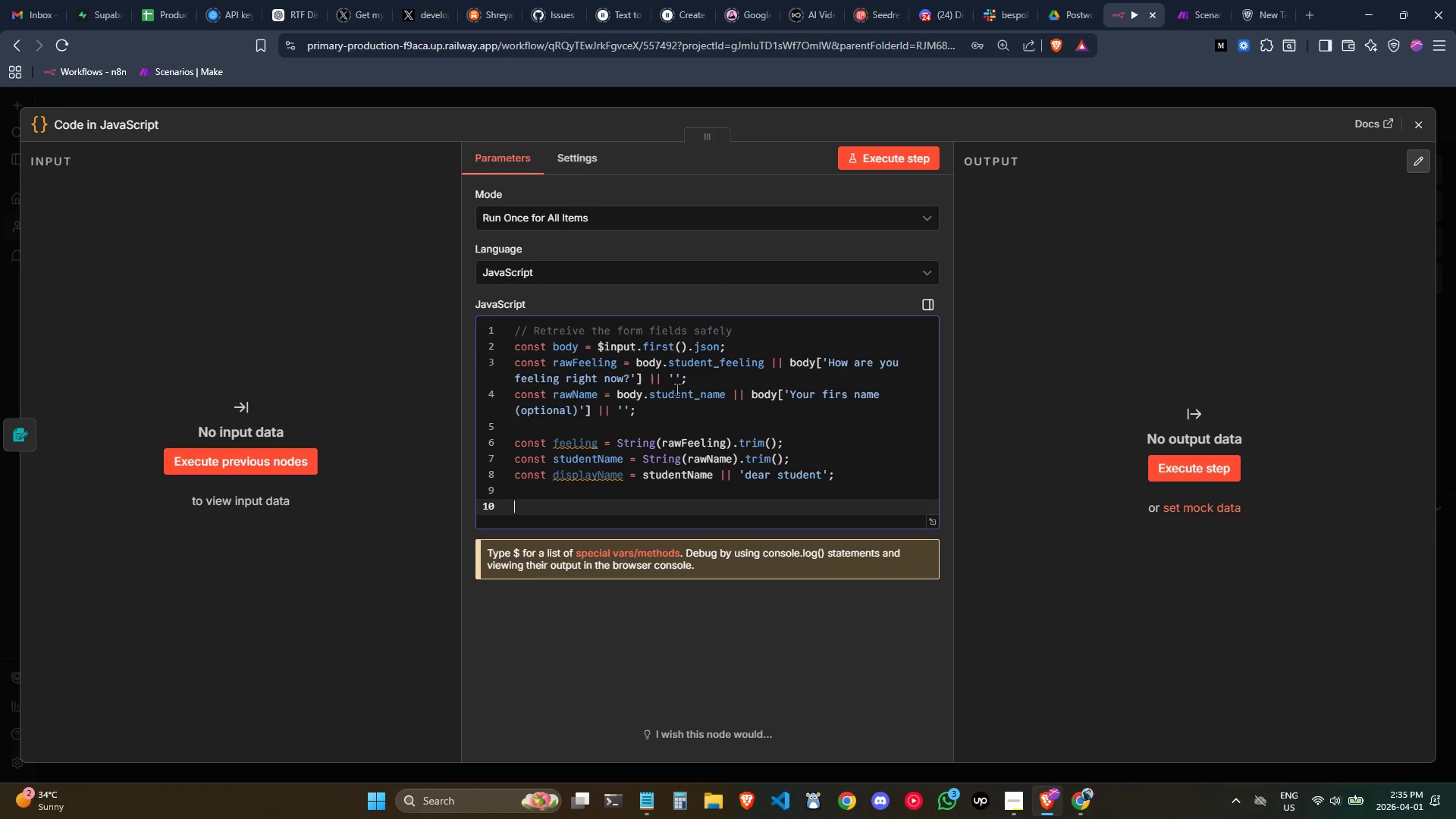 
scroll: coordinate [663, 417], scroll_direction: down, amount: 2.0
 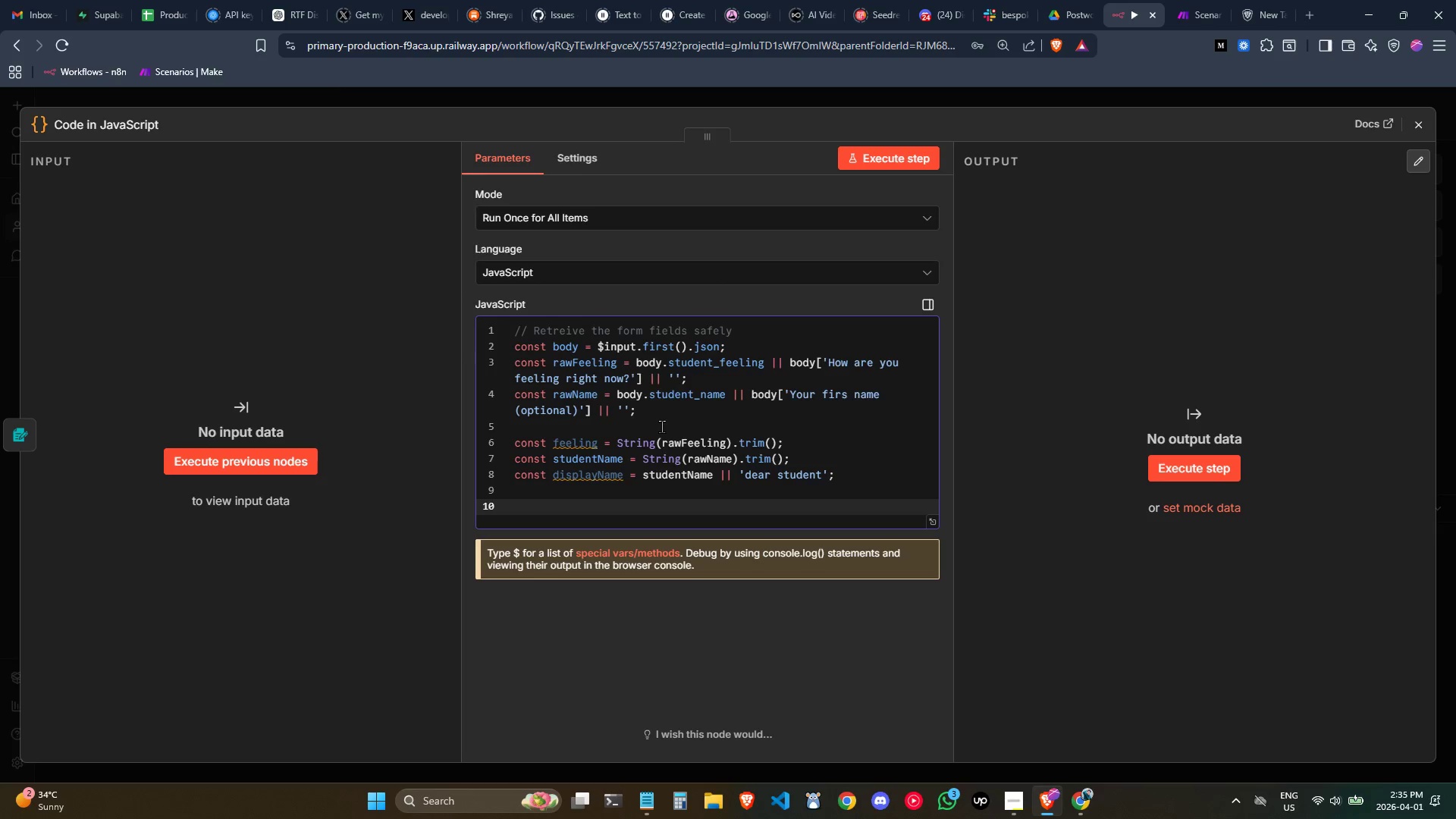 
type(// ---- VALIDATION RUleS)
key(Backspace)
key(Backspace)
type(ES)
 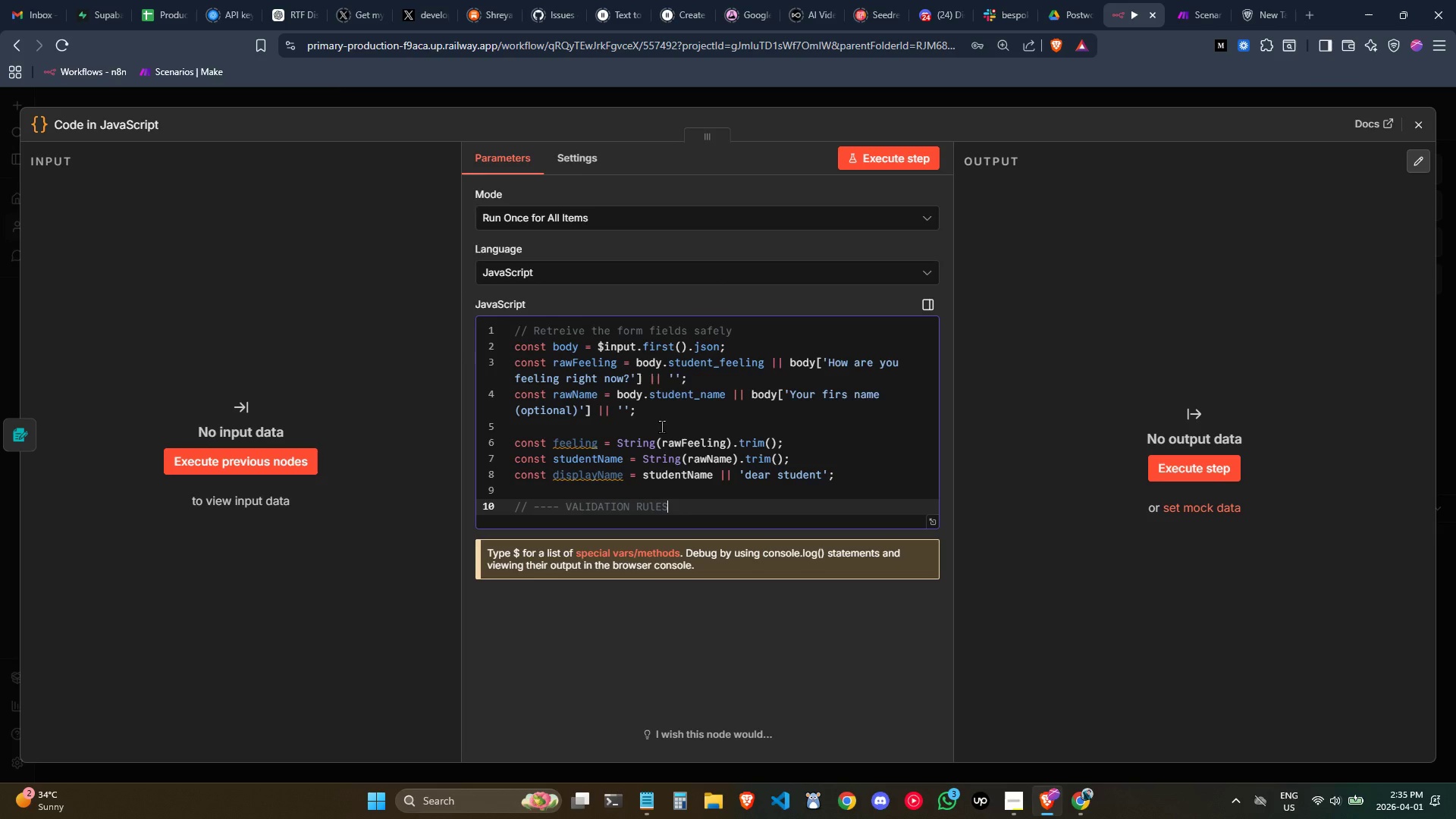 
key(Enter)
 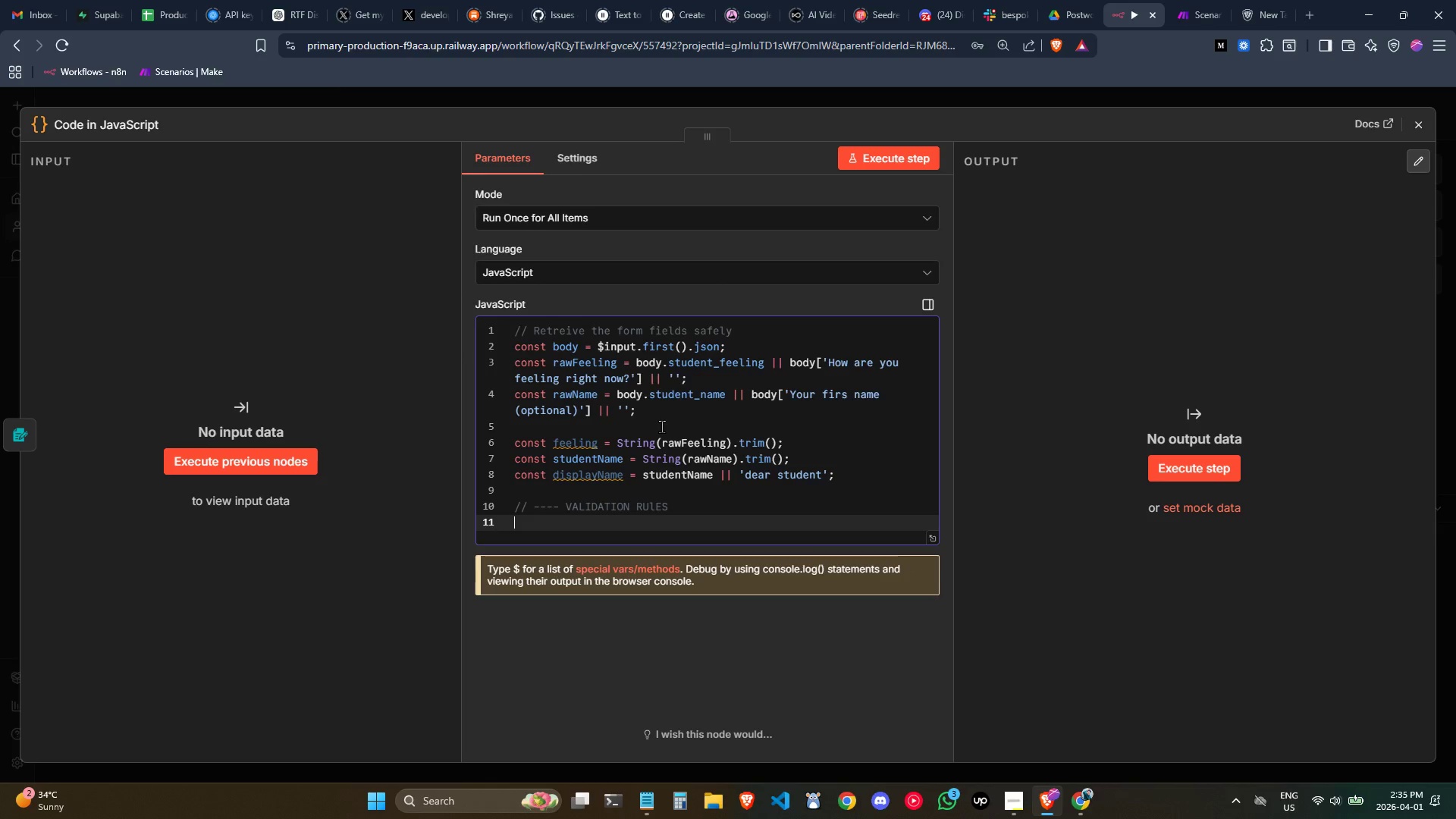 
key(Enter)
 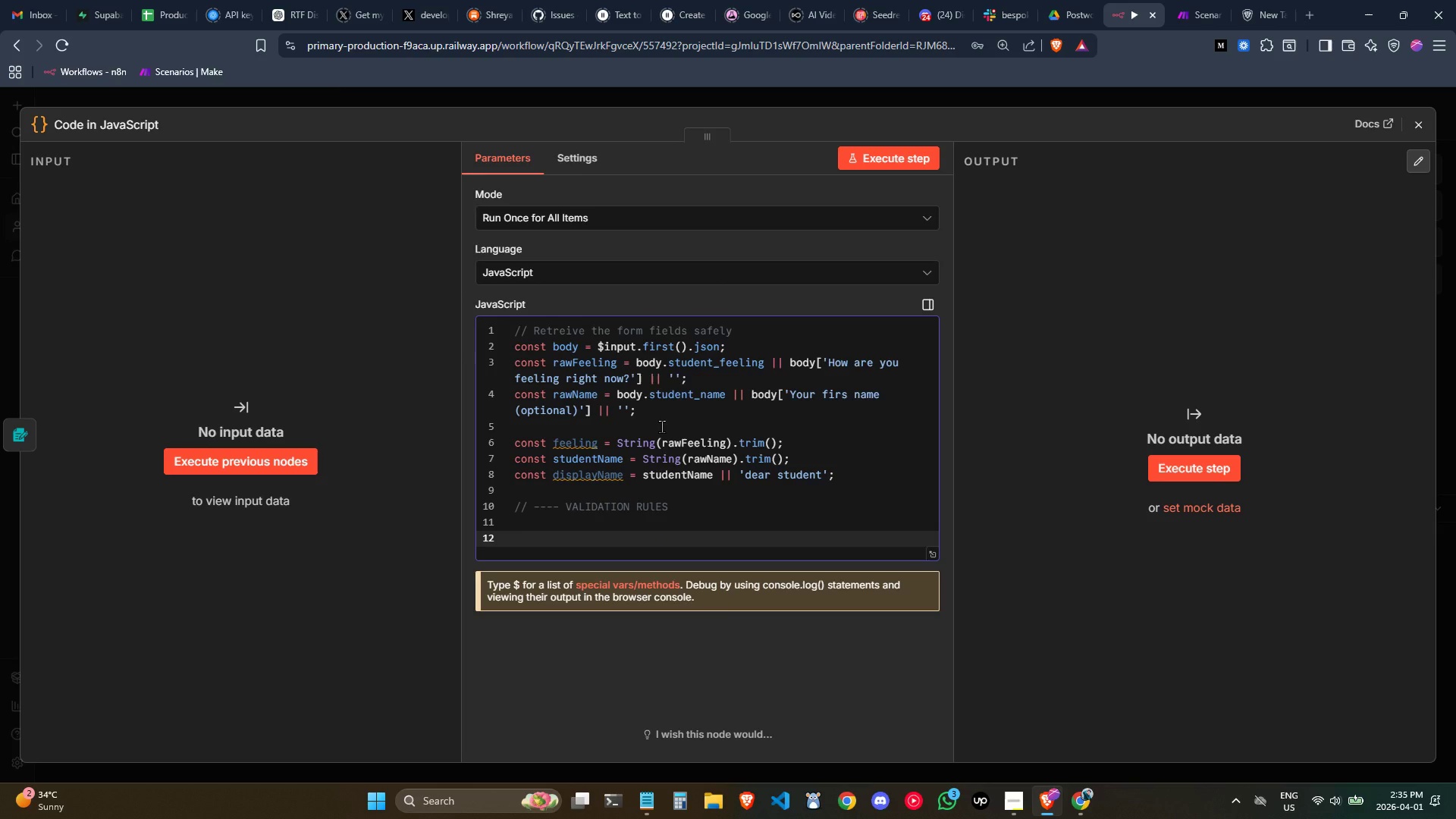 
type(// Rule 1: EMpty or whitespaes)
key(Backspace)
type( )
key(Backspace)
type(-only)
 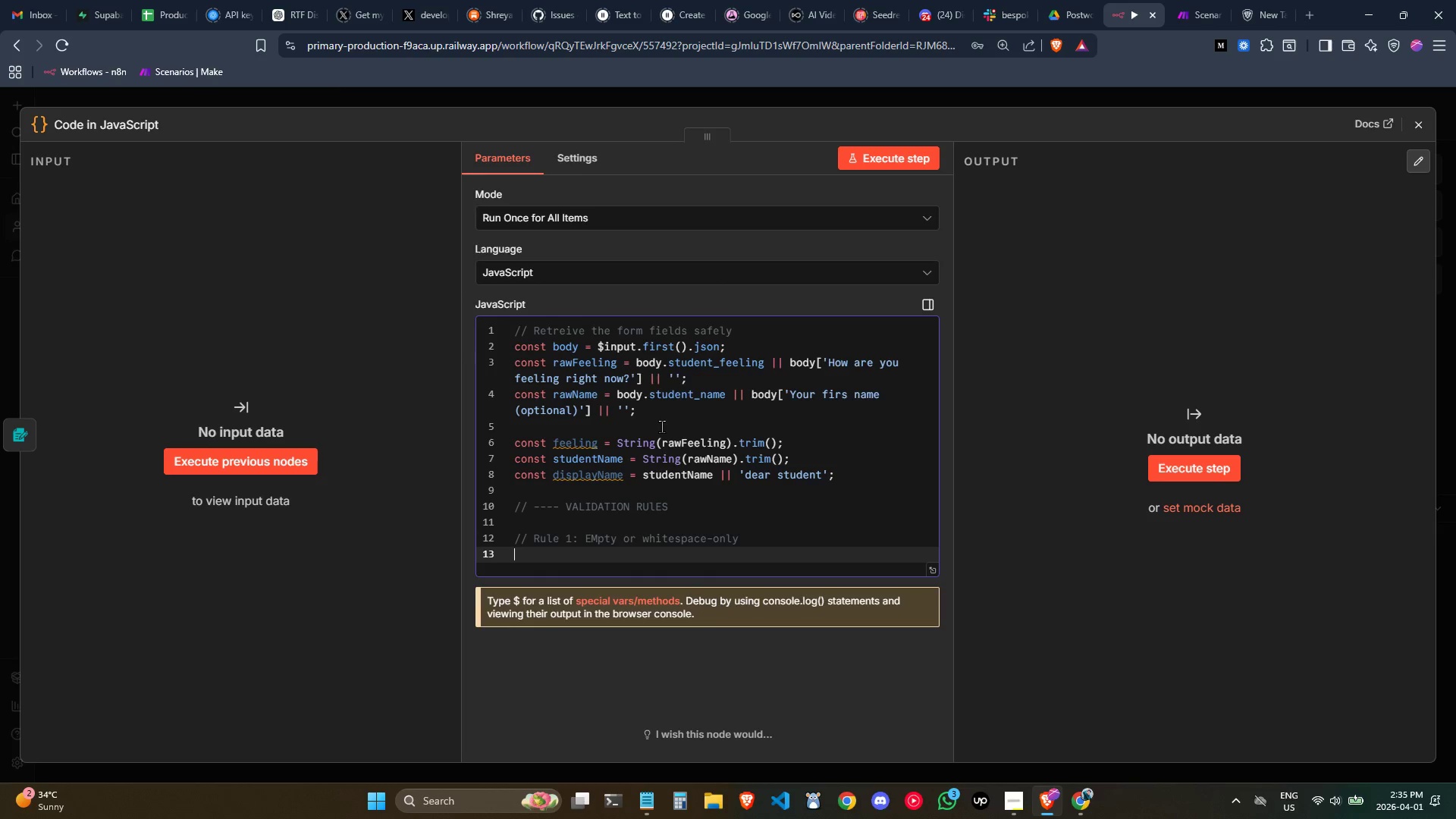 
 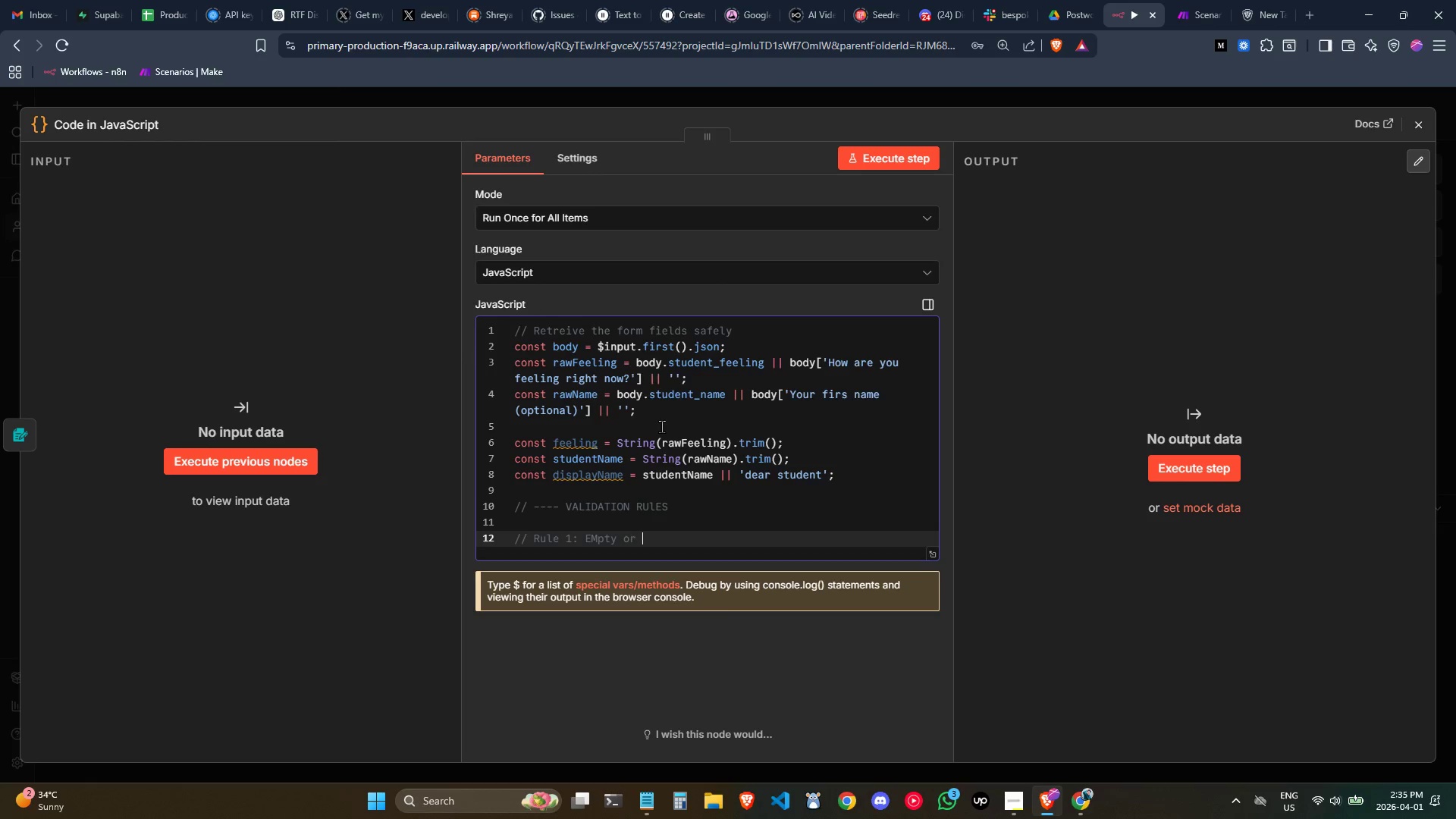 
hold_key(key=C, duration=0.31)
 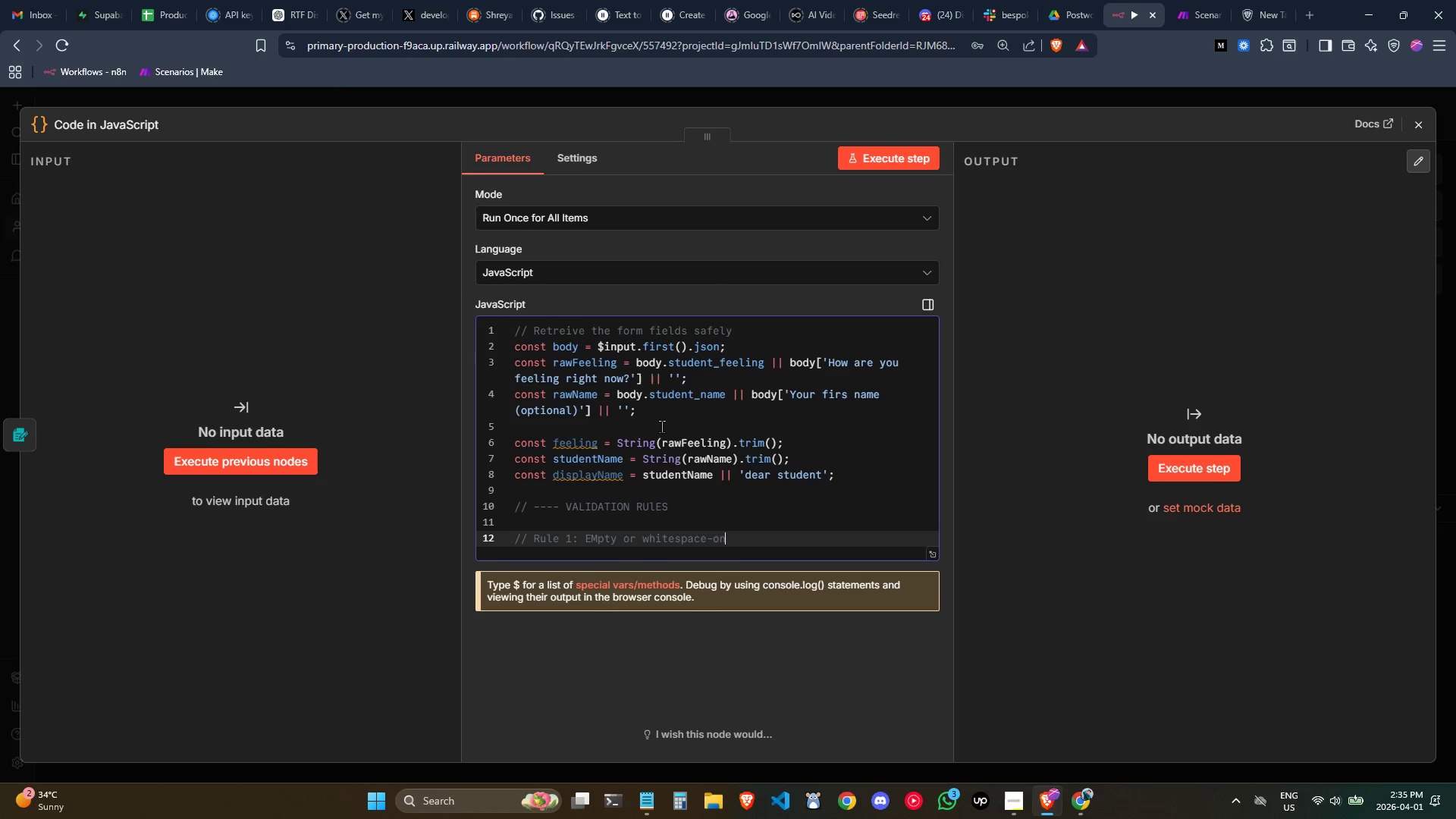 
key(Enter)
 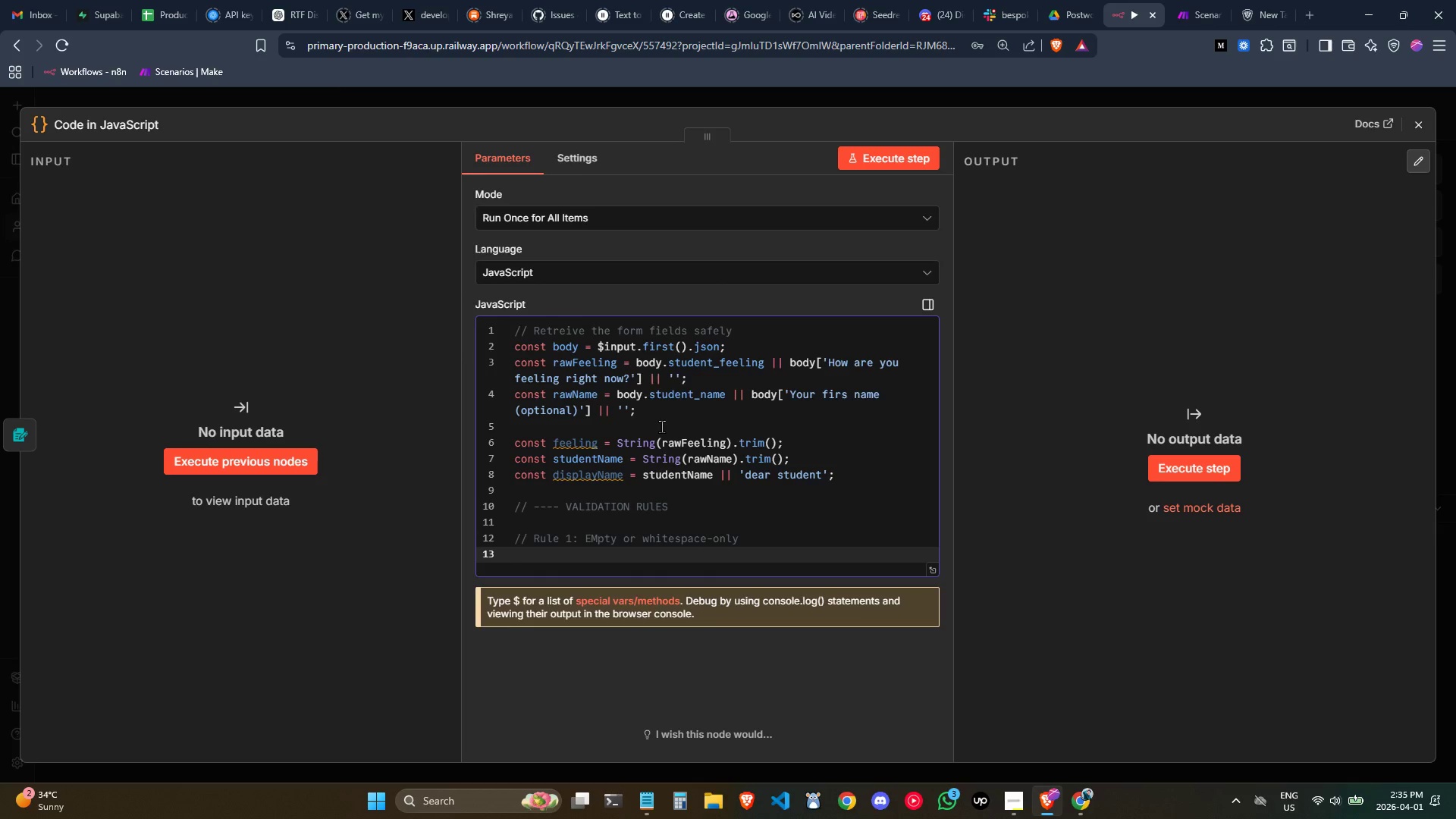 
type(if (!feeling || fl)
key(Backspace)
type(eeling.length === 0)
 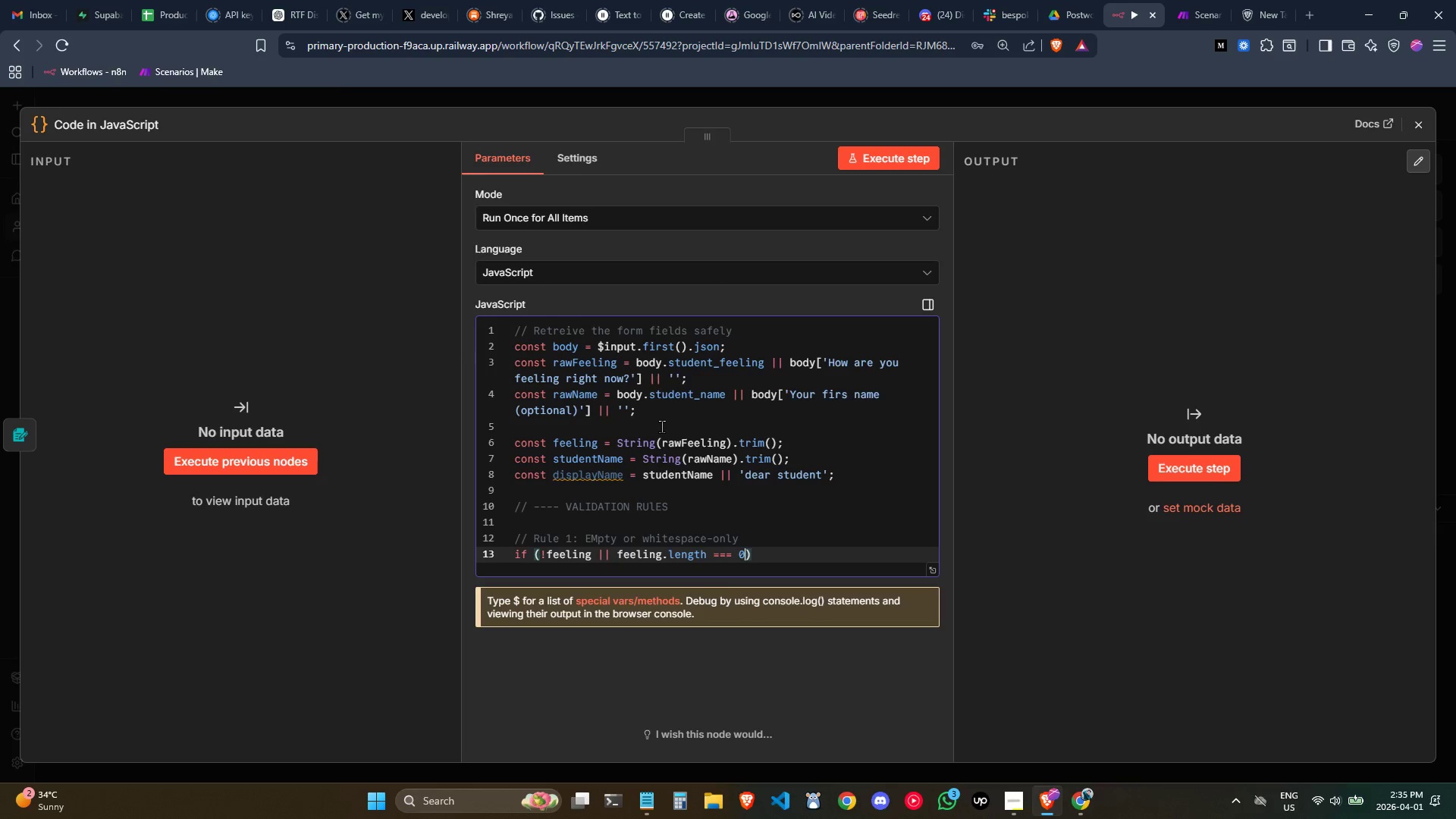 
key(ArrowRight)
 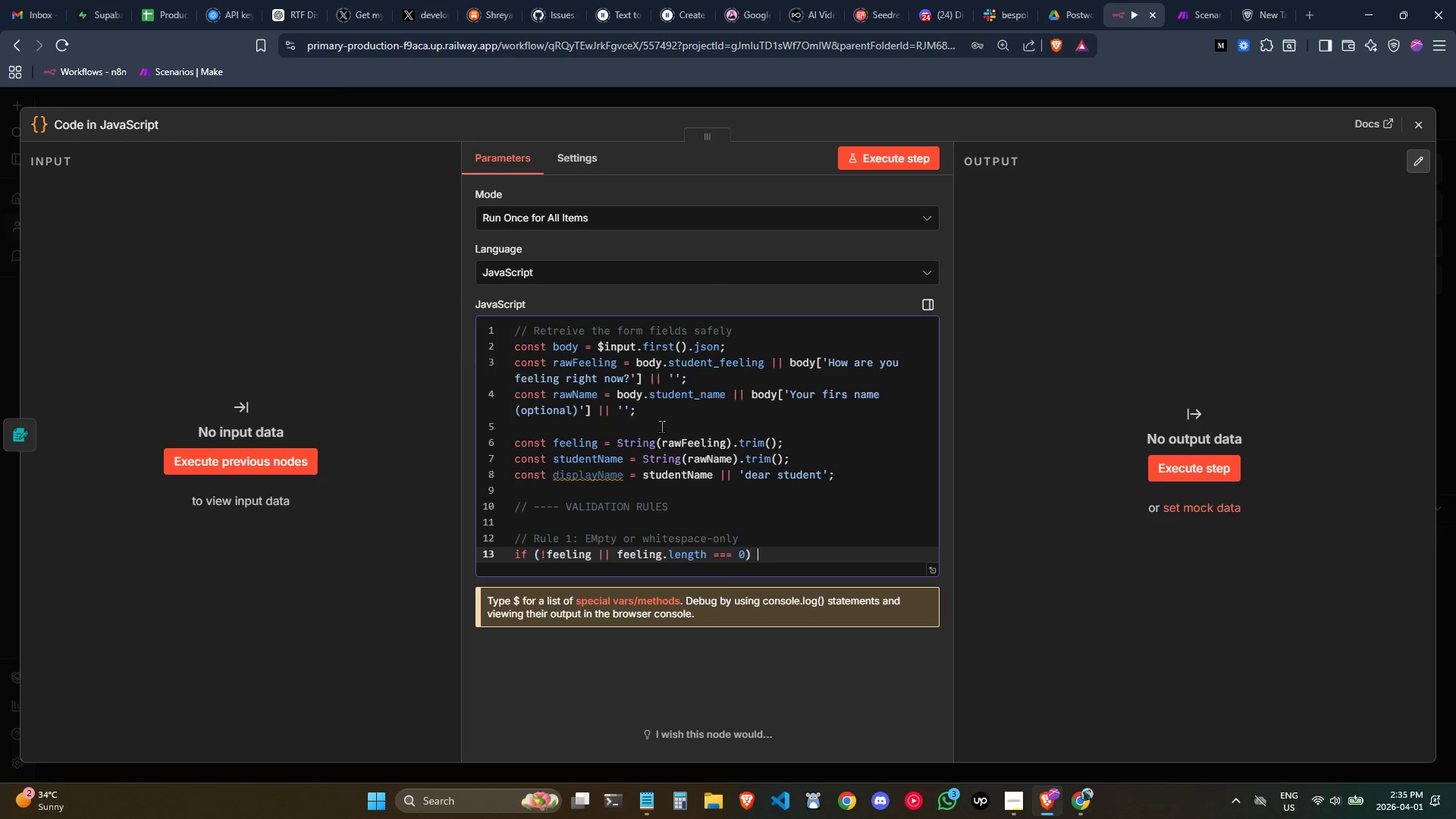 
key(Space)
 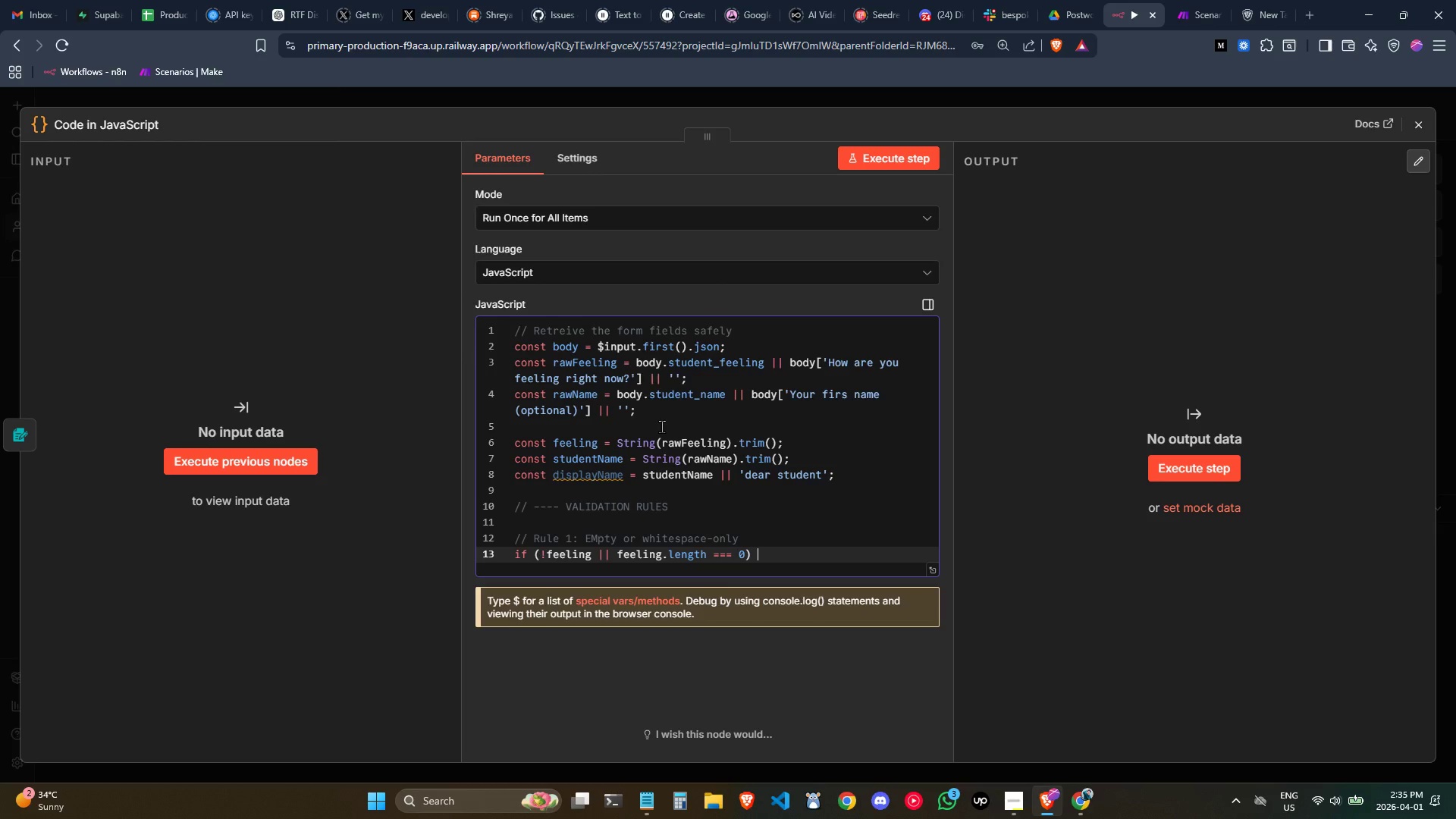 
key(Shift+BracketLeft)
 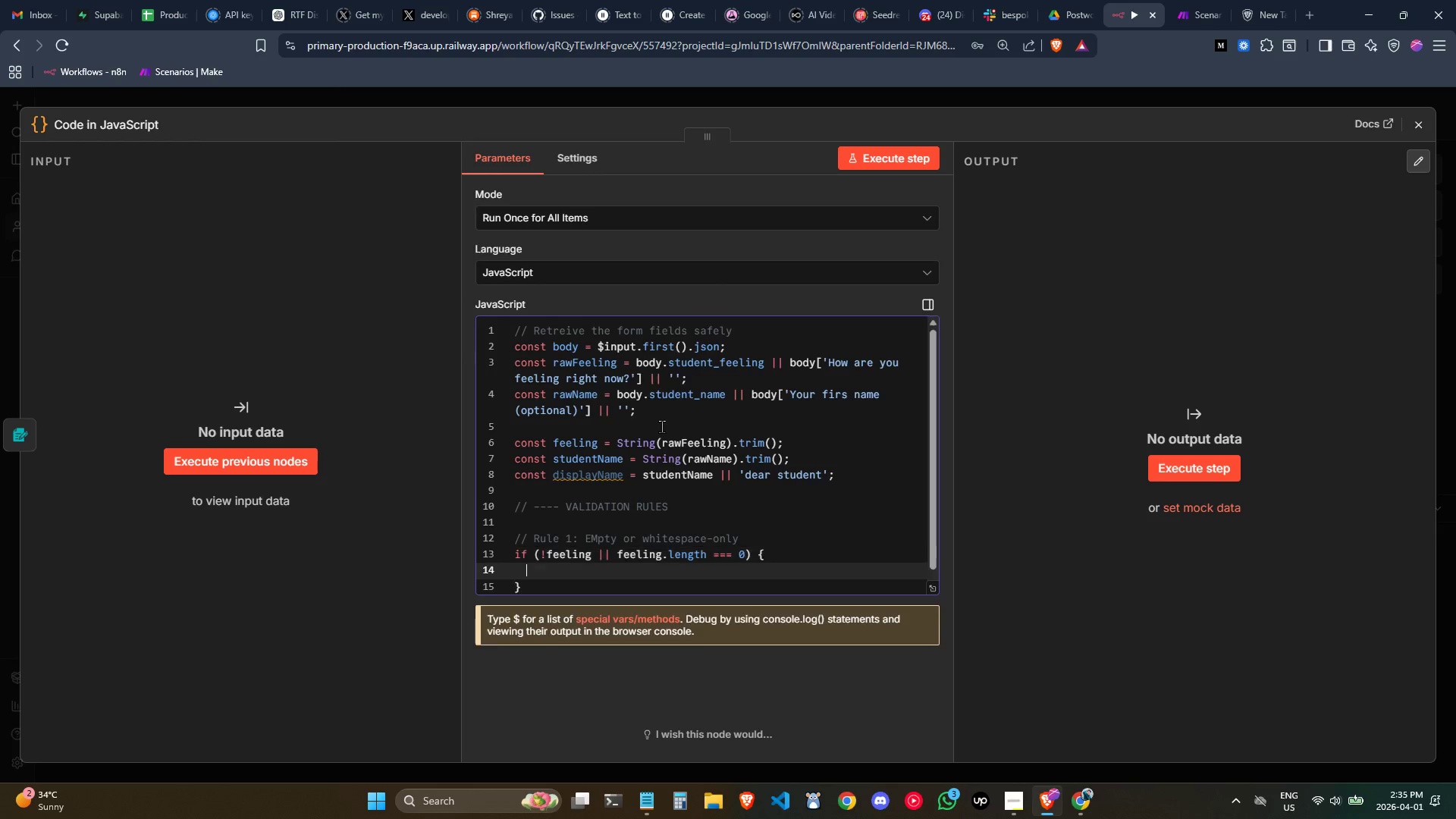 
key(Enter)
 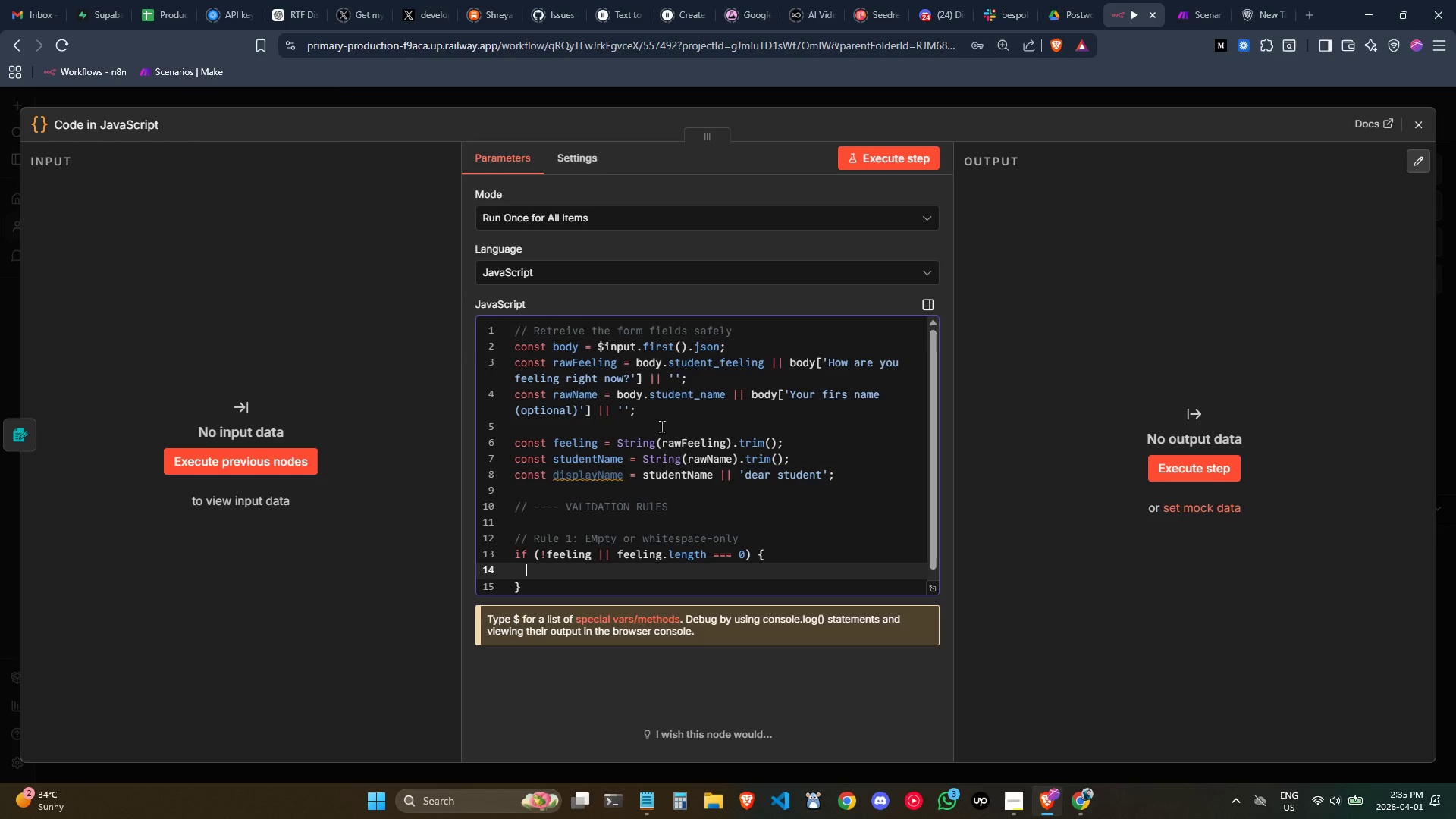 
wait(5.3)
 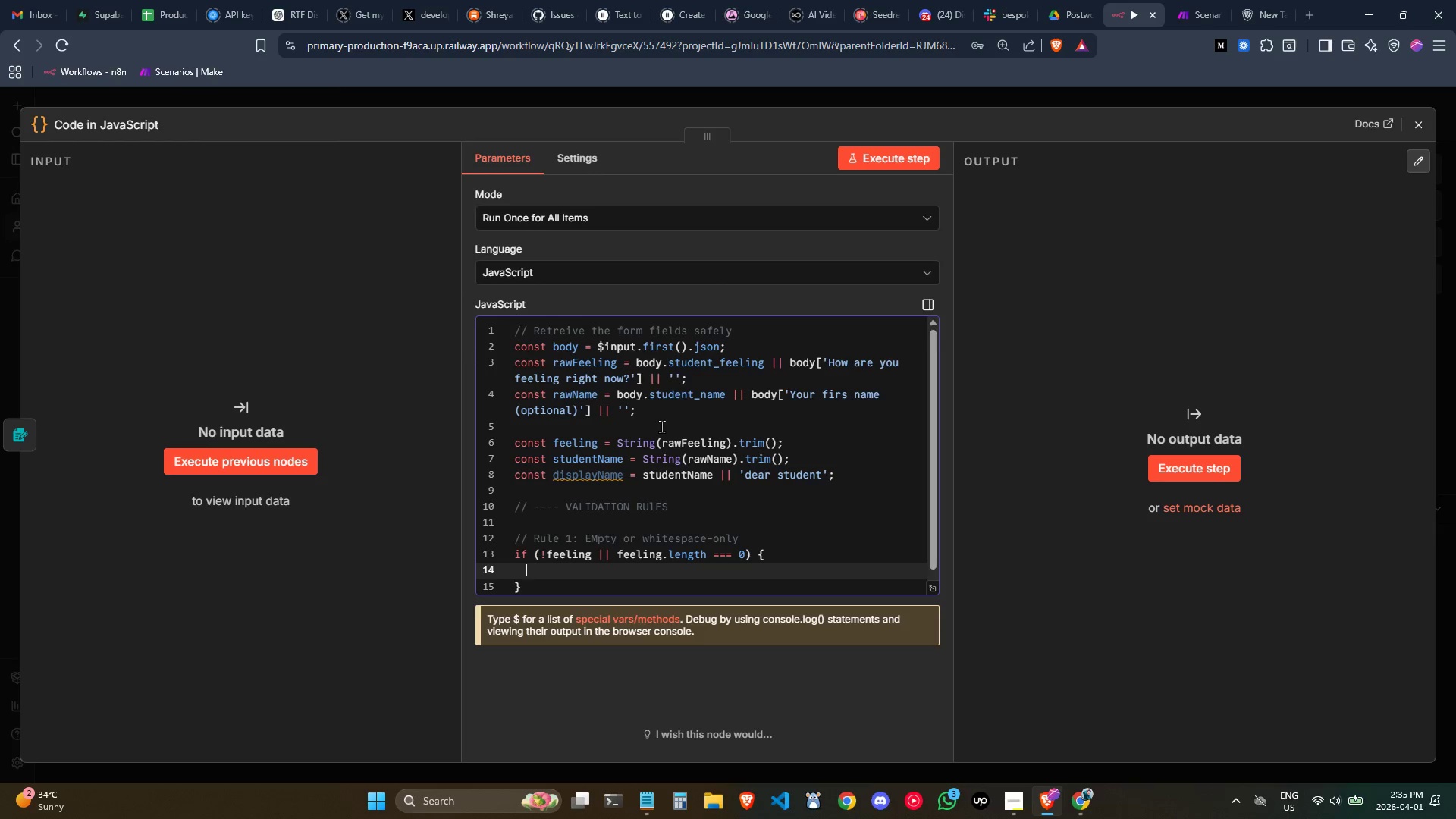 
type(return {)
 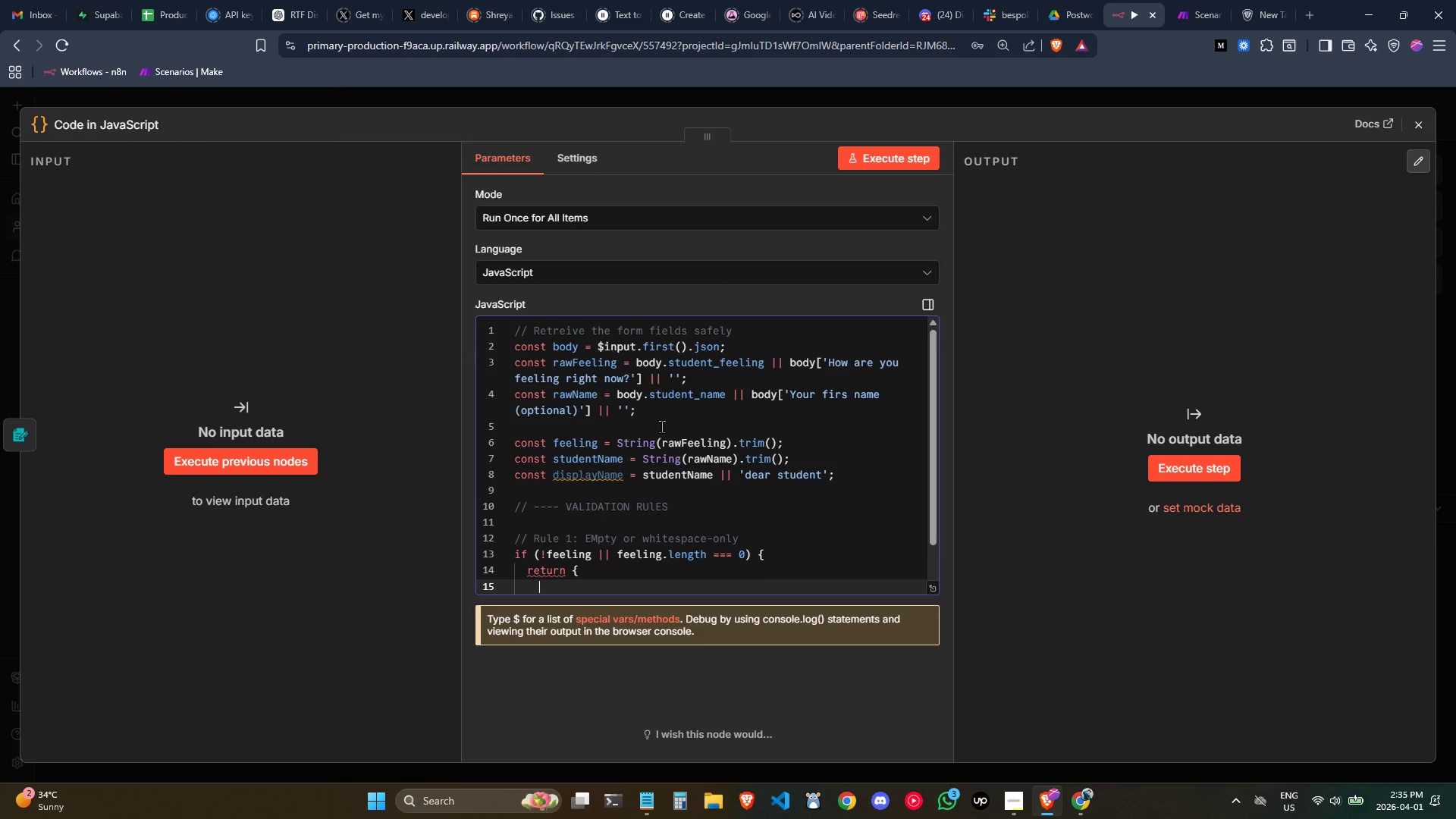 
 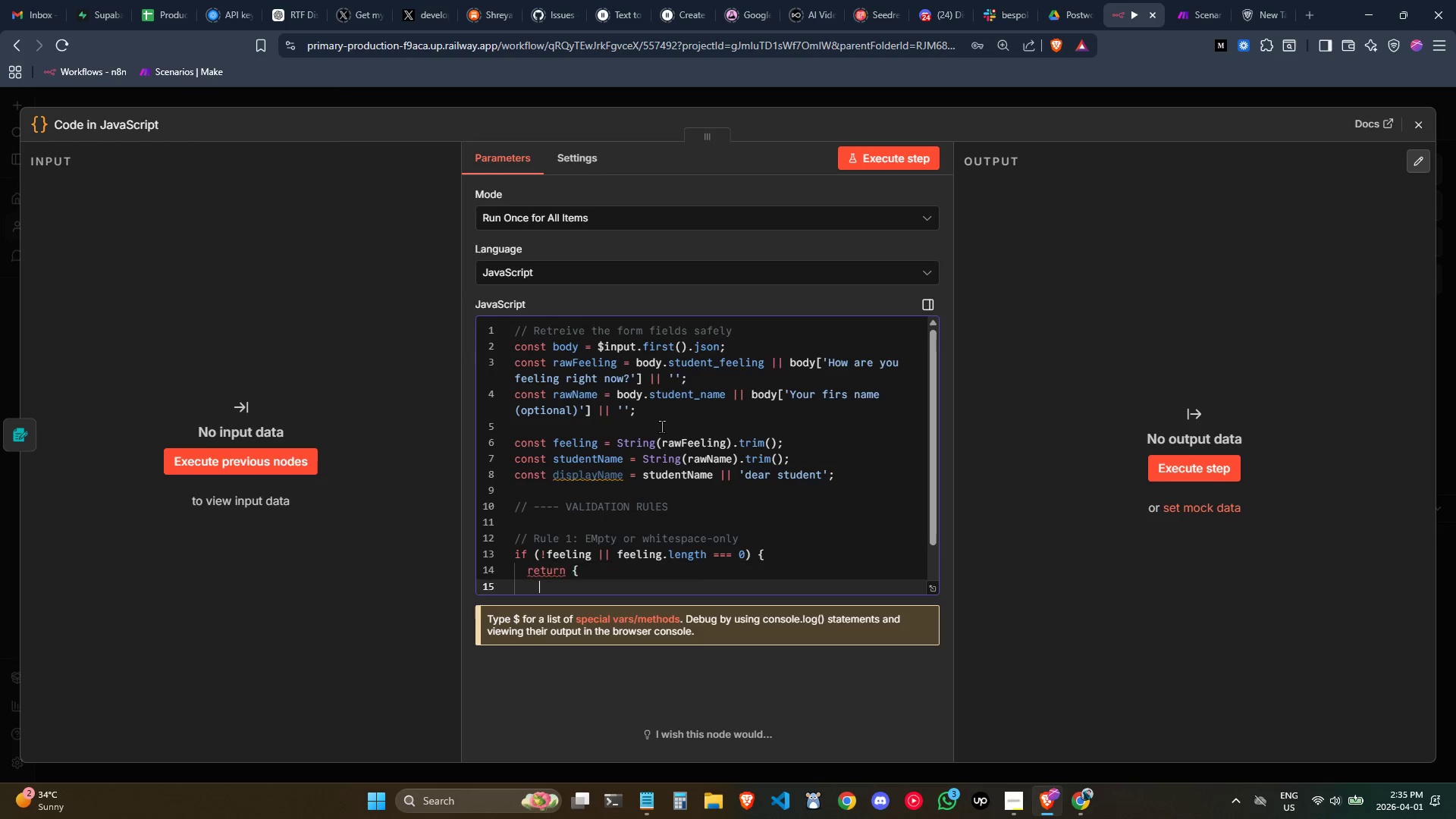 
key(Enter)
 